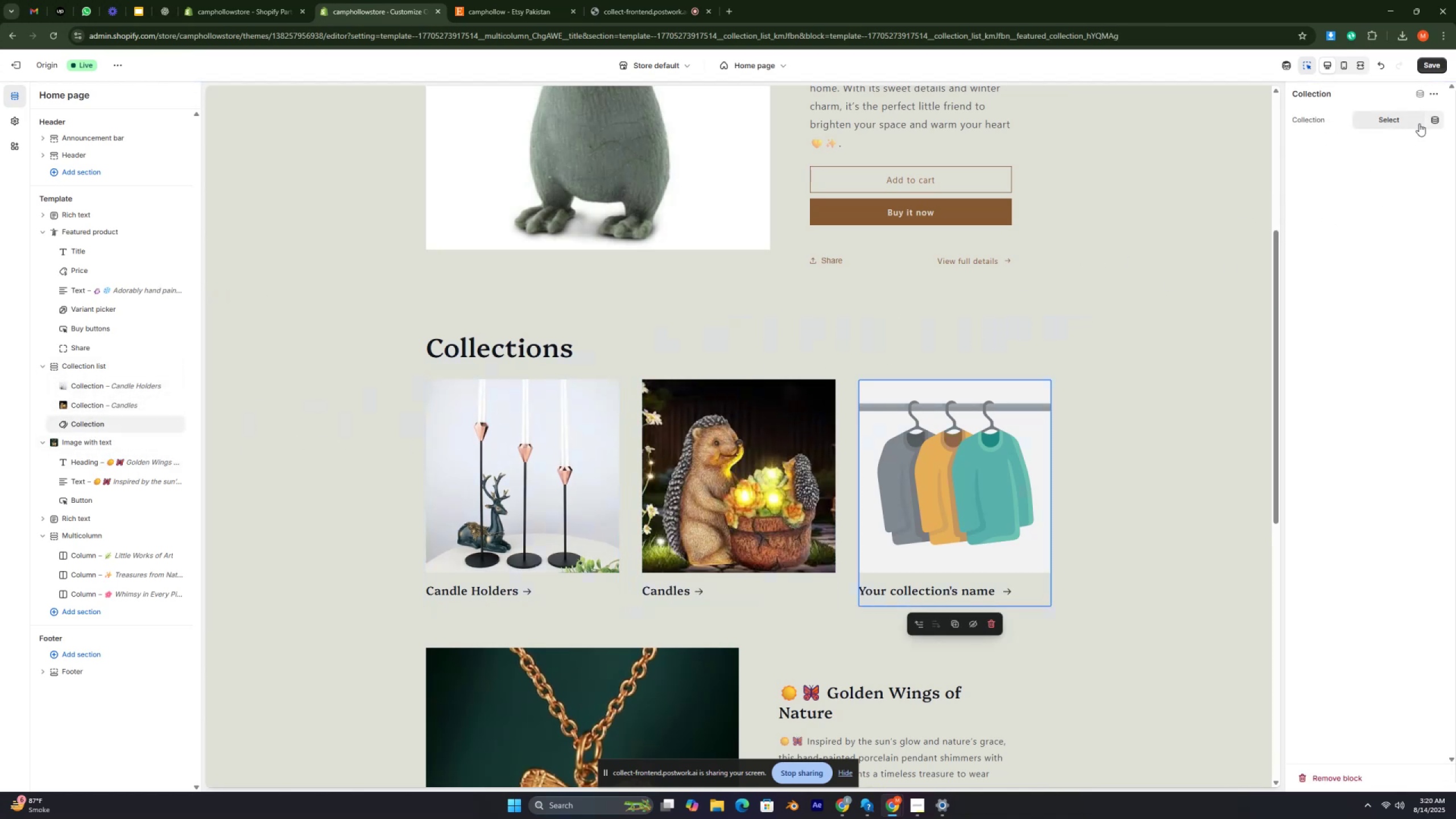 
left_click([1380, 123])
 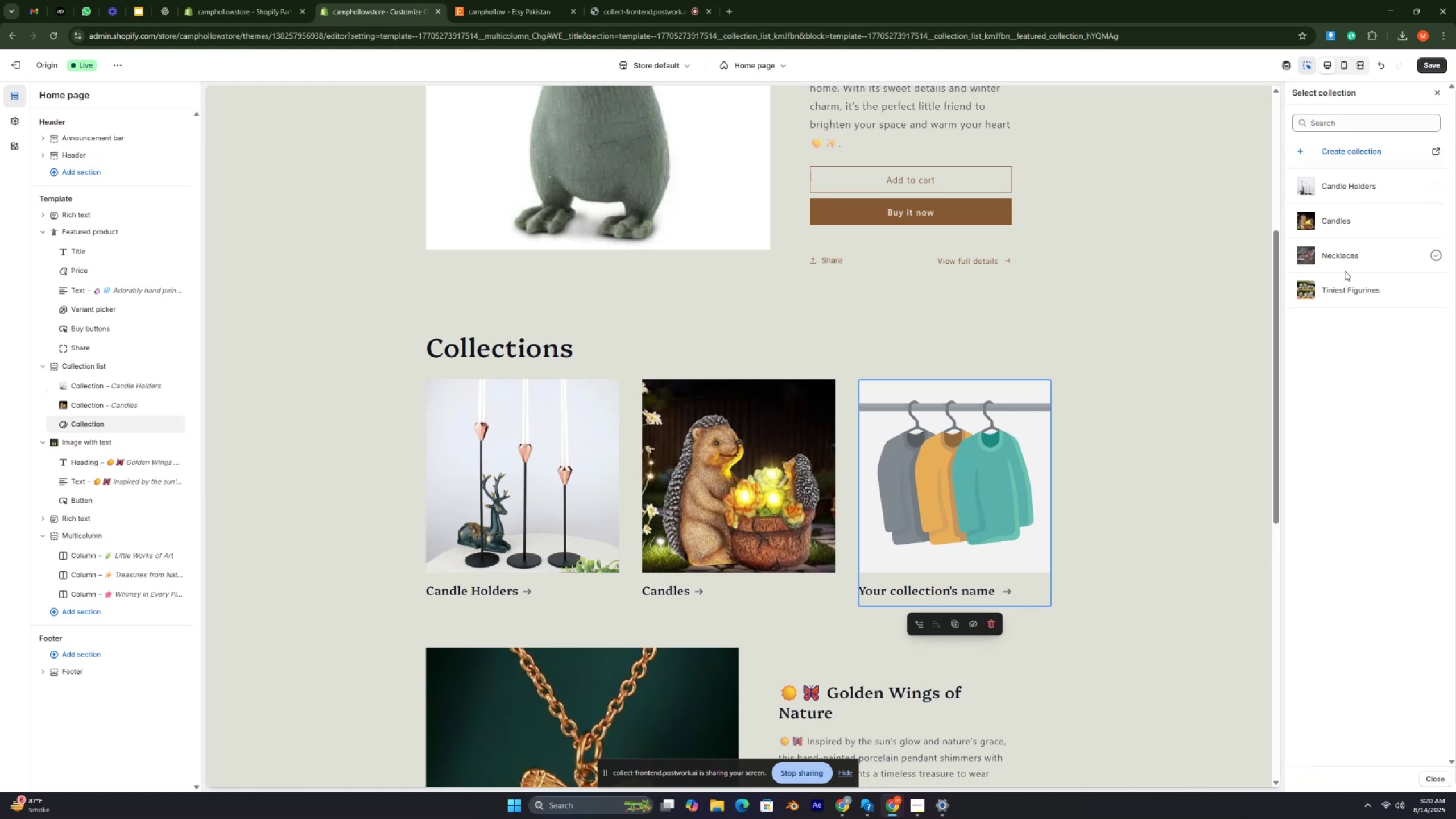 
left_click([1323, 263])
 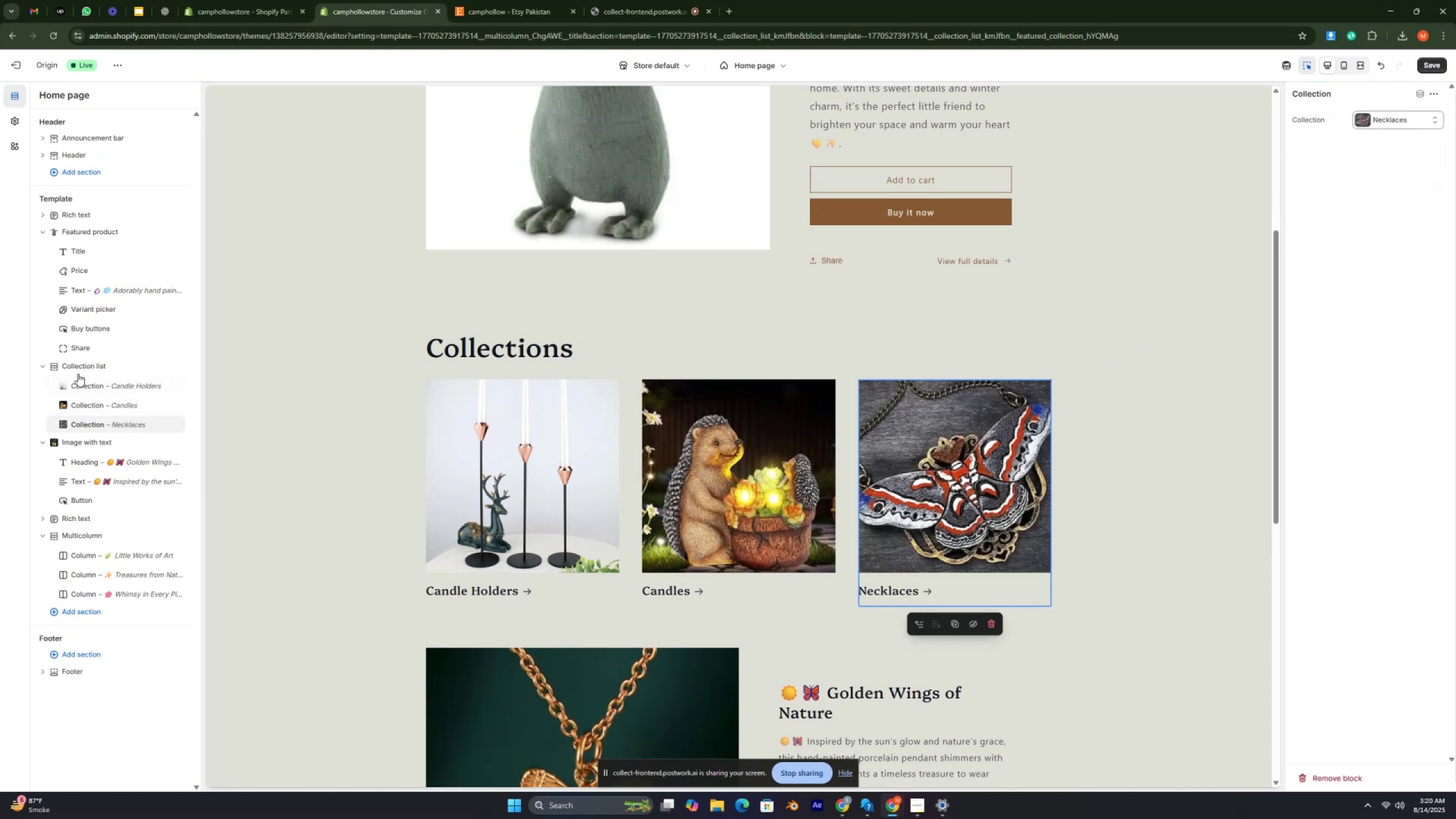 
mouse_move([117, 374])
 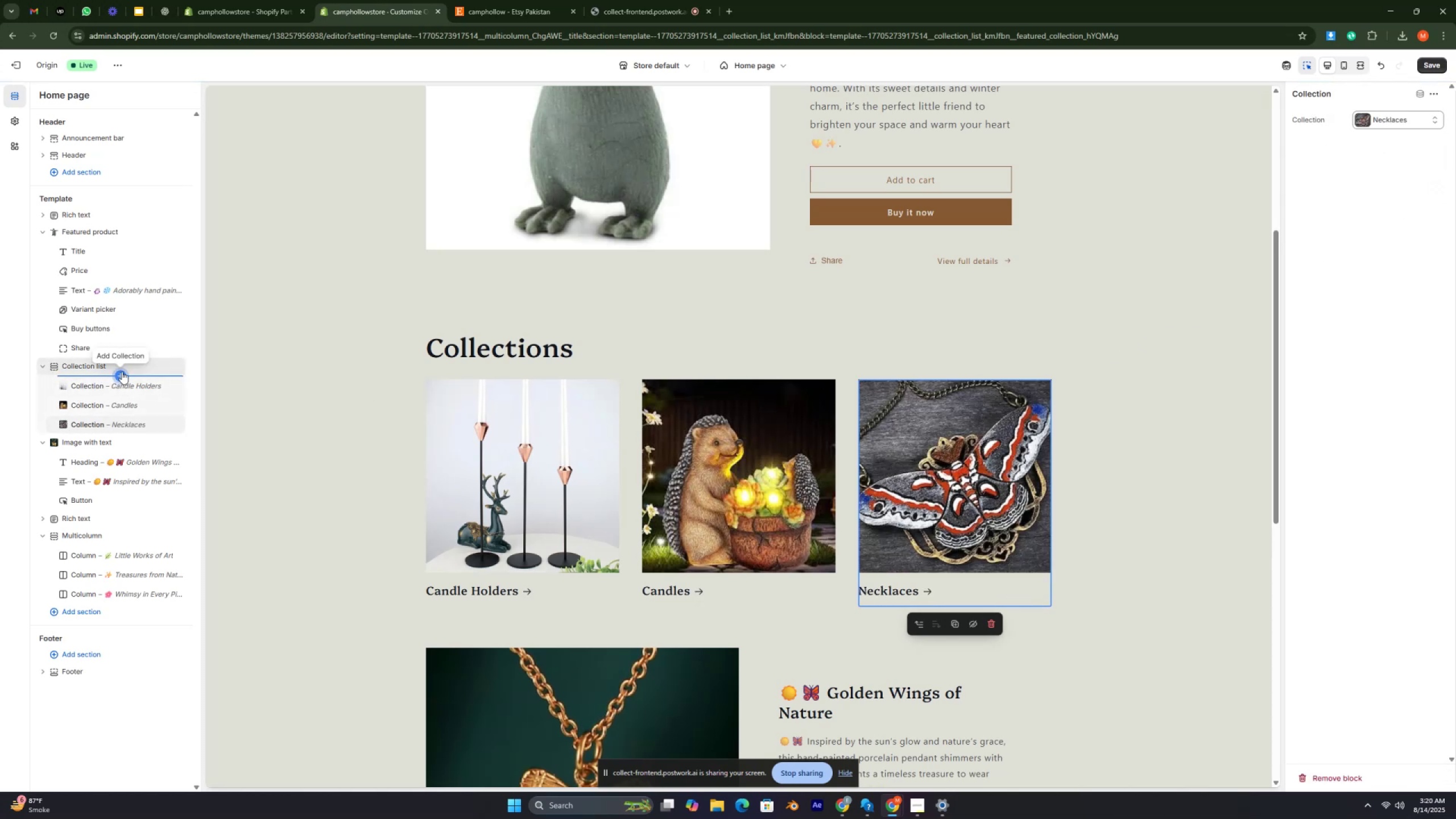 
left_click([122, 371])
 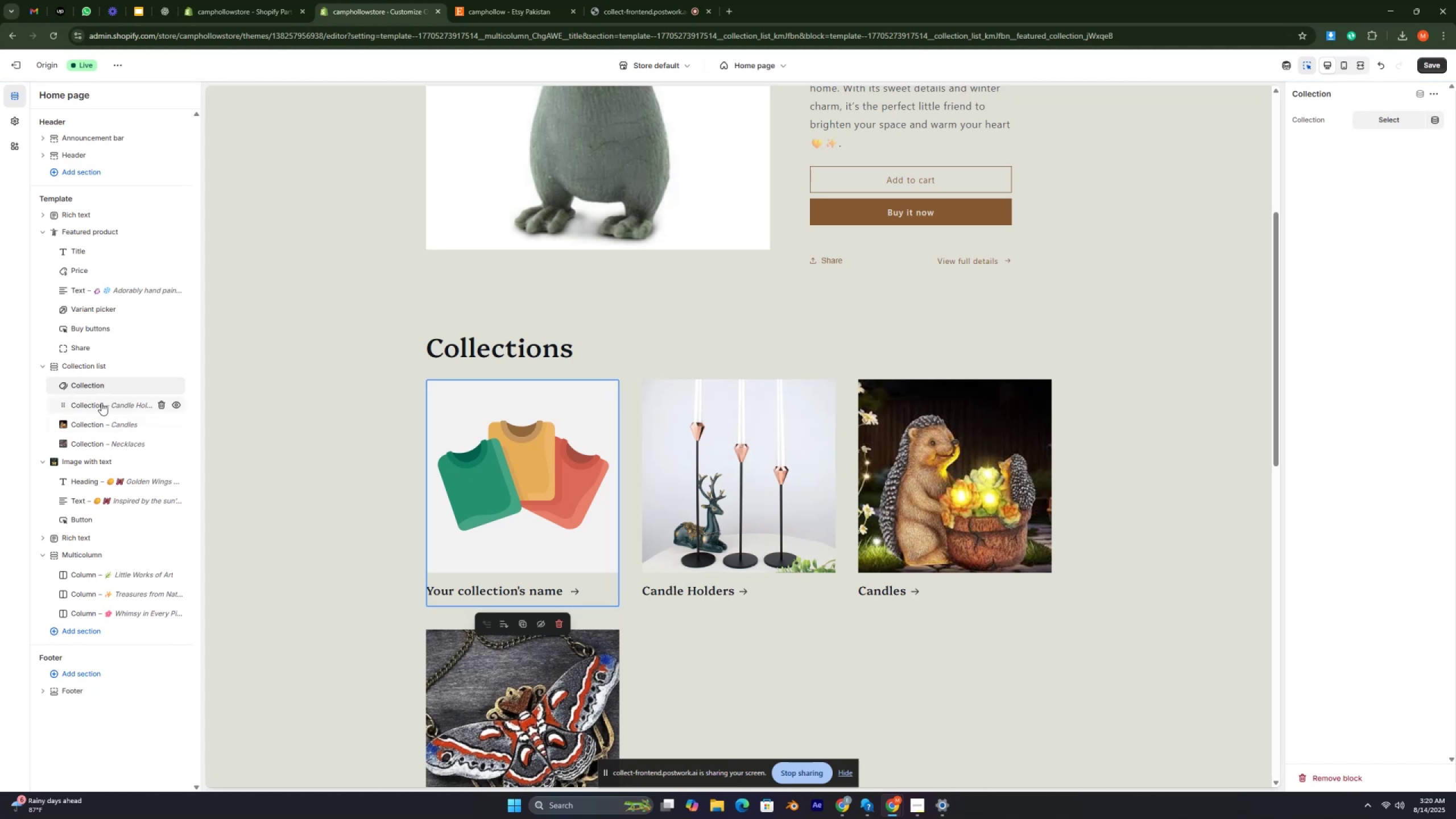 
mouse_move([495, 475])
 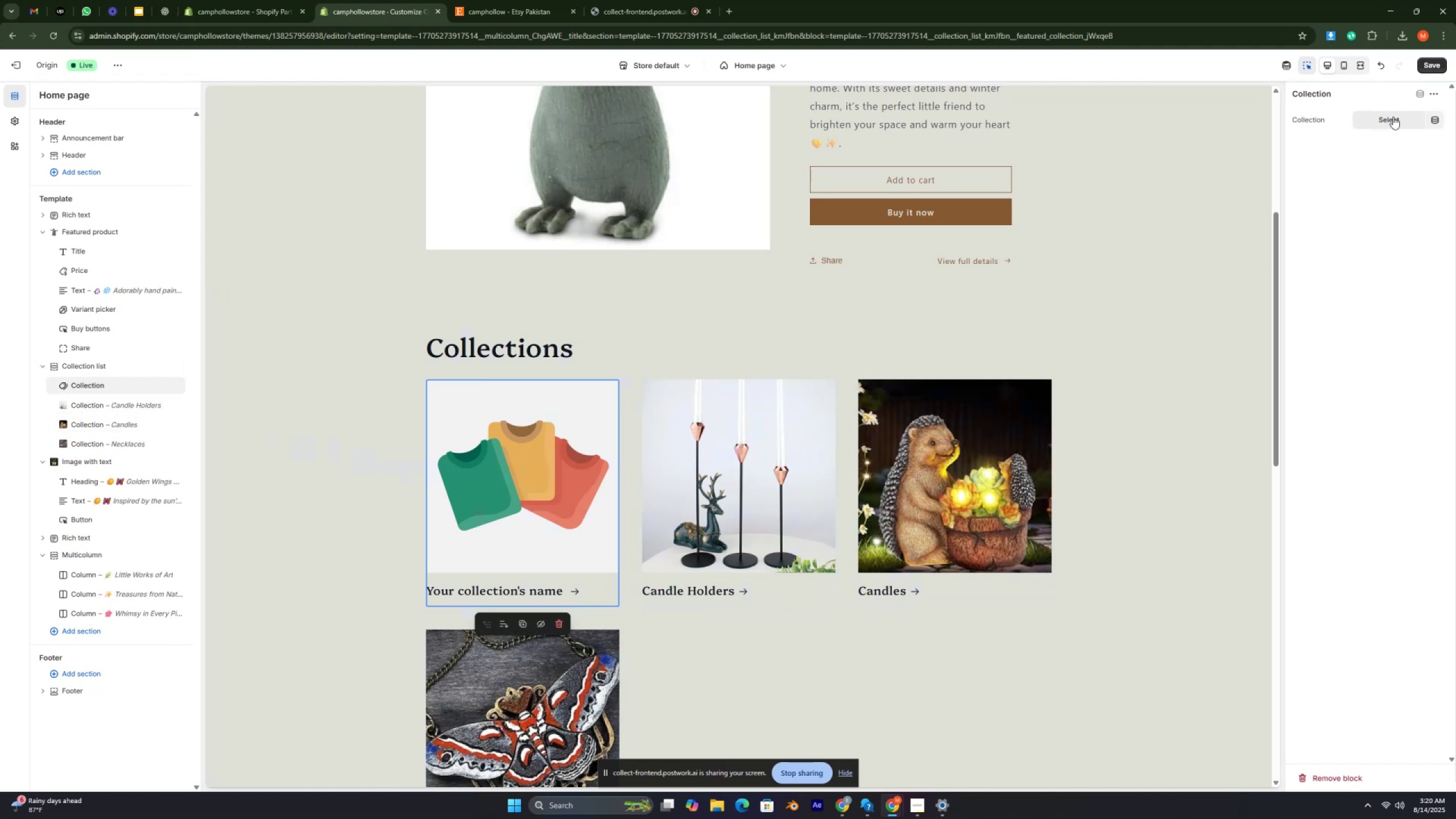 
left_click([1393, 117])
 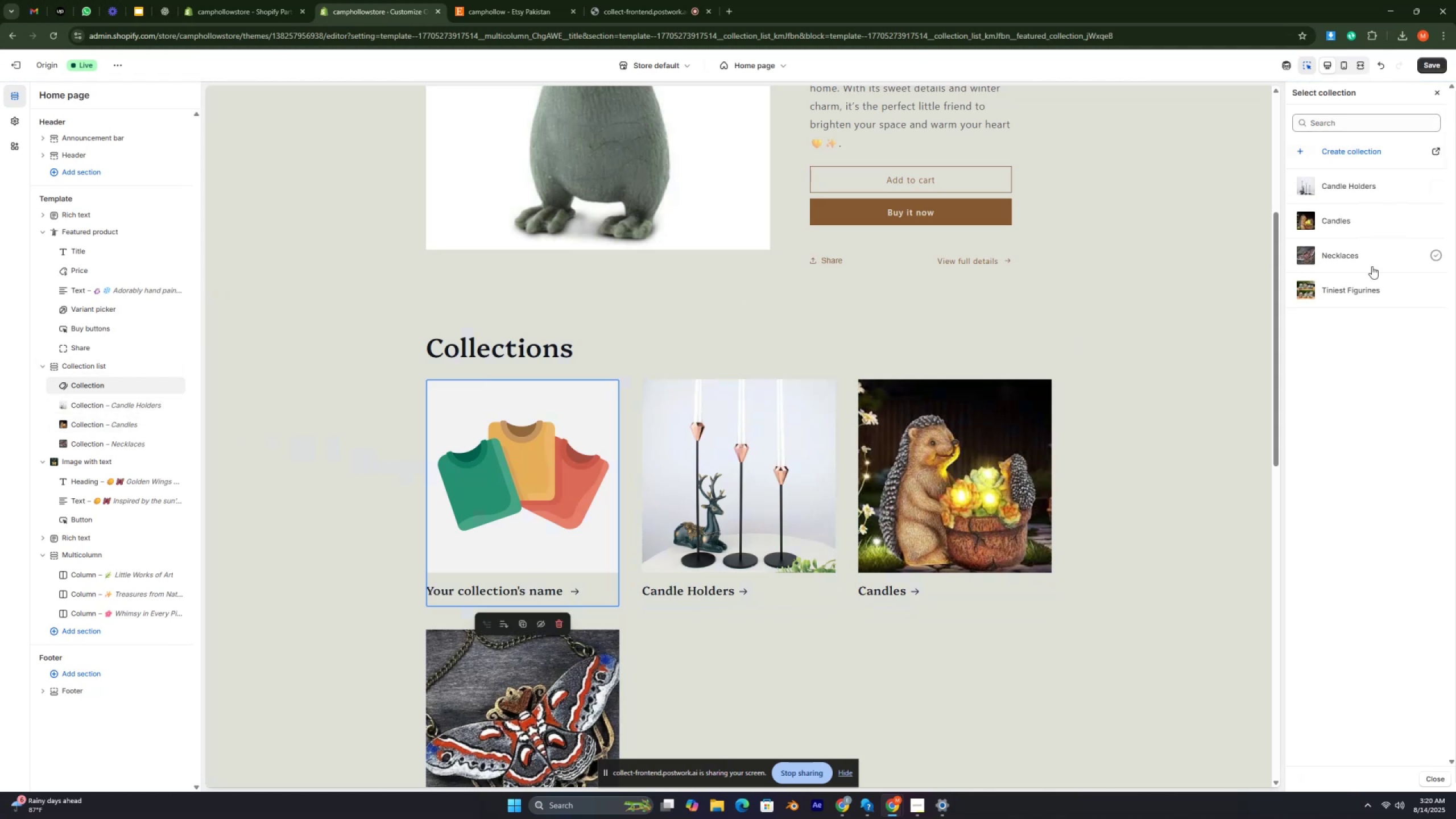 
left_click([1354, 291])
 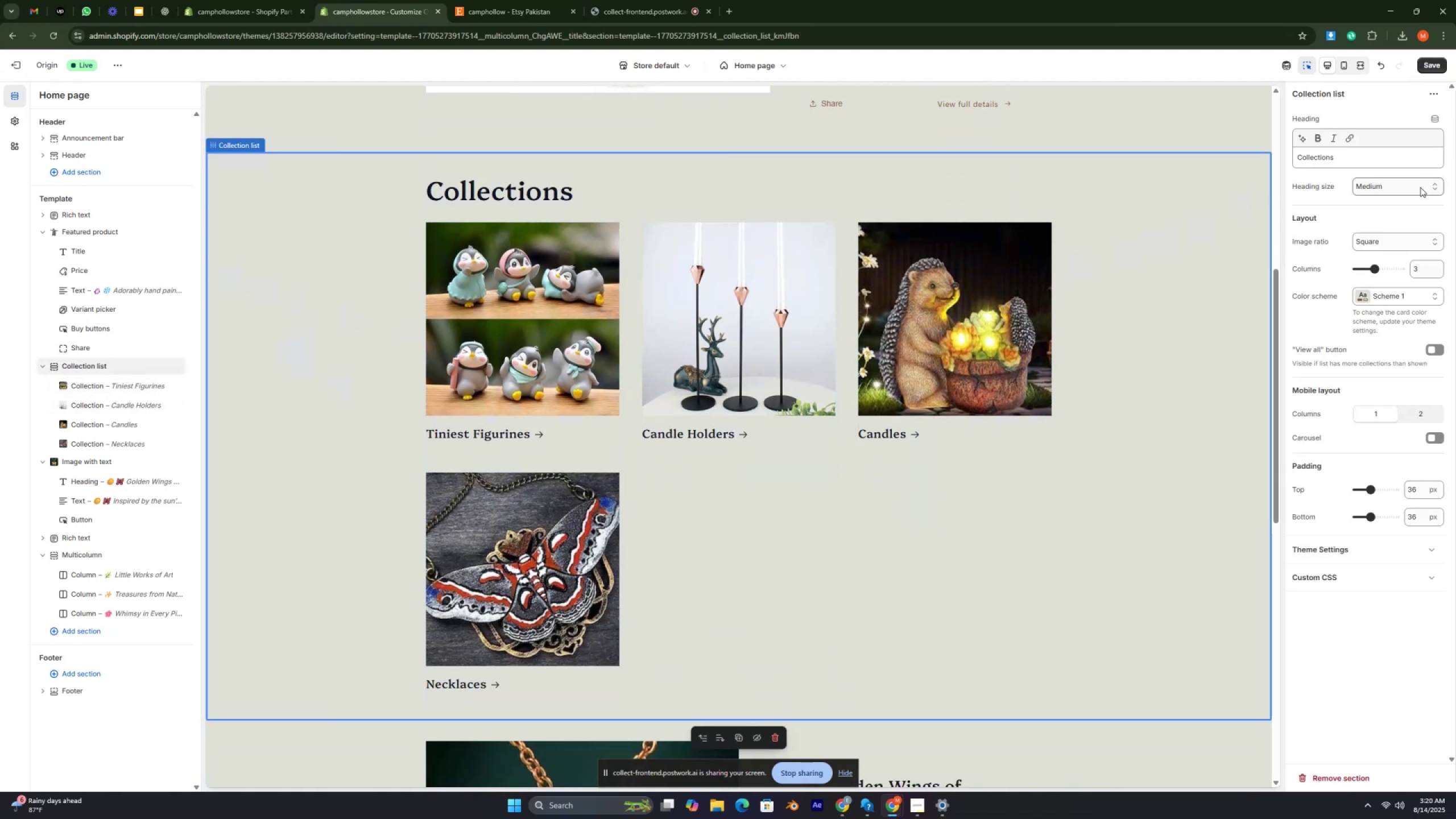 
wait(18.23)
 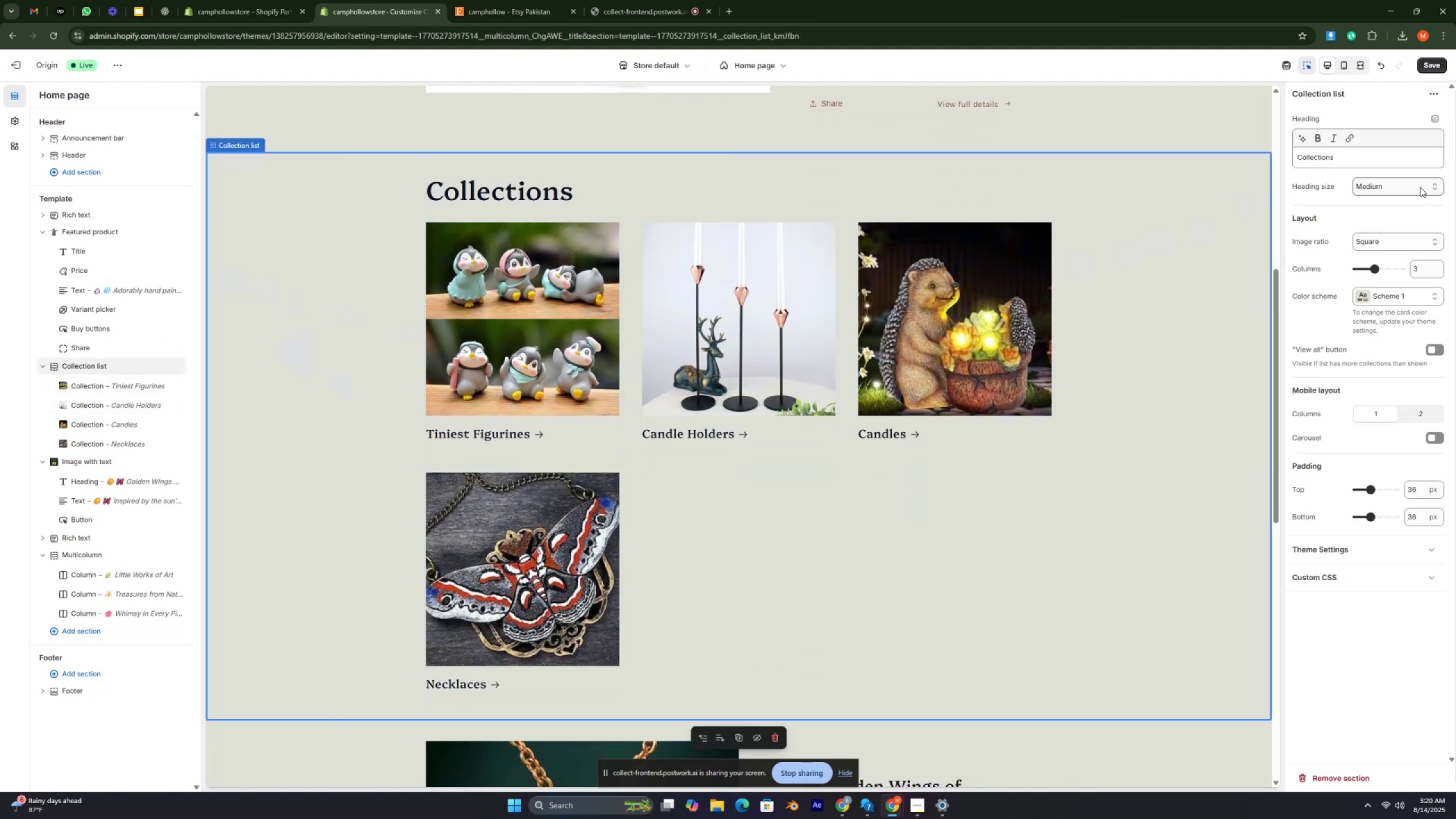 
left_click_drag(start_coordinate=[1377, 270], to_coordinate=[1358, 270])
 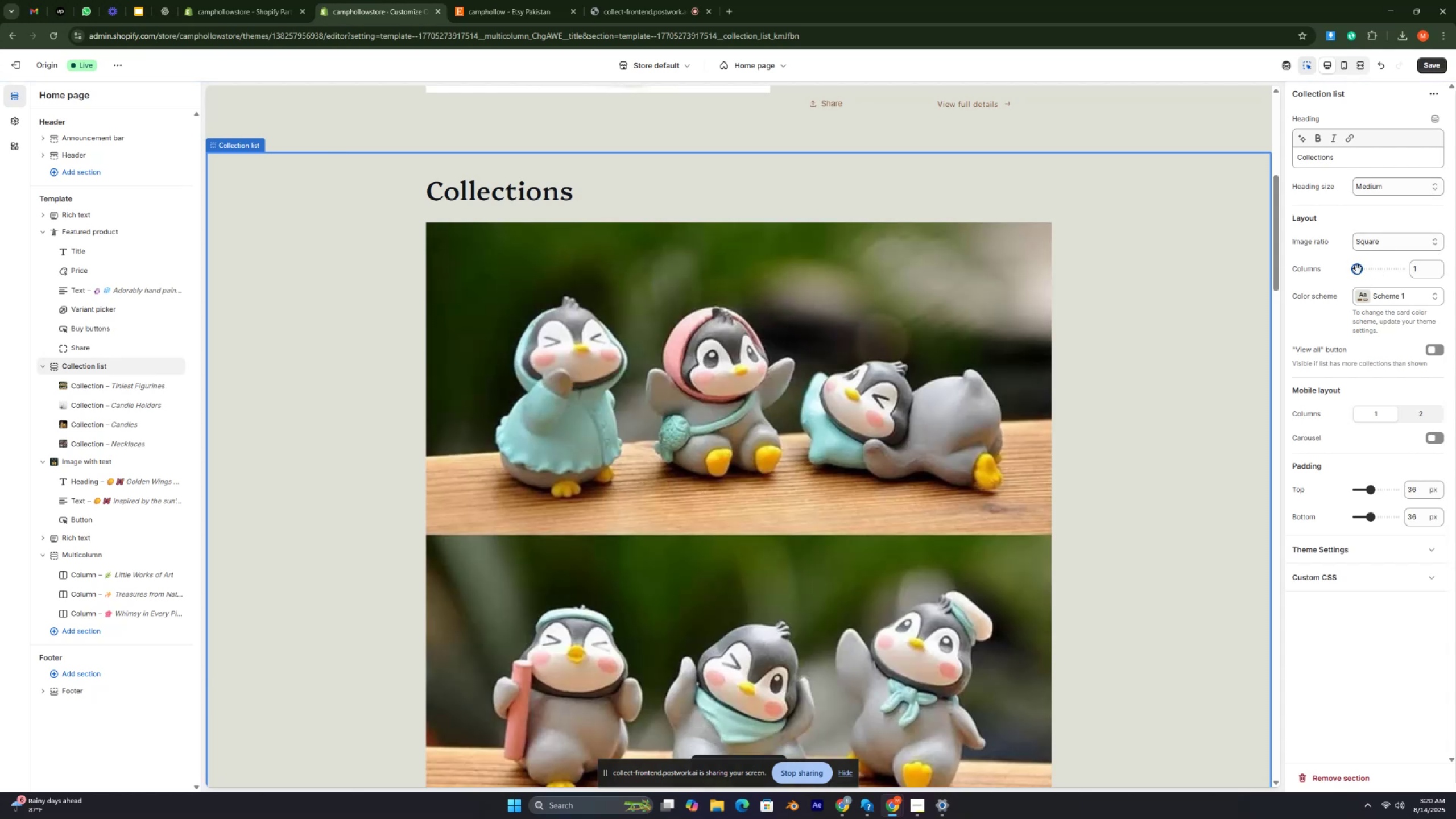 
left_click_drag(start_coordinate=[1359, 271], to_coordinate=[1403, 271])
 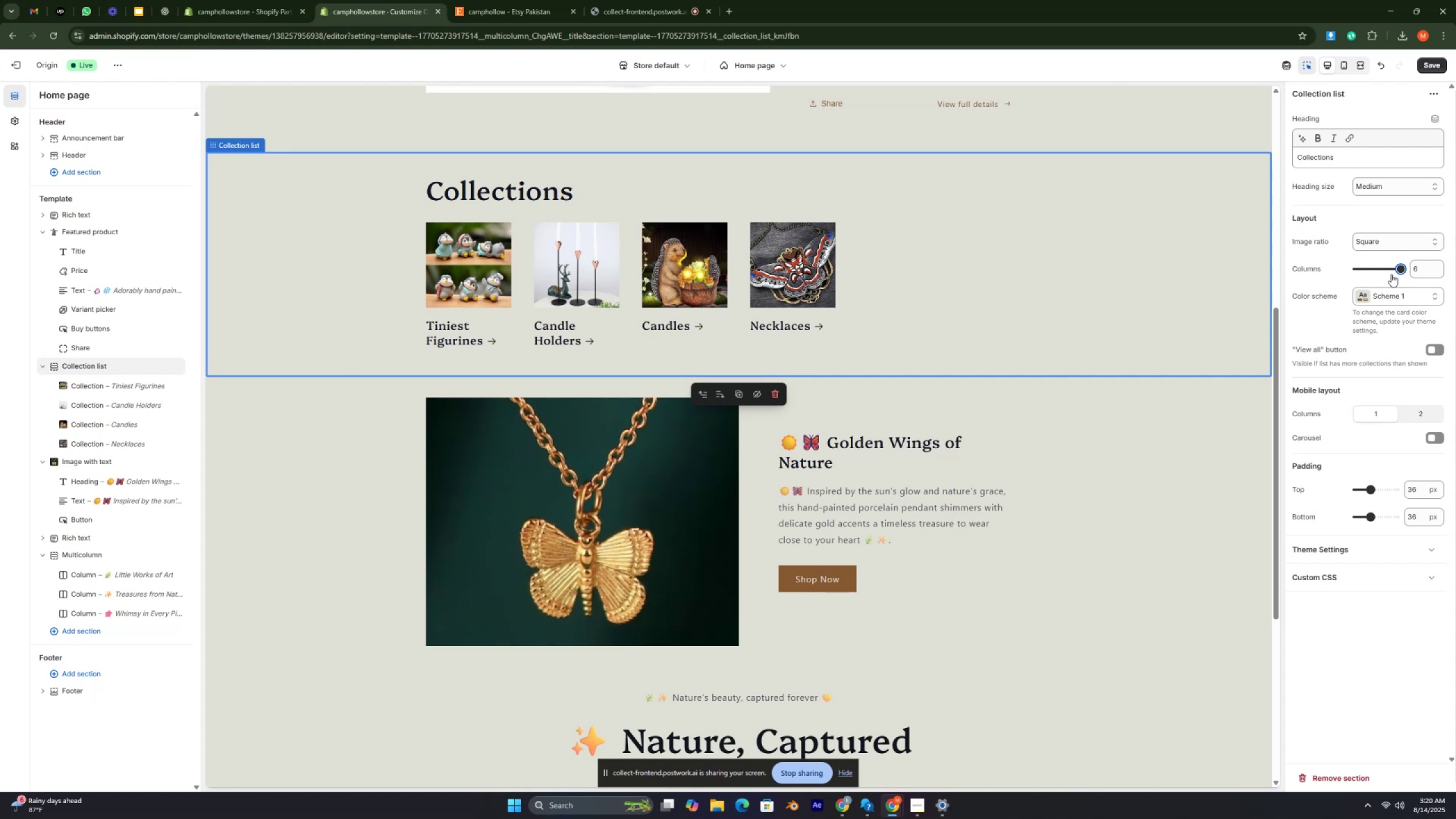 
left_click_drag(start_coordinate=[1399, 271], to_coordinate=[1383, 269])
 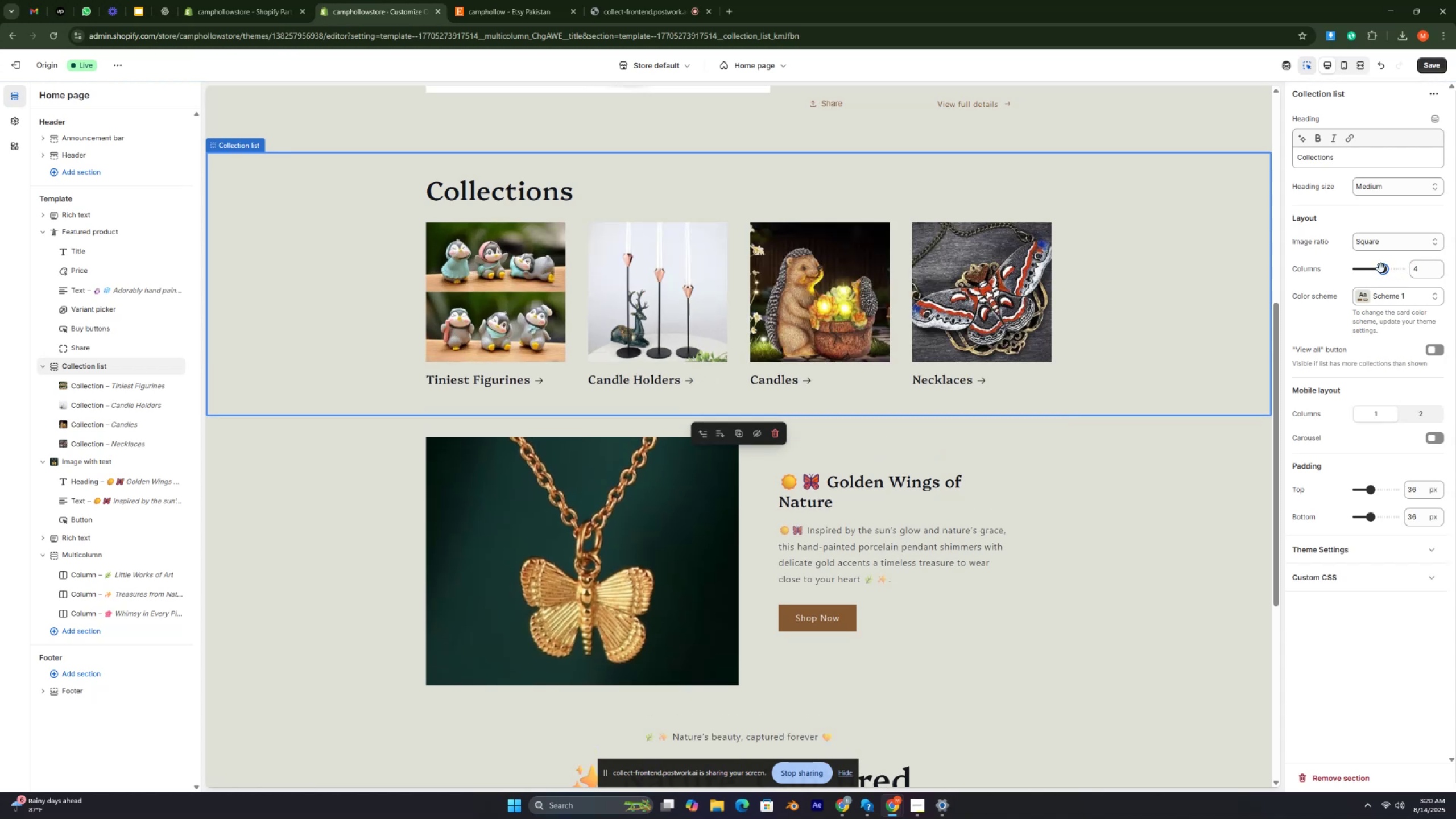 
scroll: coordinate [1165, 280], scroll_direction: up, amount: 9.0
 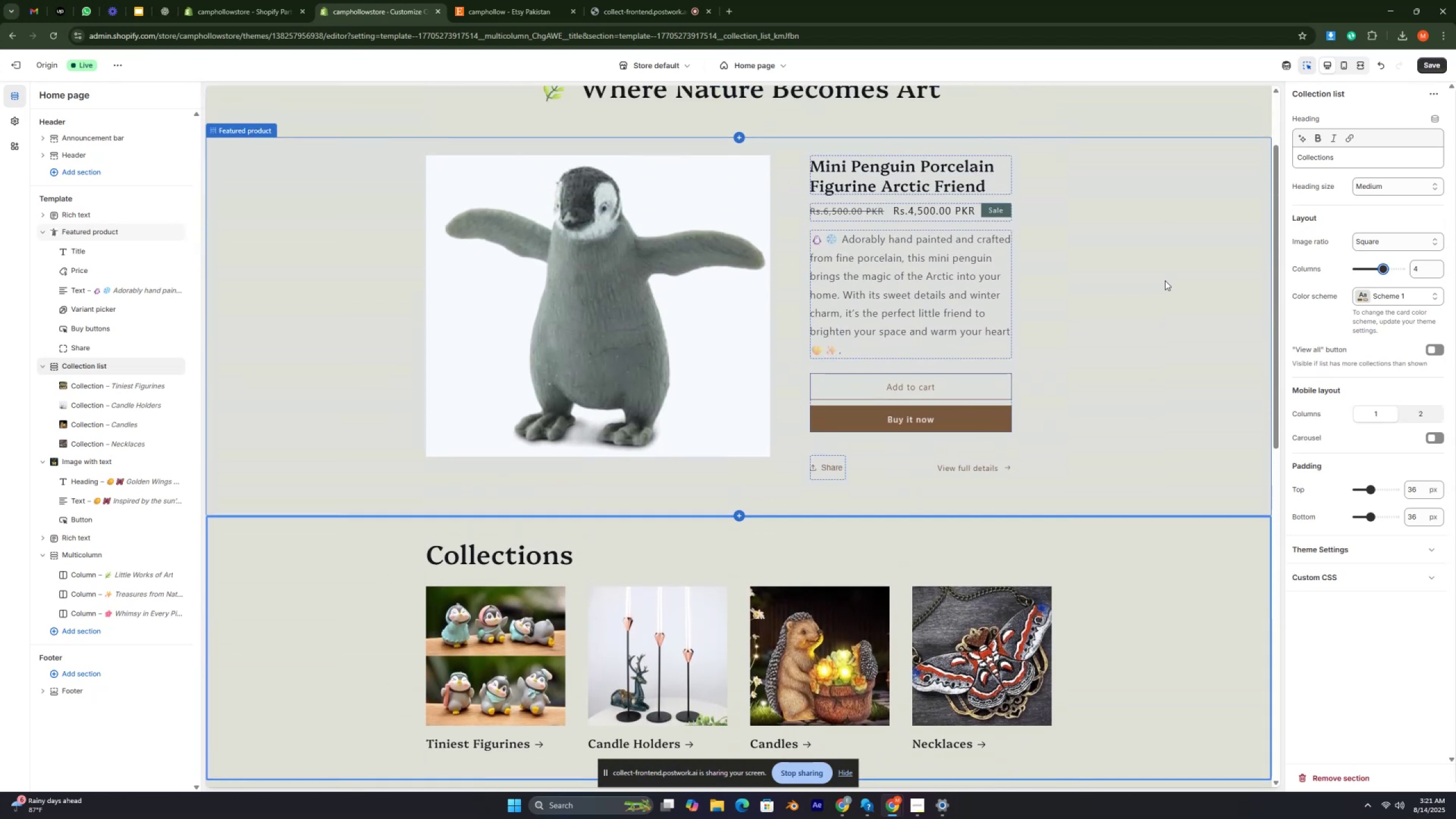 
scroll: coordinate [1165, 280], scroll_direction: down, amount: 2.0
 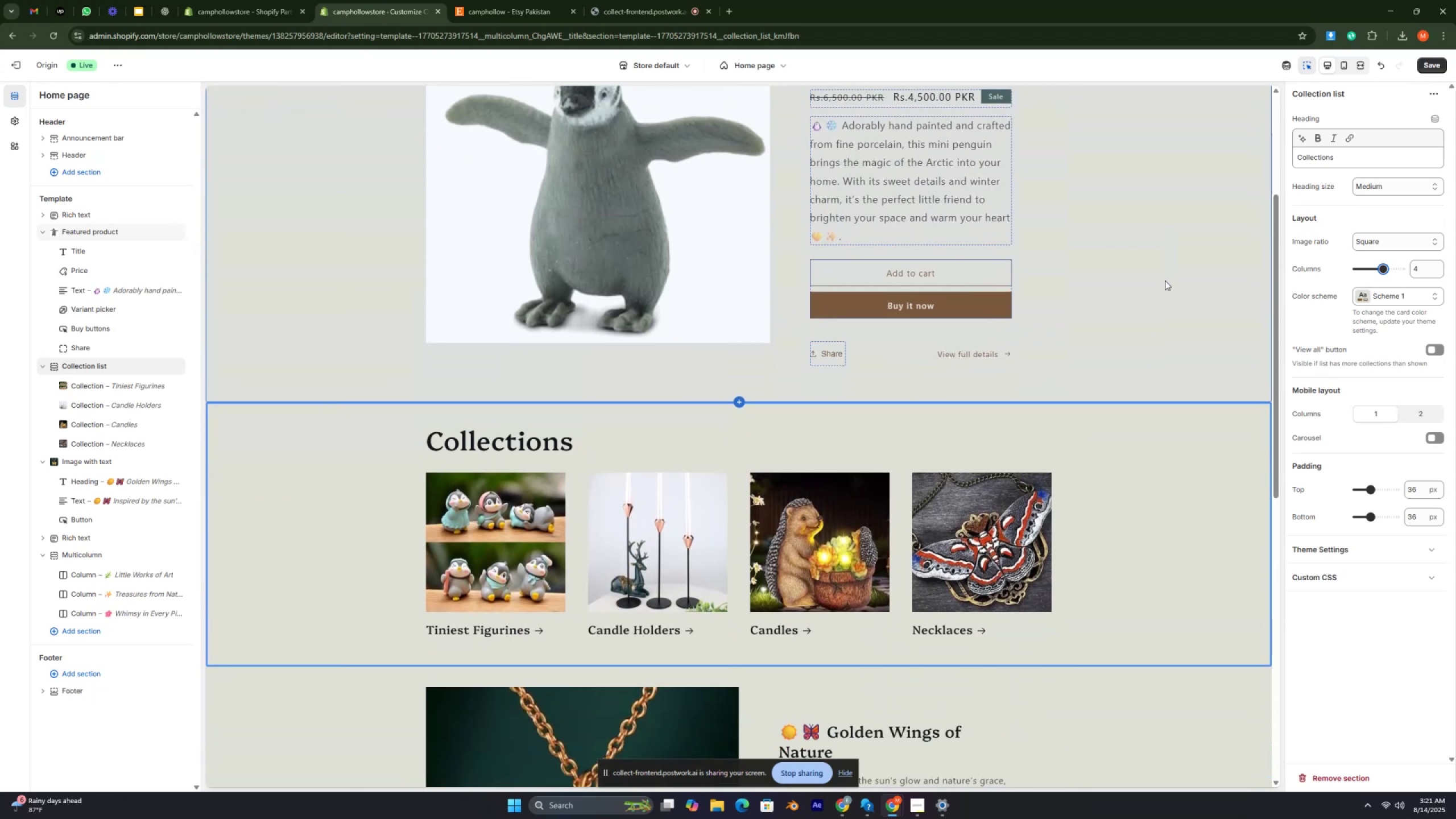 
scroll: coordinate [1165, 280], scroll_direction: up, amount: 1.0
 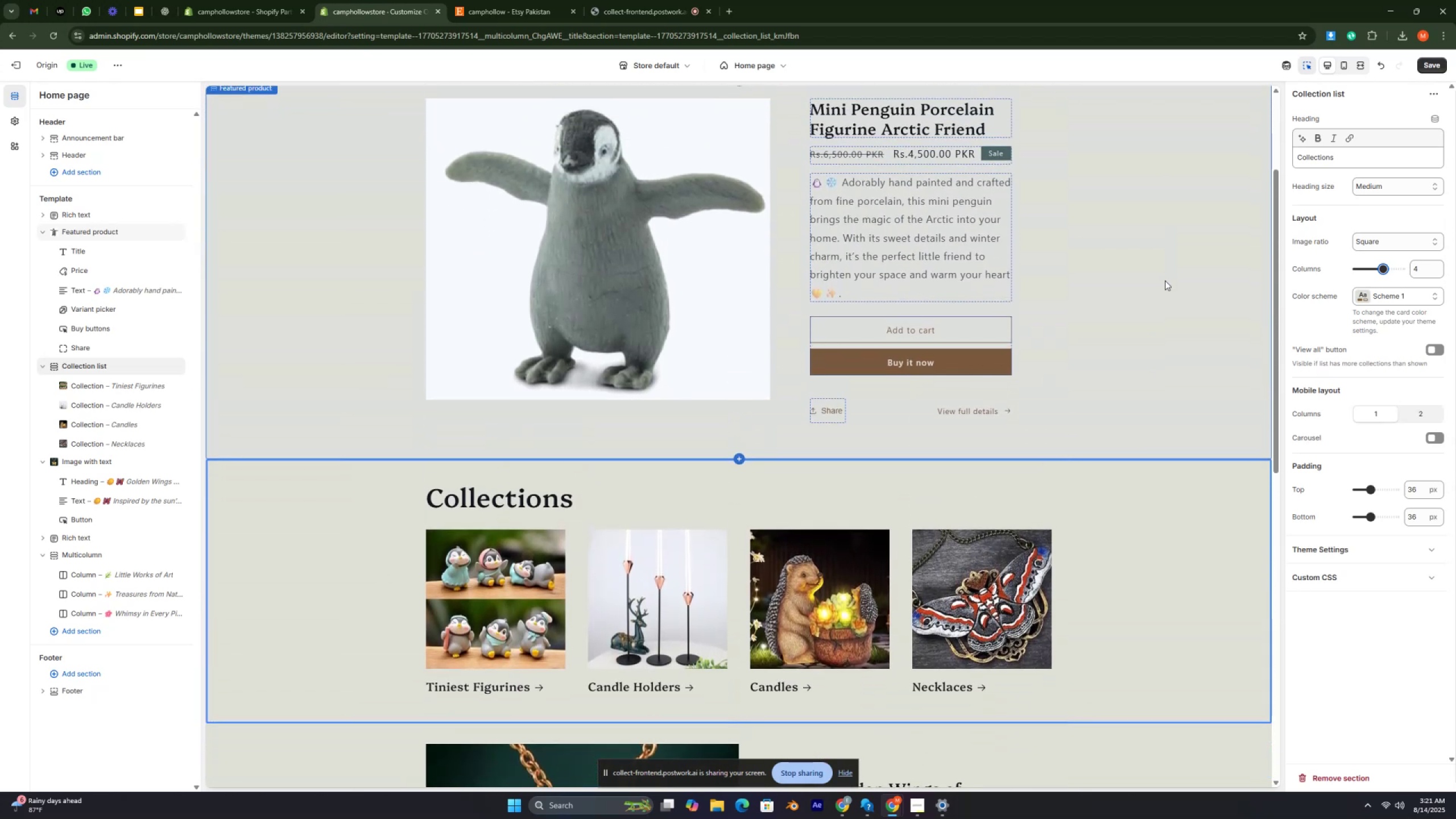 
wait(5.25)
 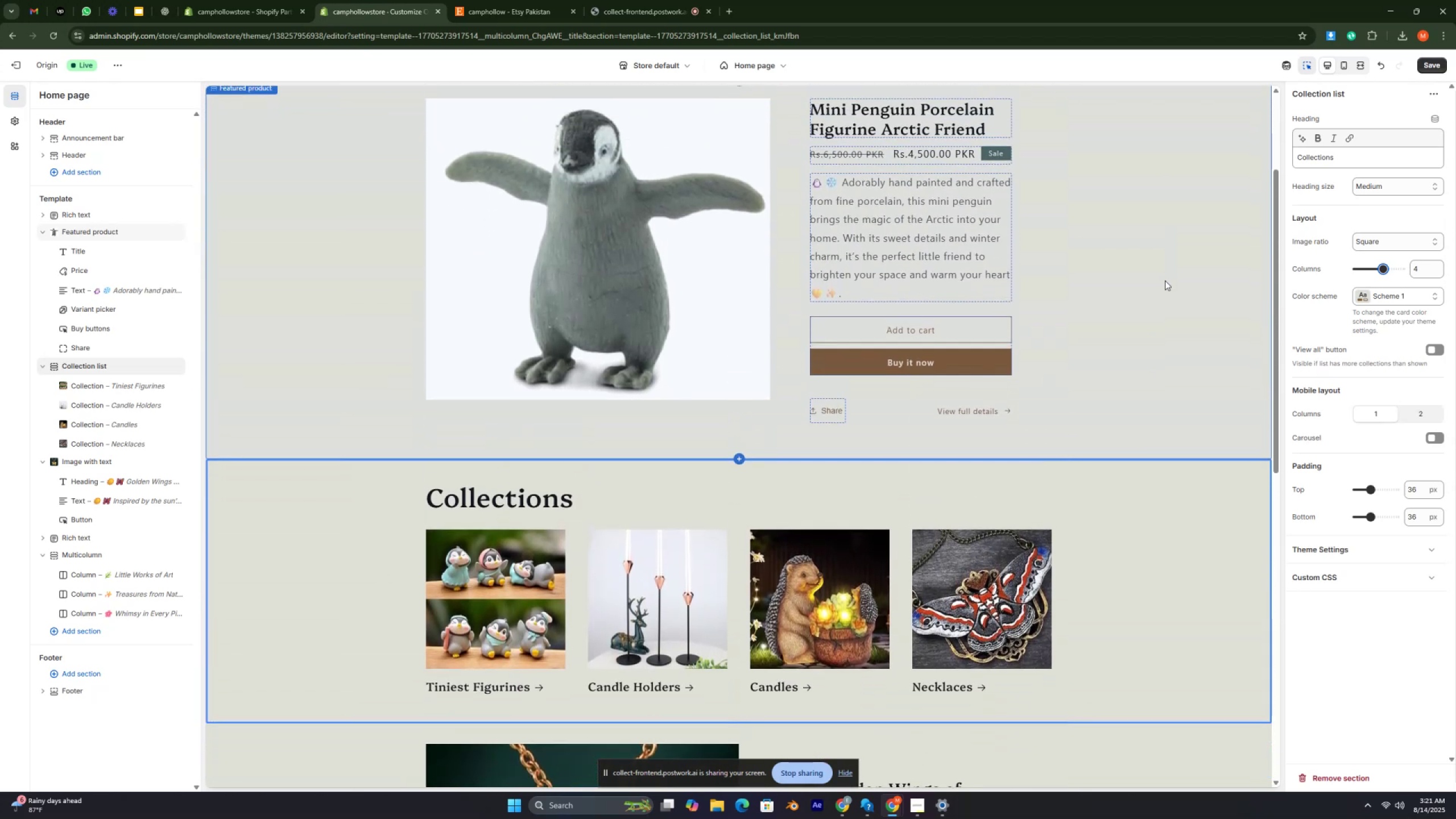 
key(Control+ControlRight)
 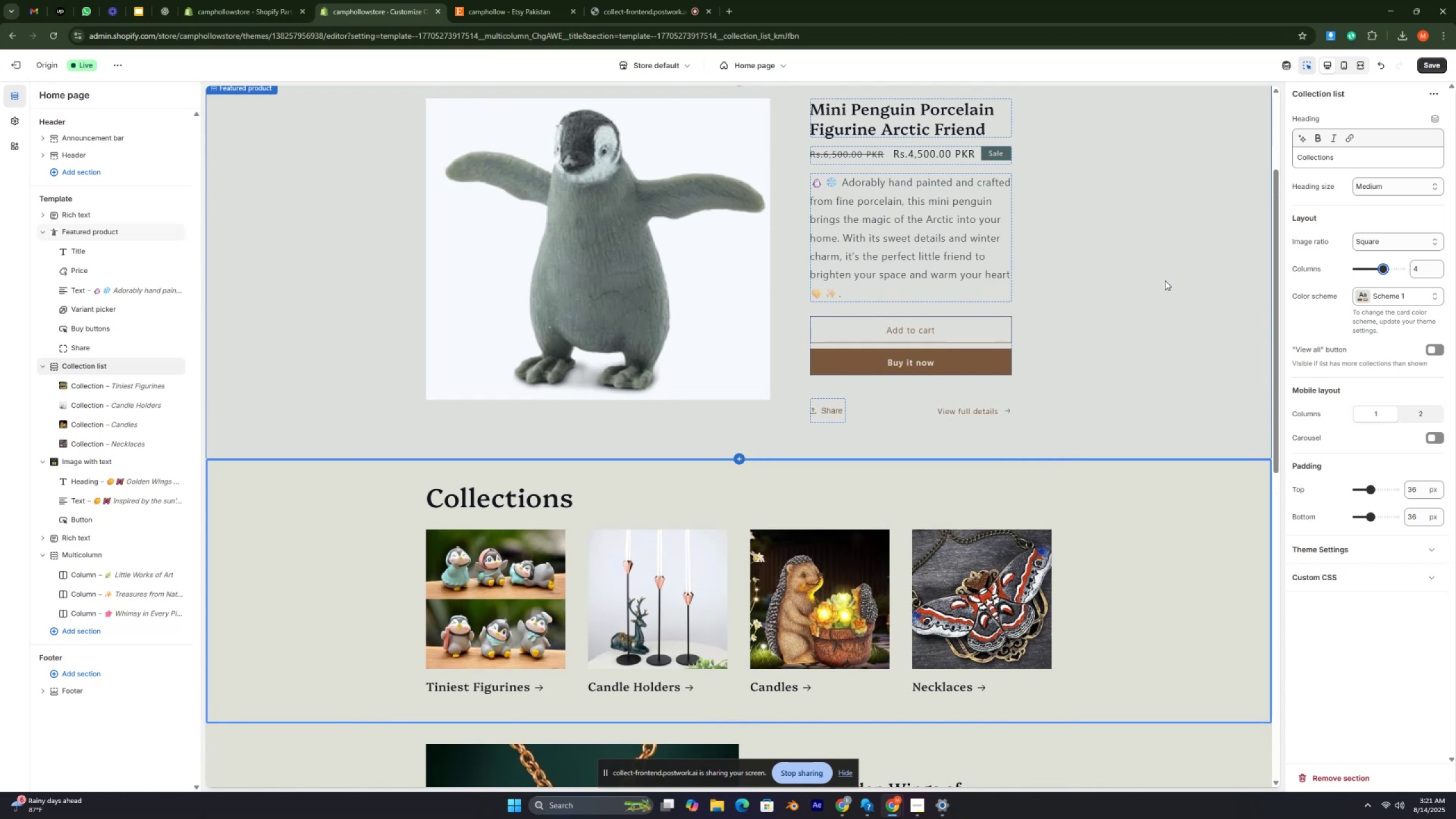 
key(Control+ControlRight)
 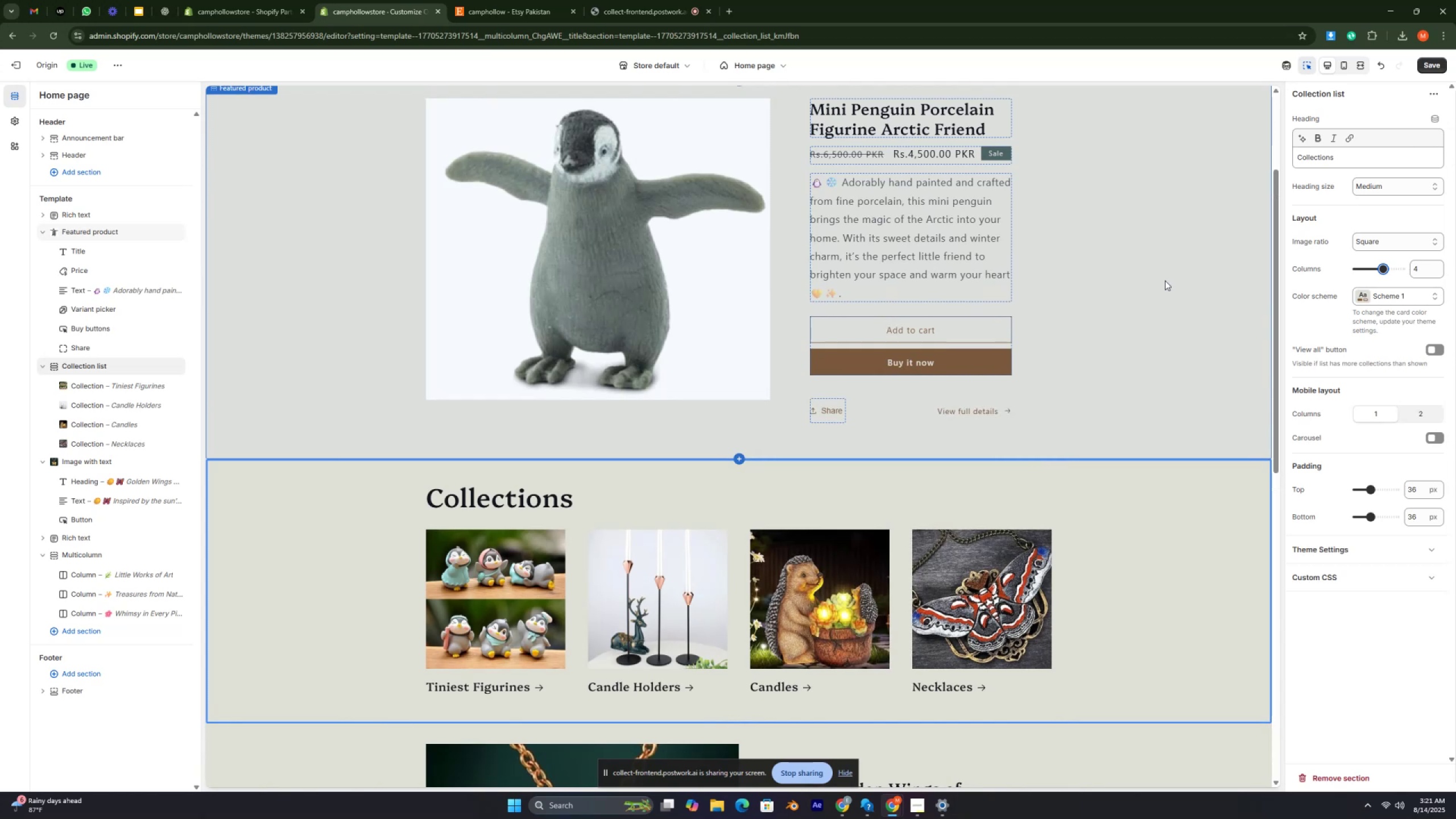 
key(Control+ControlRight)
 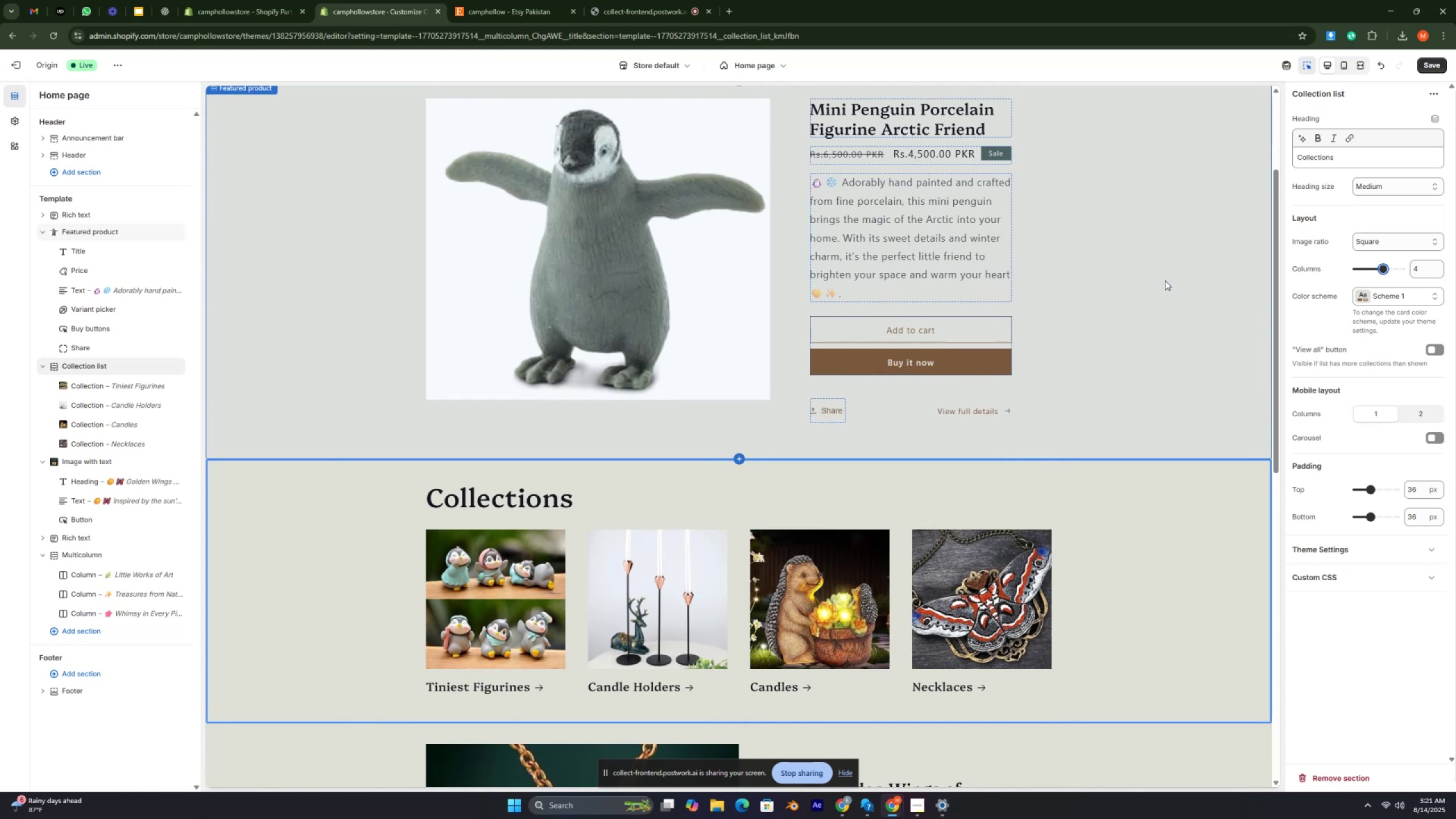 
key(Control+ControlRight)
 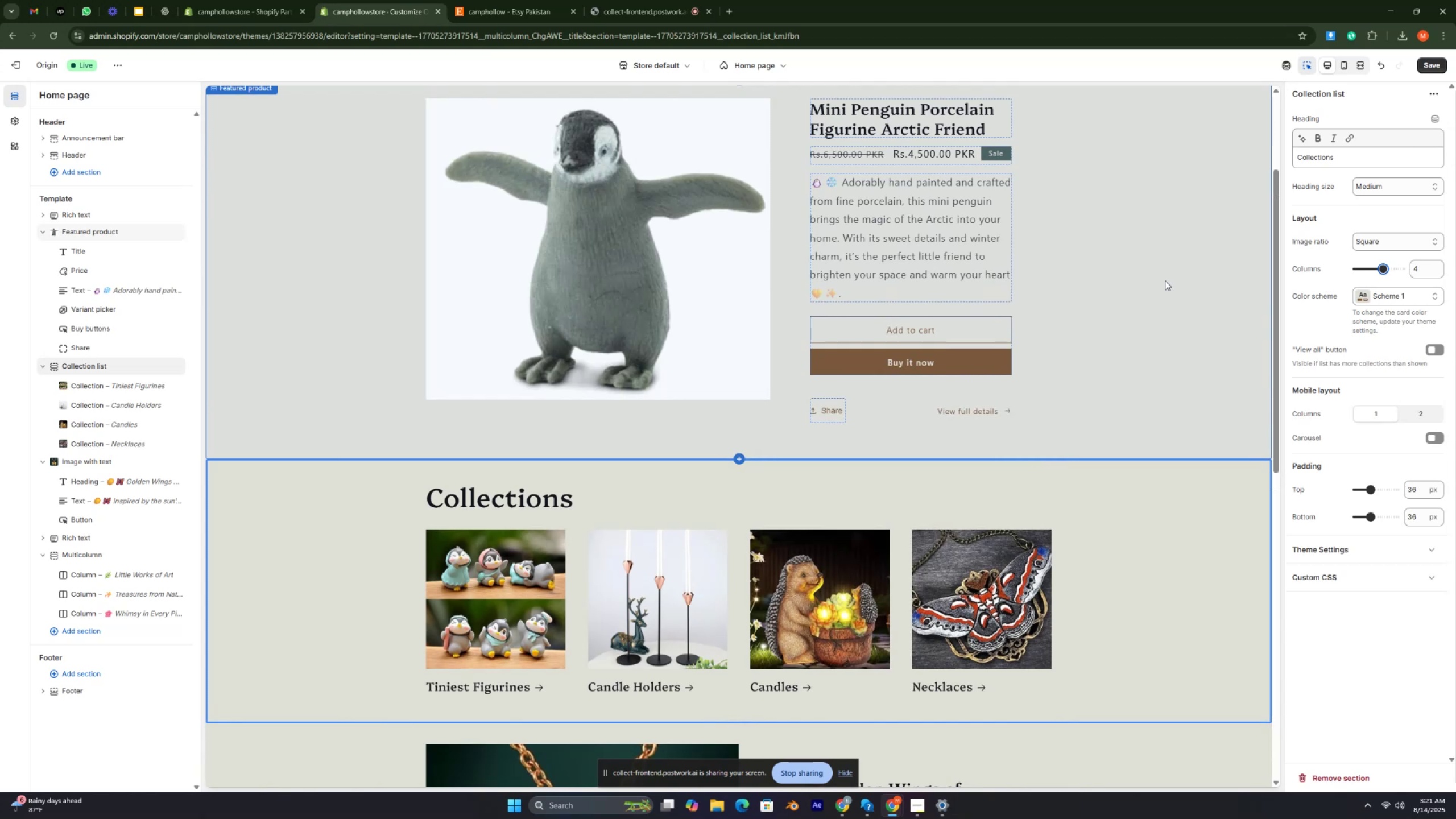 
key(Control+ControlRight)
 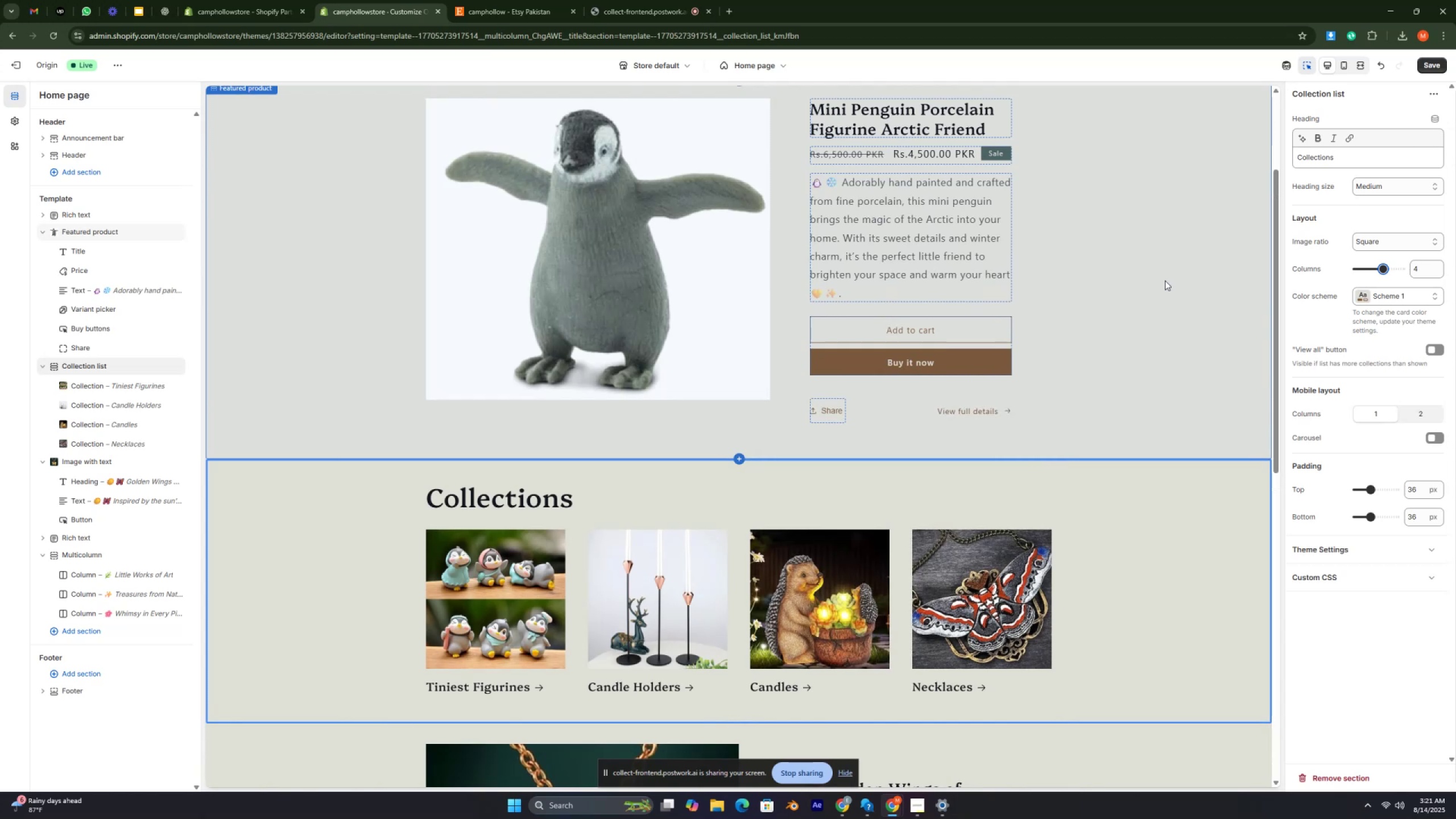 
key(Control+ControlRight)
 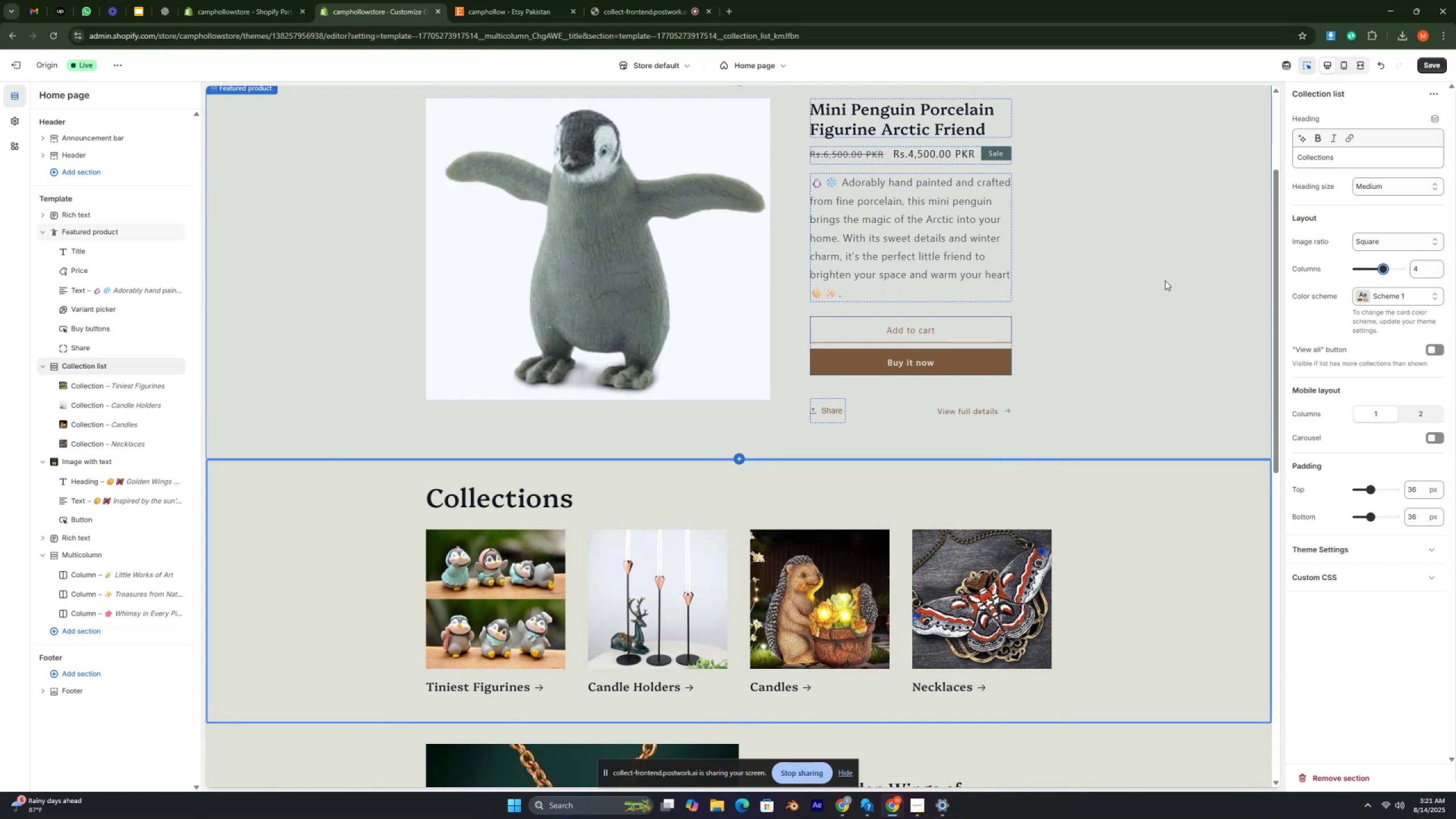 
key(Control+ControlRight)
 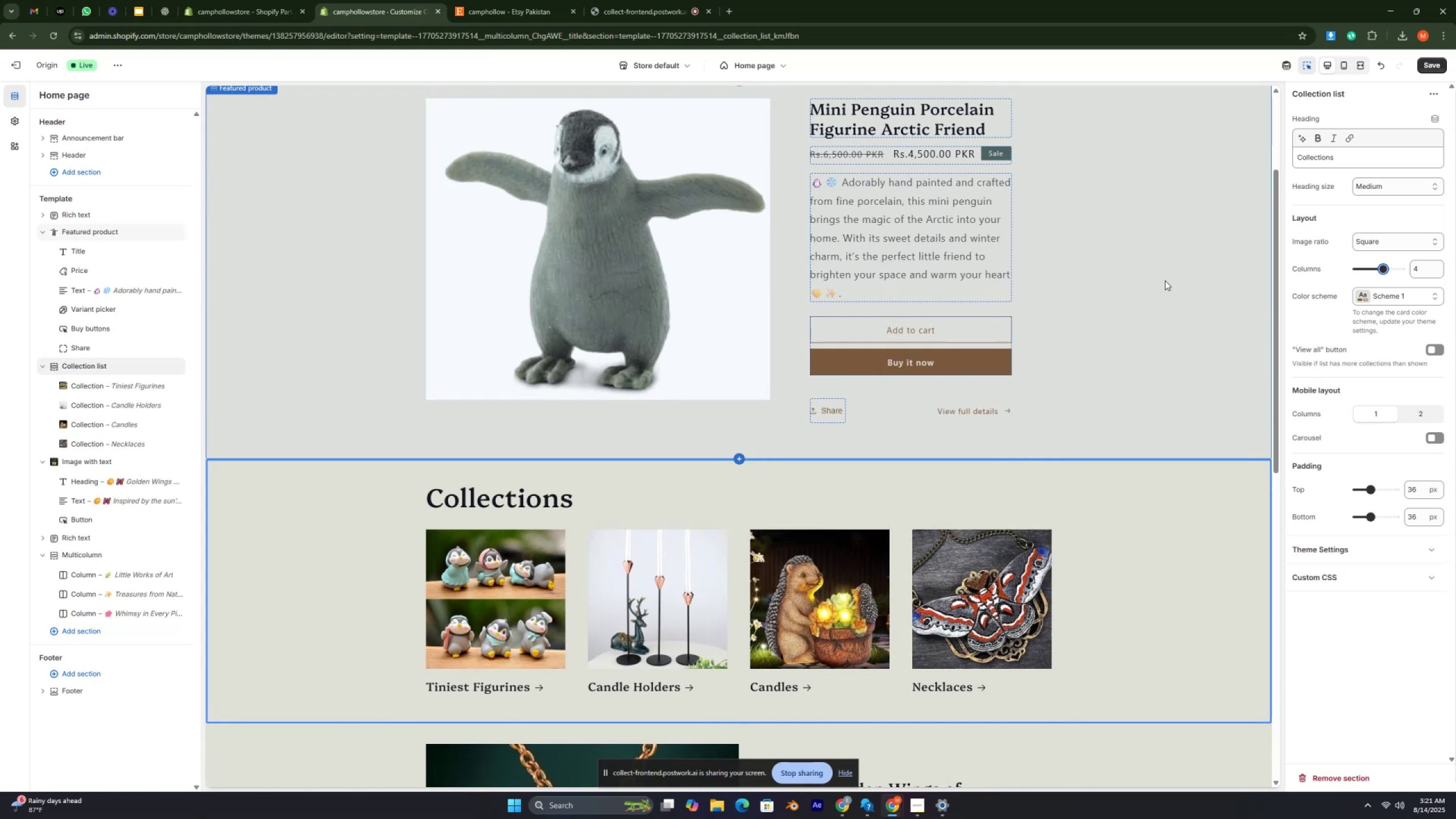 
key(Control+ControlRight)
 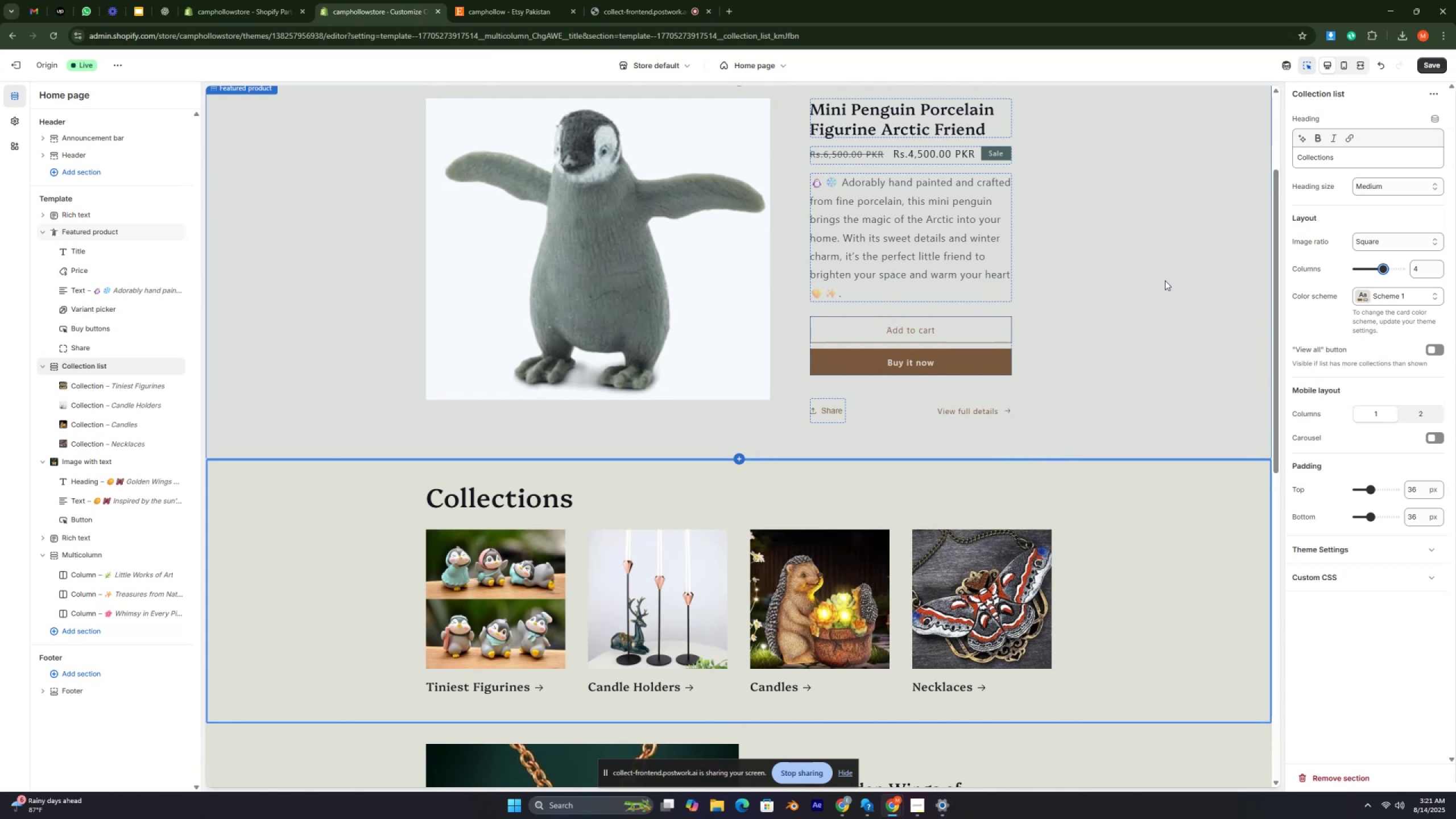 
key(Control+ControlRight)
 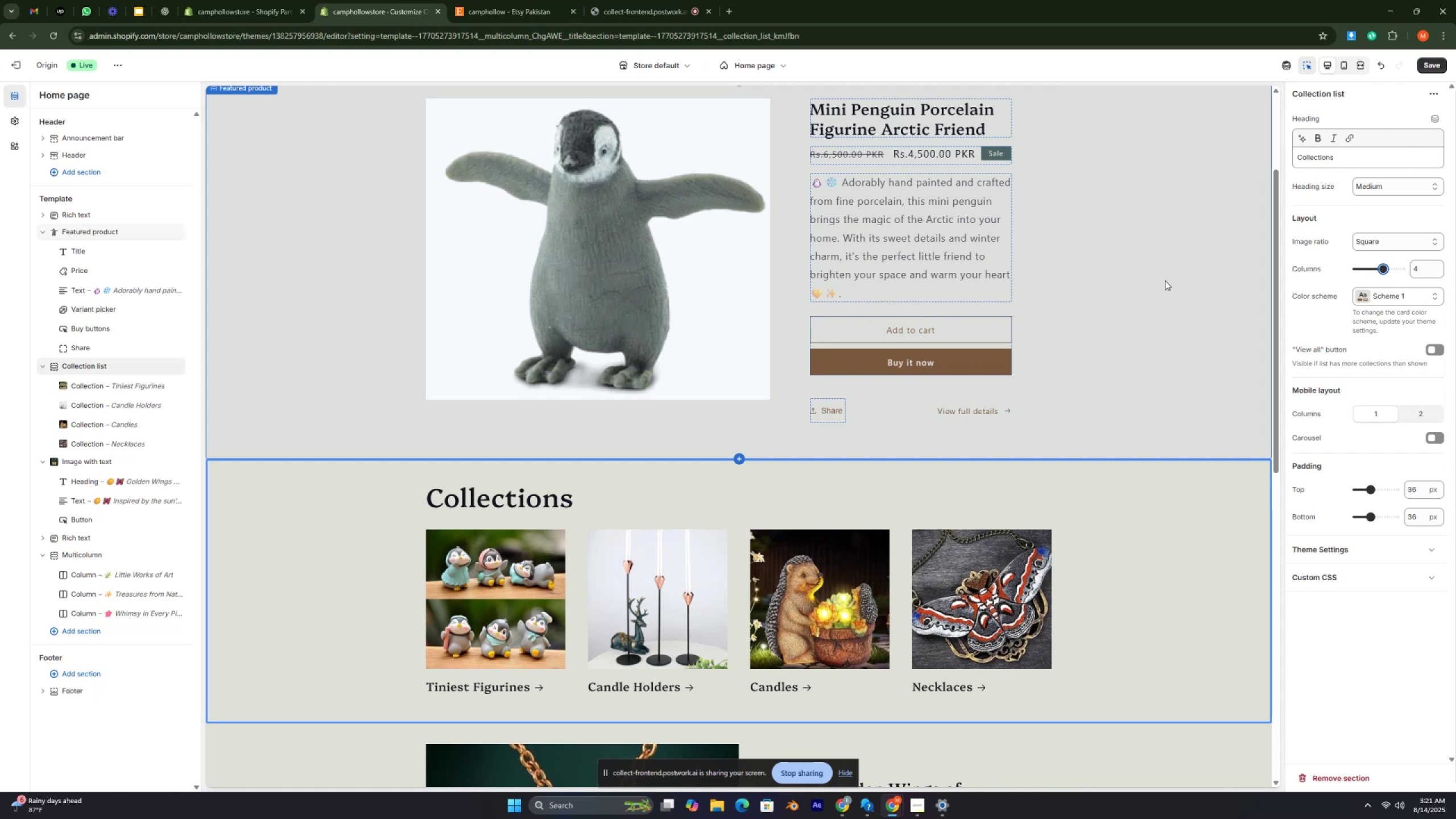 
wait(19.52)
 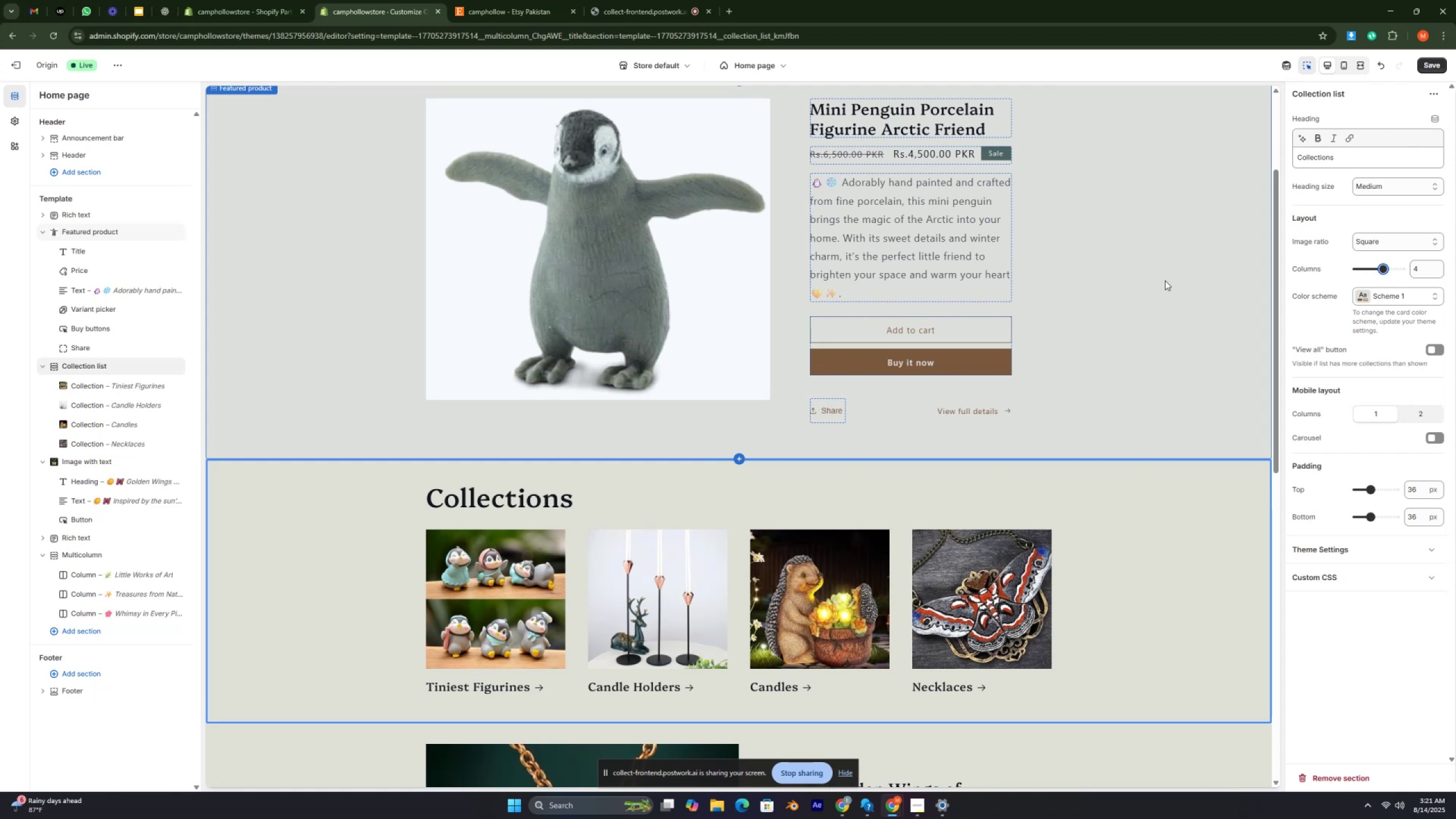 
scroll: coordinate [959, 249], scroll_direction: up, amount: 2.0
 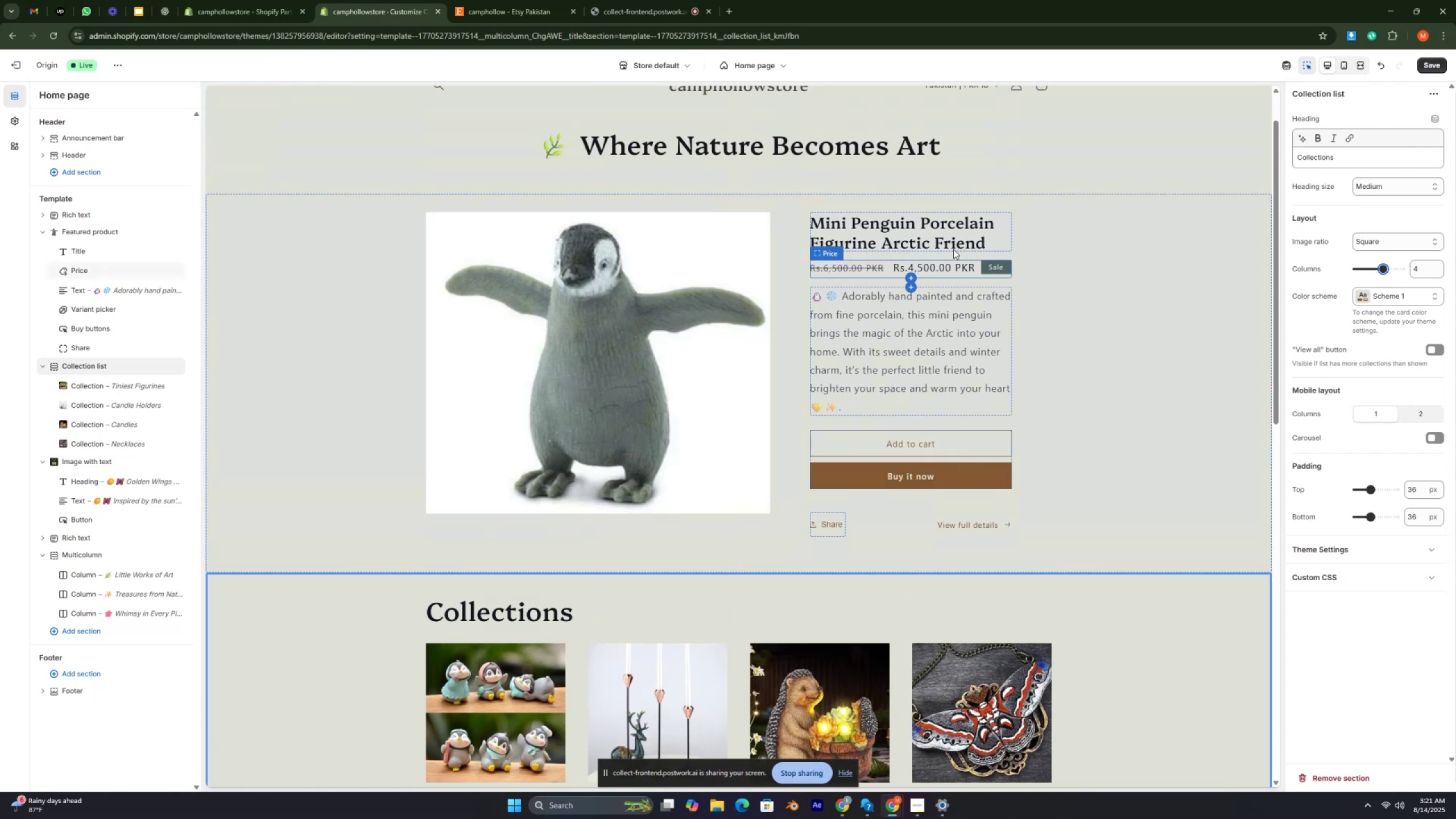 
scroll: coordinate [953, 249], scroll_direction: down, amount: 3.0
 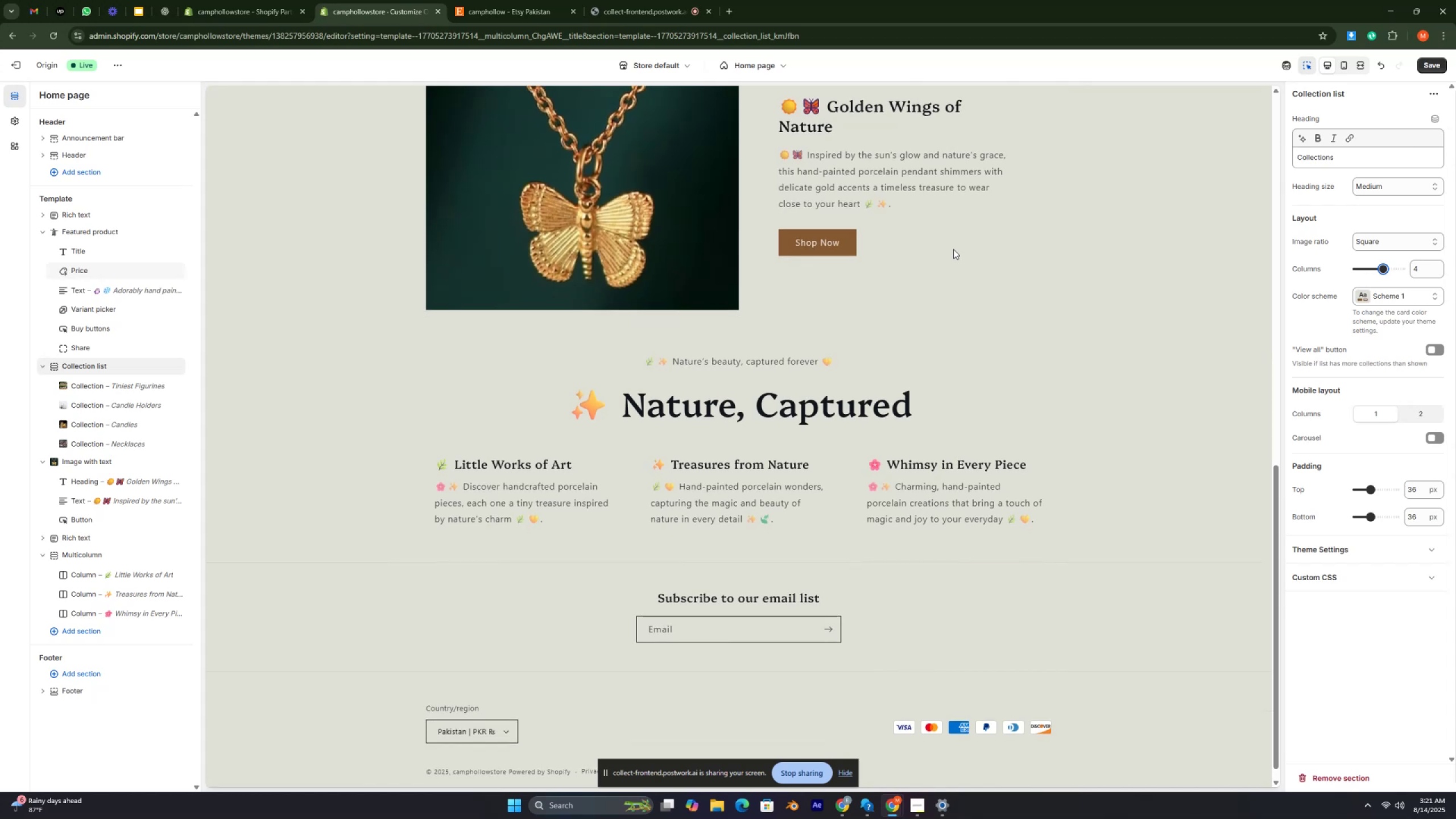 
wait(5.49)
 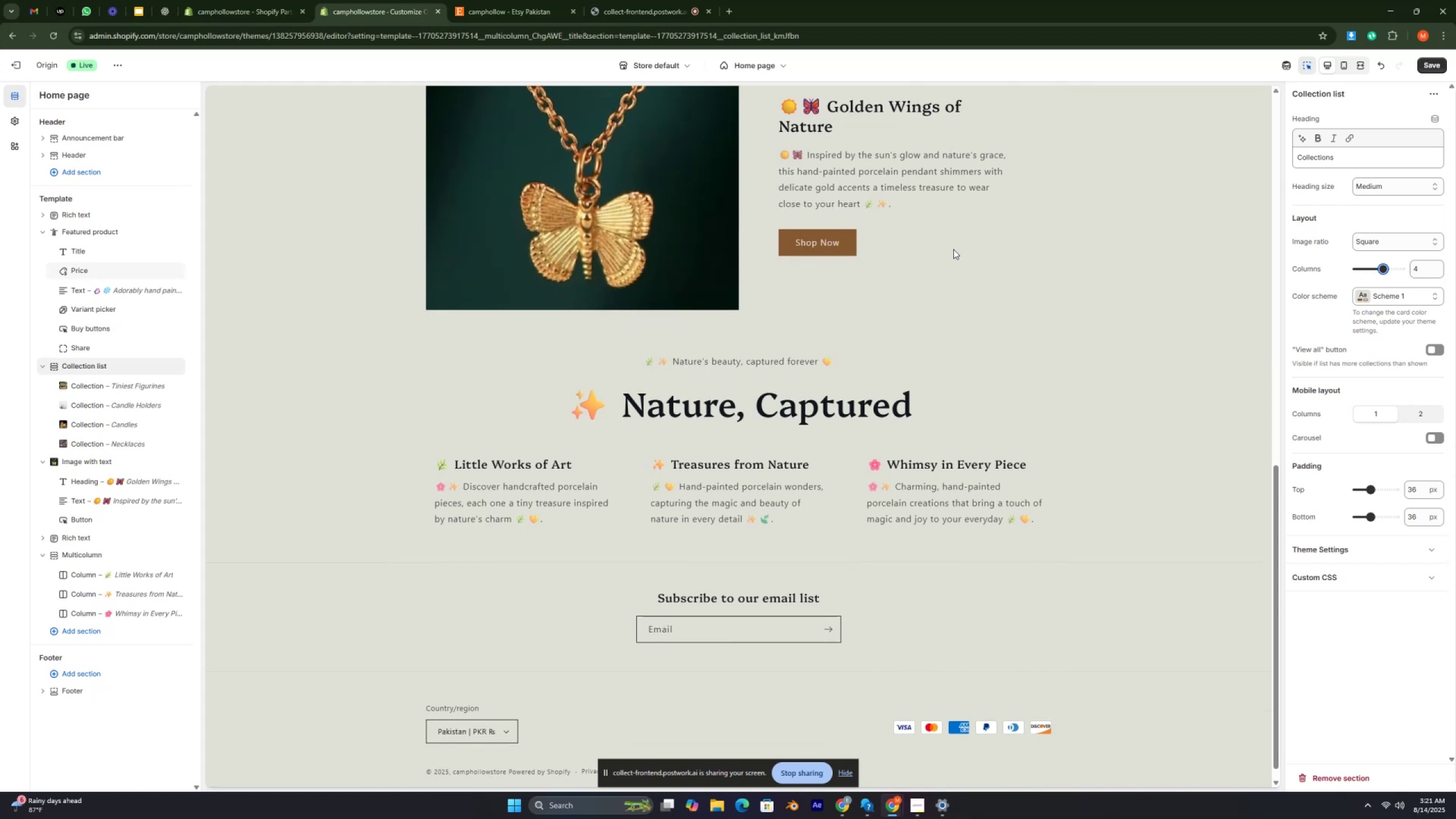 
key(Control+ControlRight)
 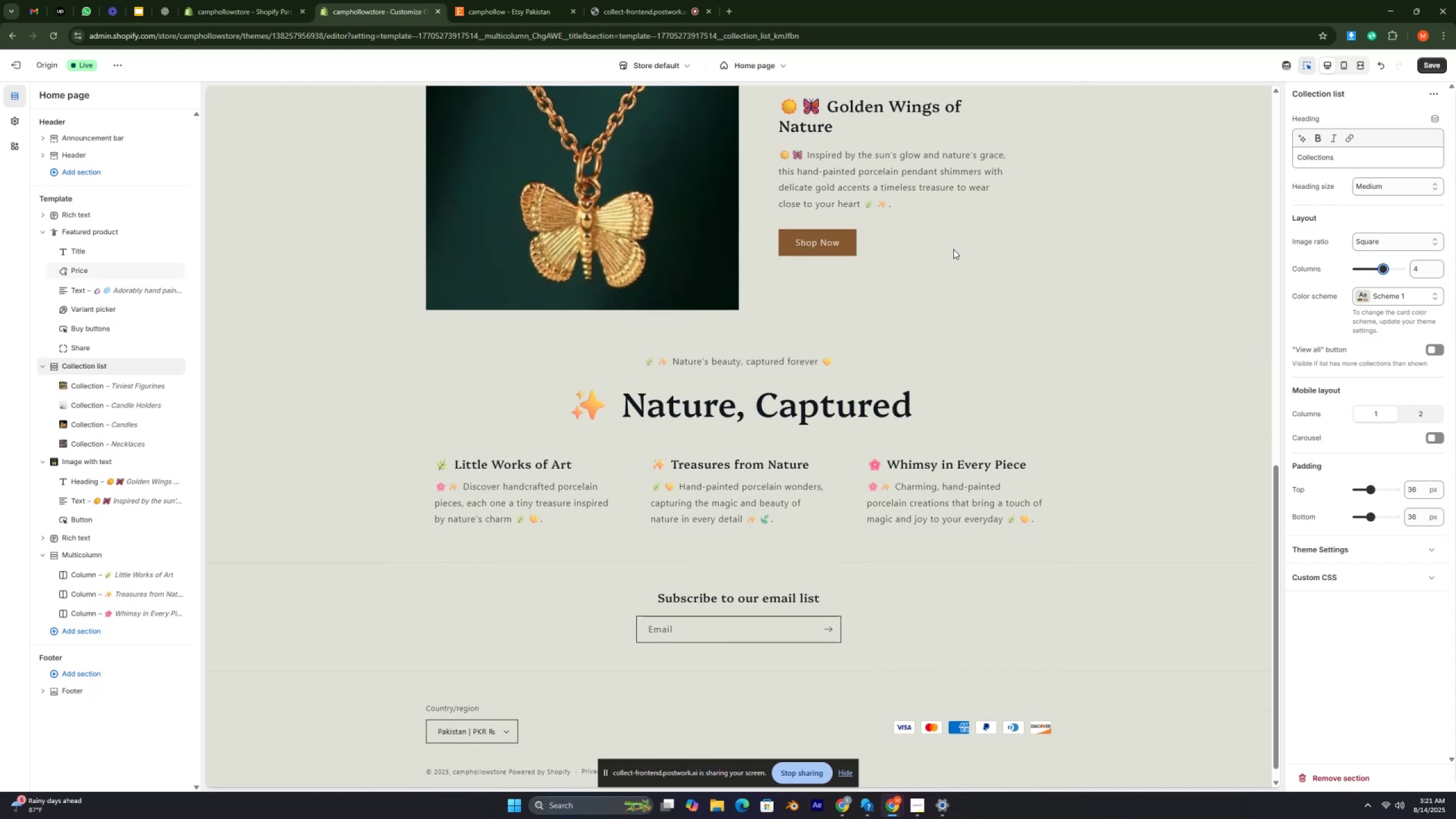 
key(Control+ControlRight)
 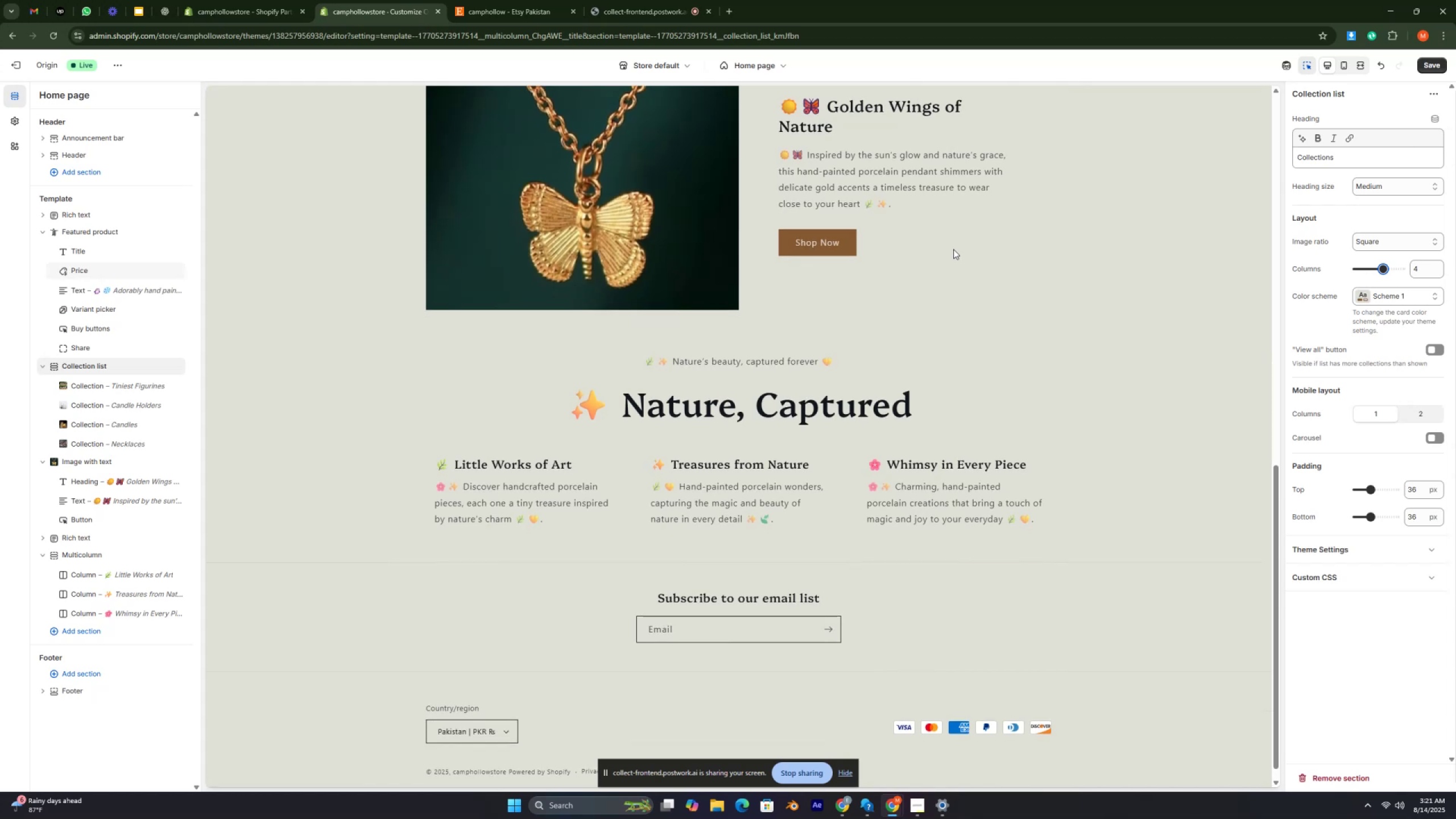 
key(Control+ControlRight)
 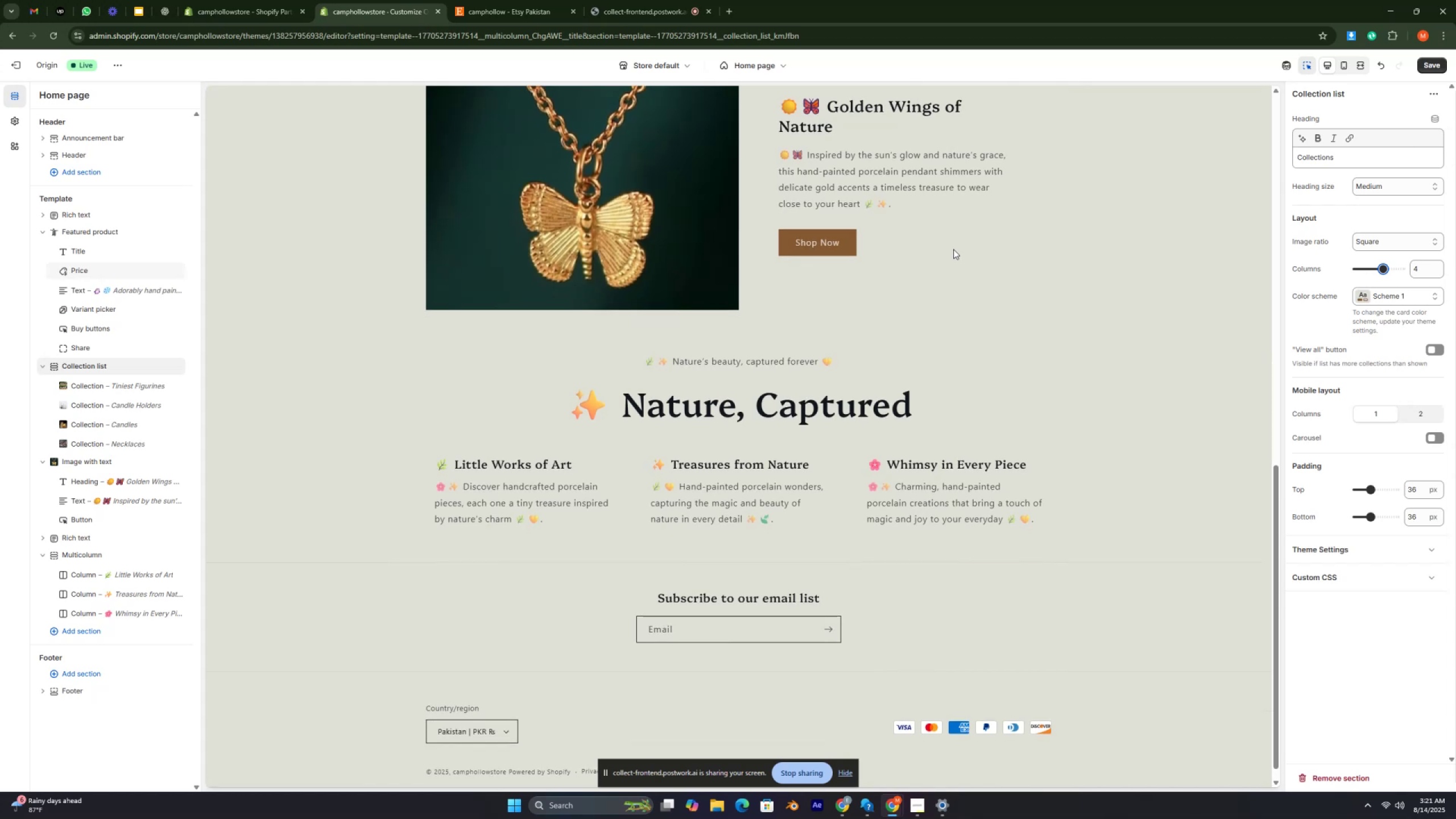 
key(Control+ControlRight)
 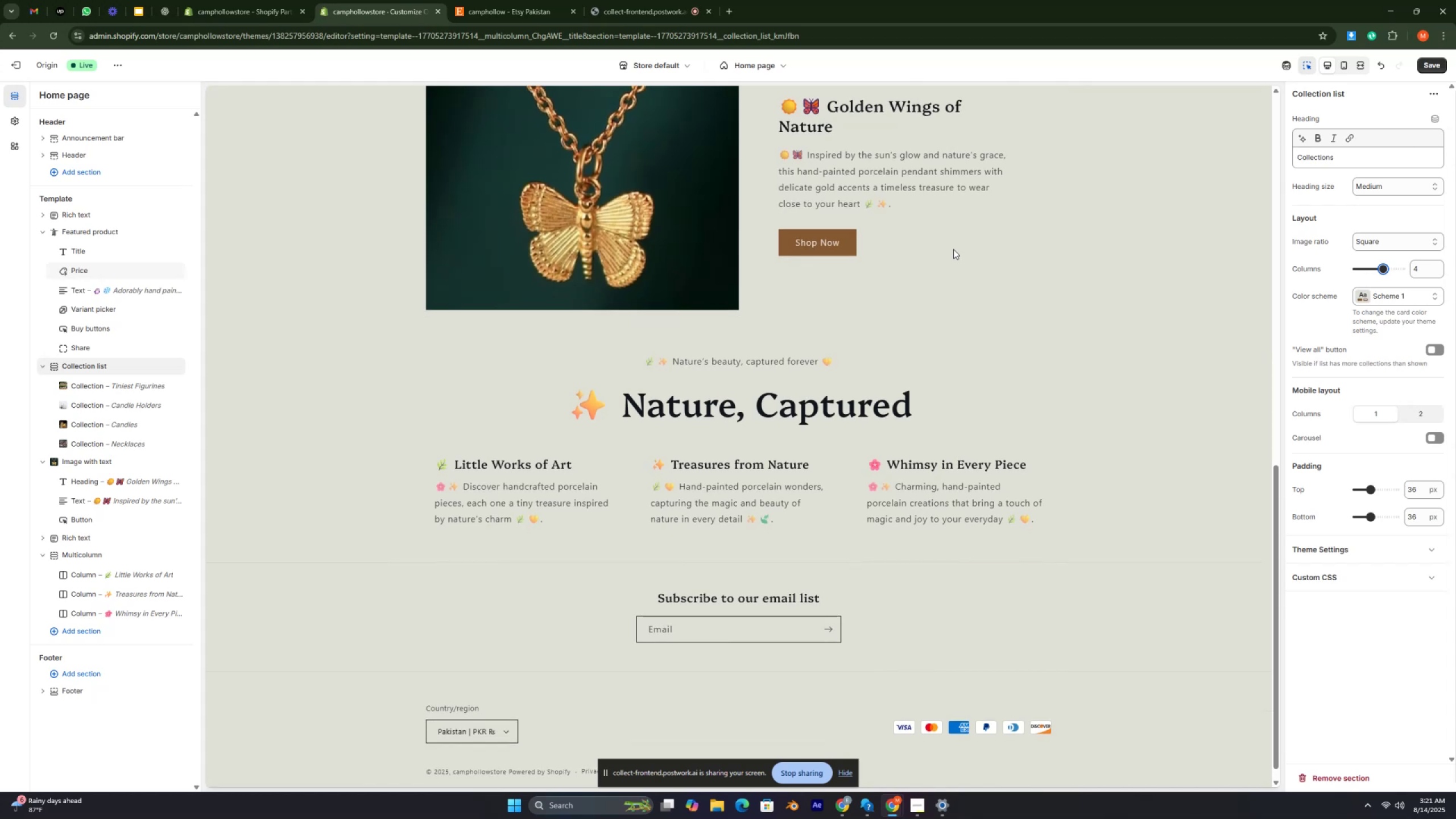 
key(Control+ControlRight)
 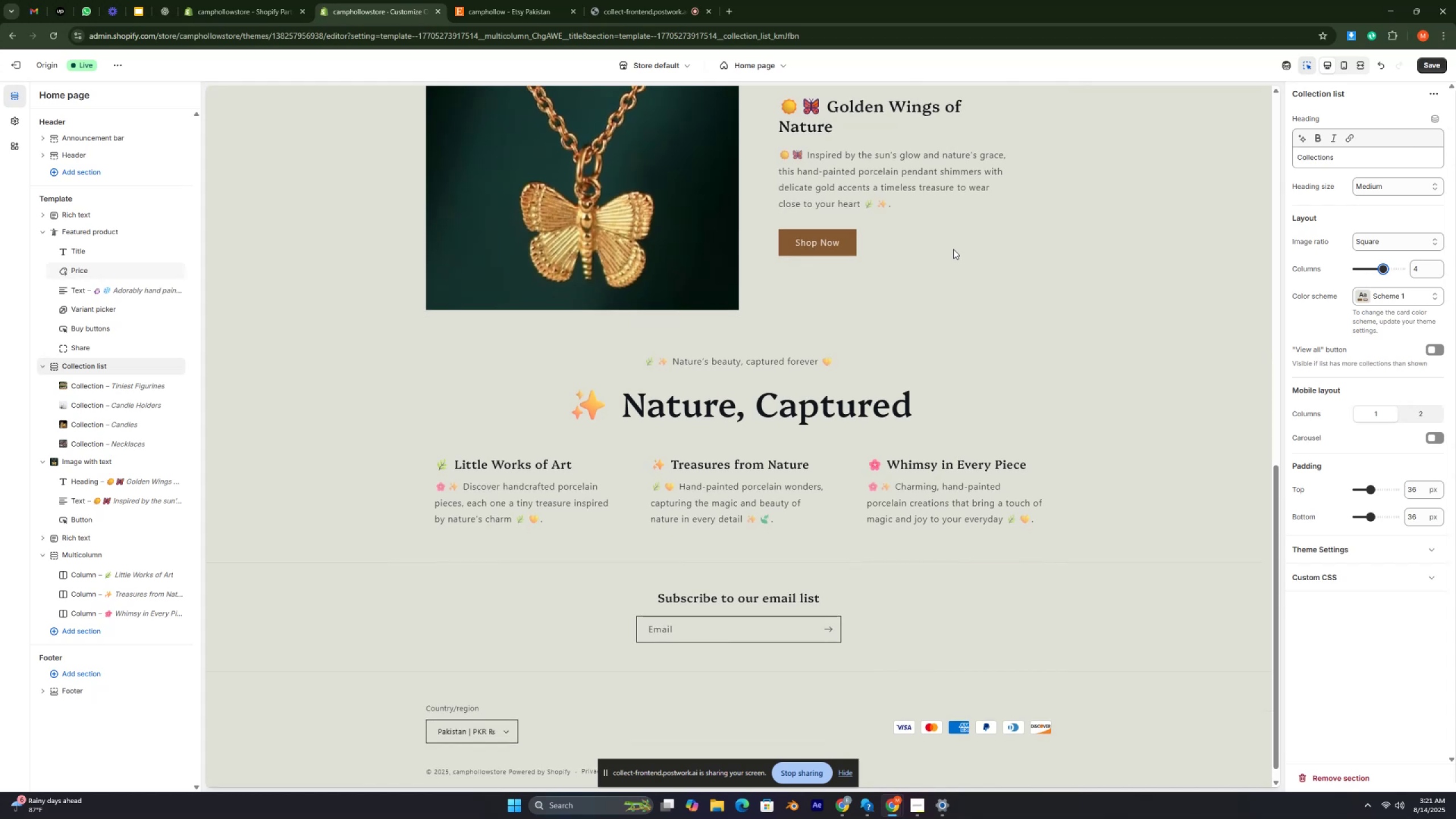 
key(Control+ControlRight)
 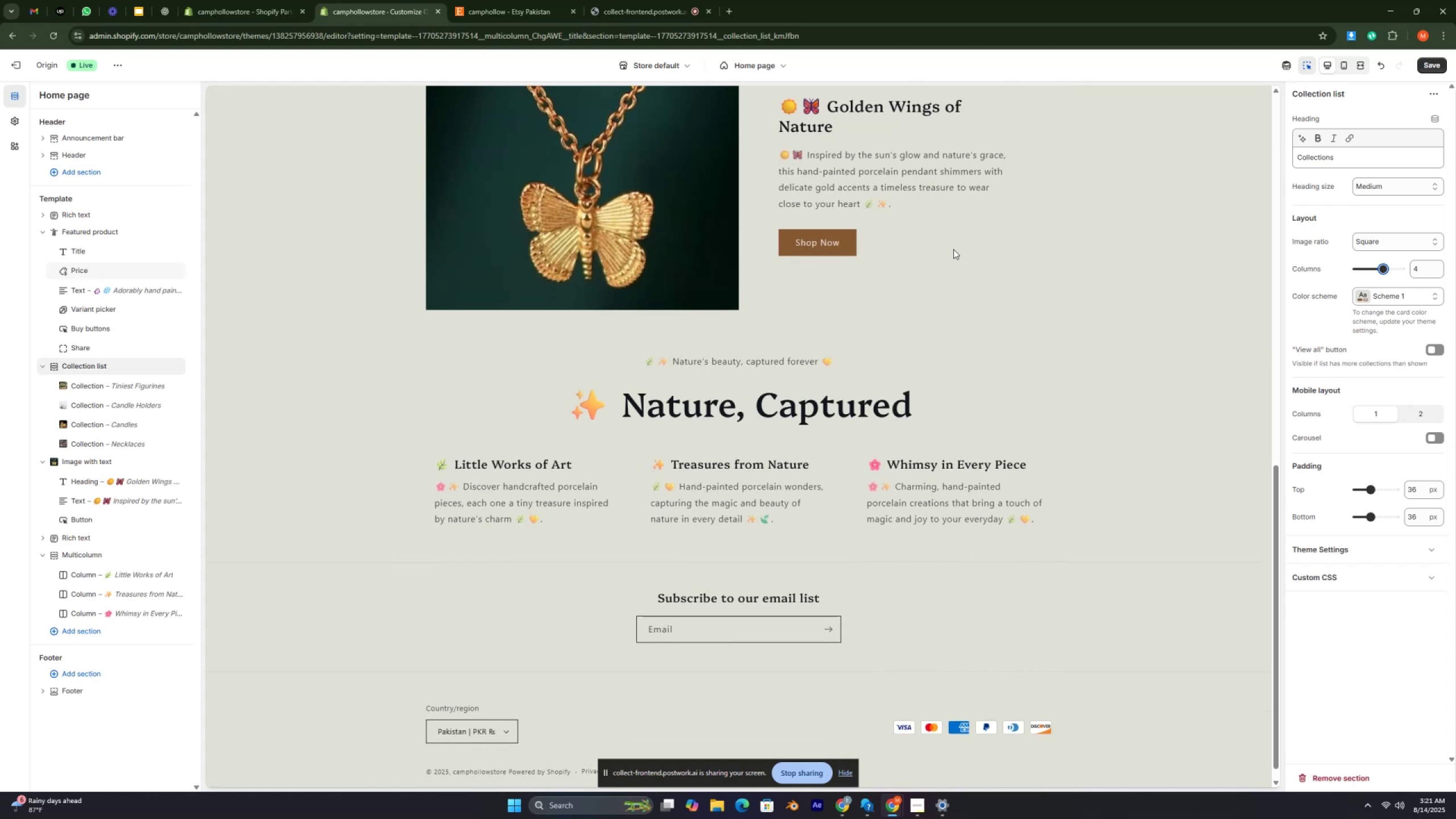 
key(Control+ControlRight)
 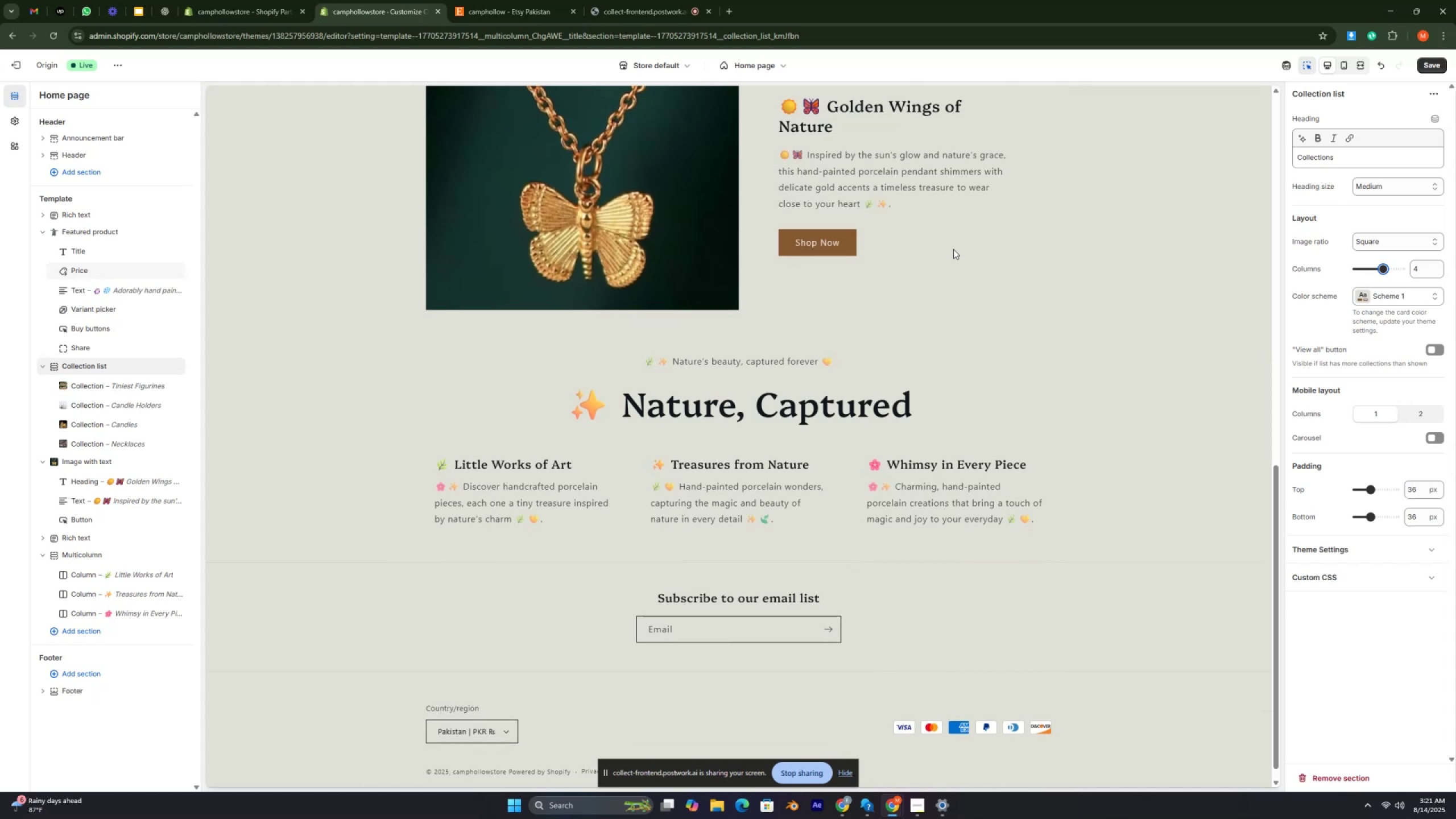 
key(Control+ControlRight)
 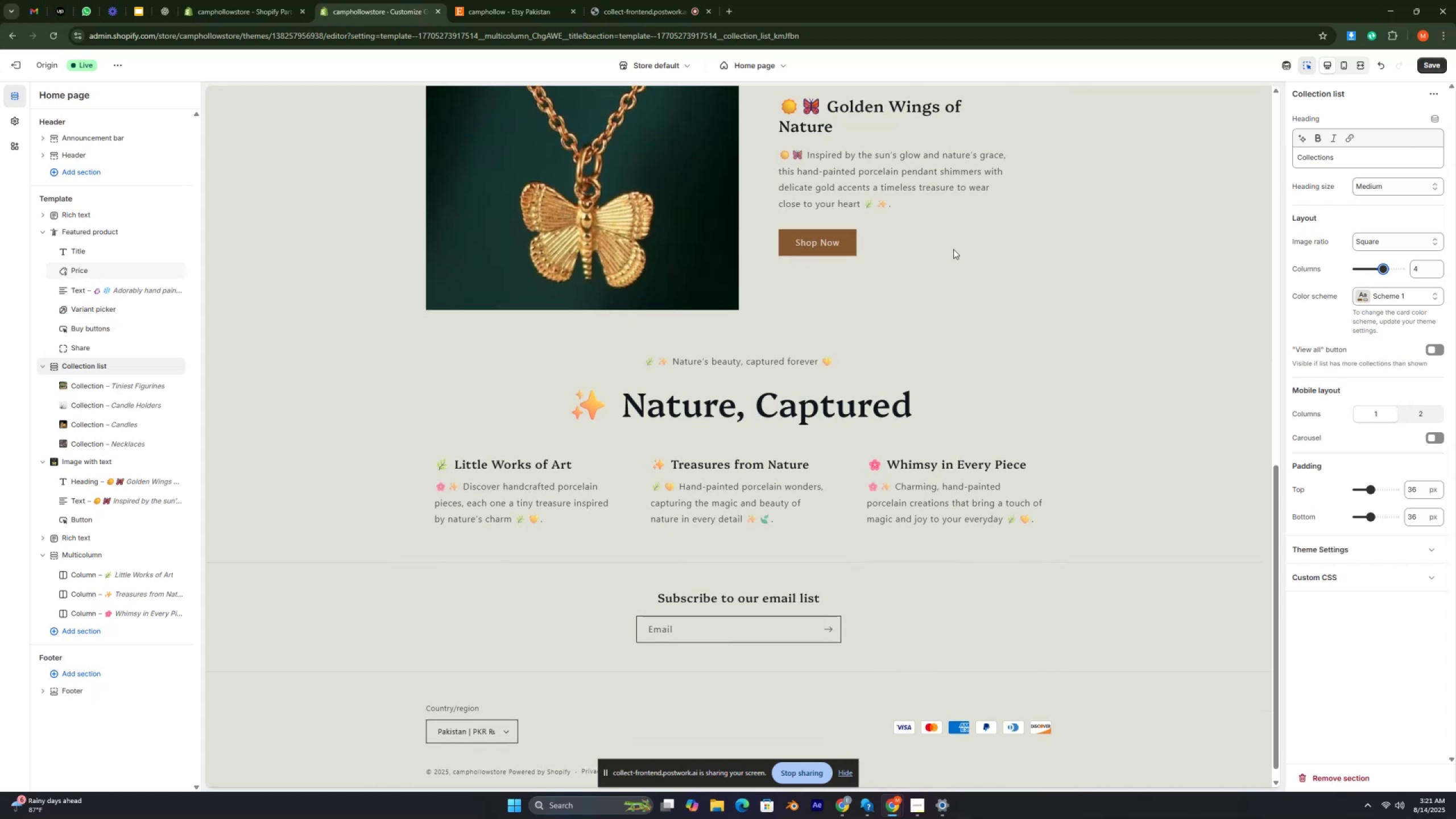 
key(Control+ControlRight)
 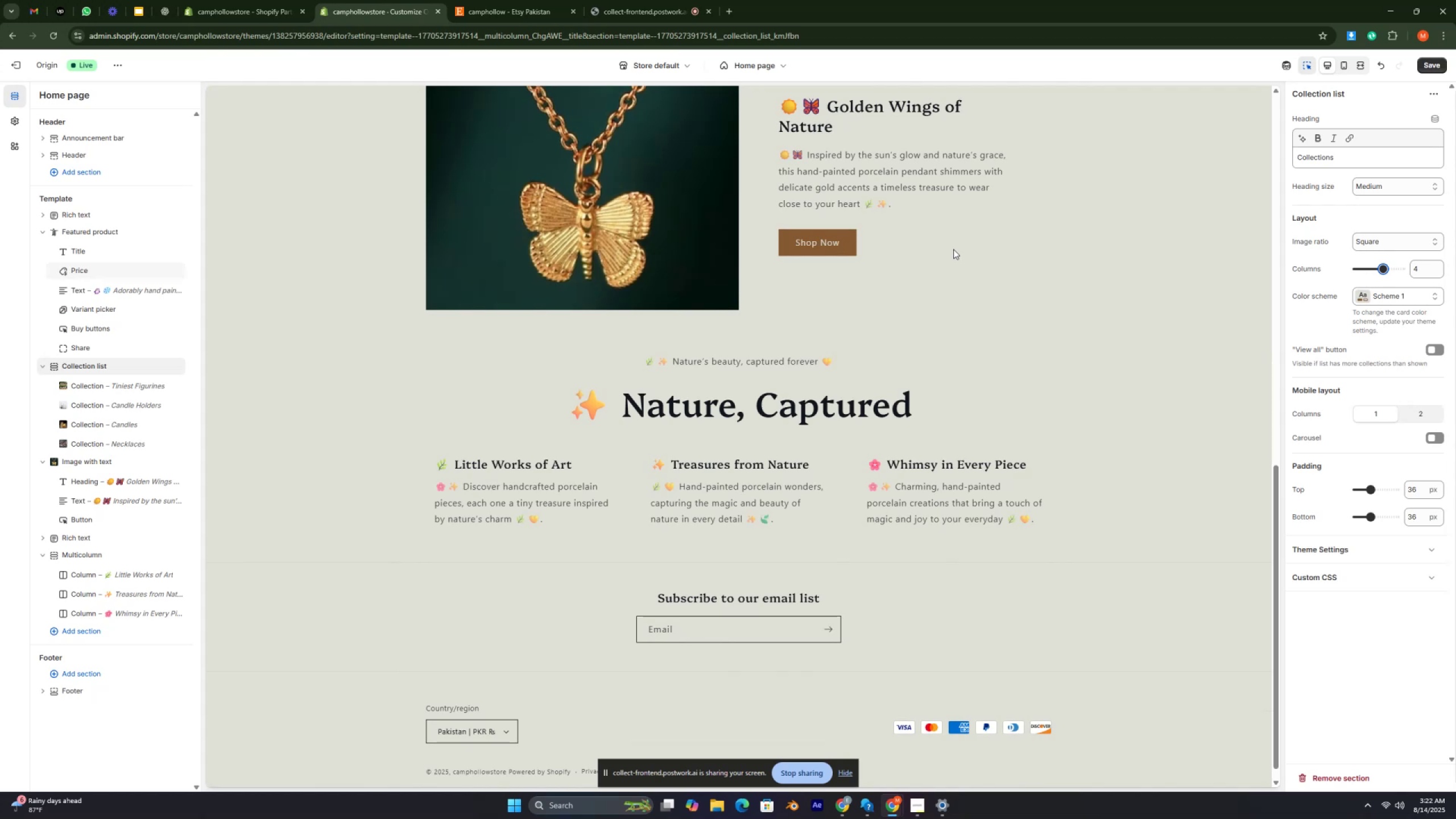 
wait(31.95)
 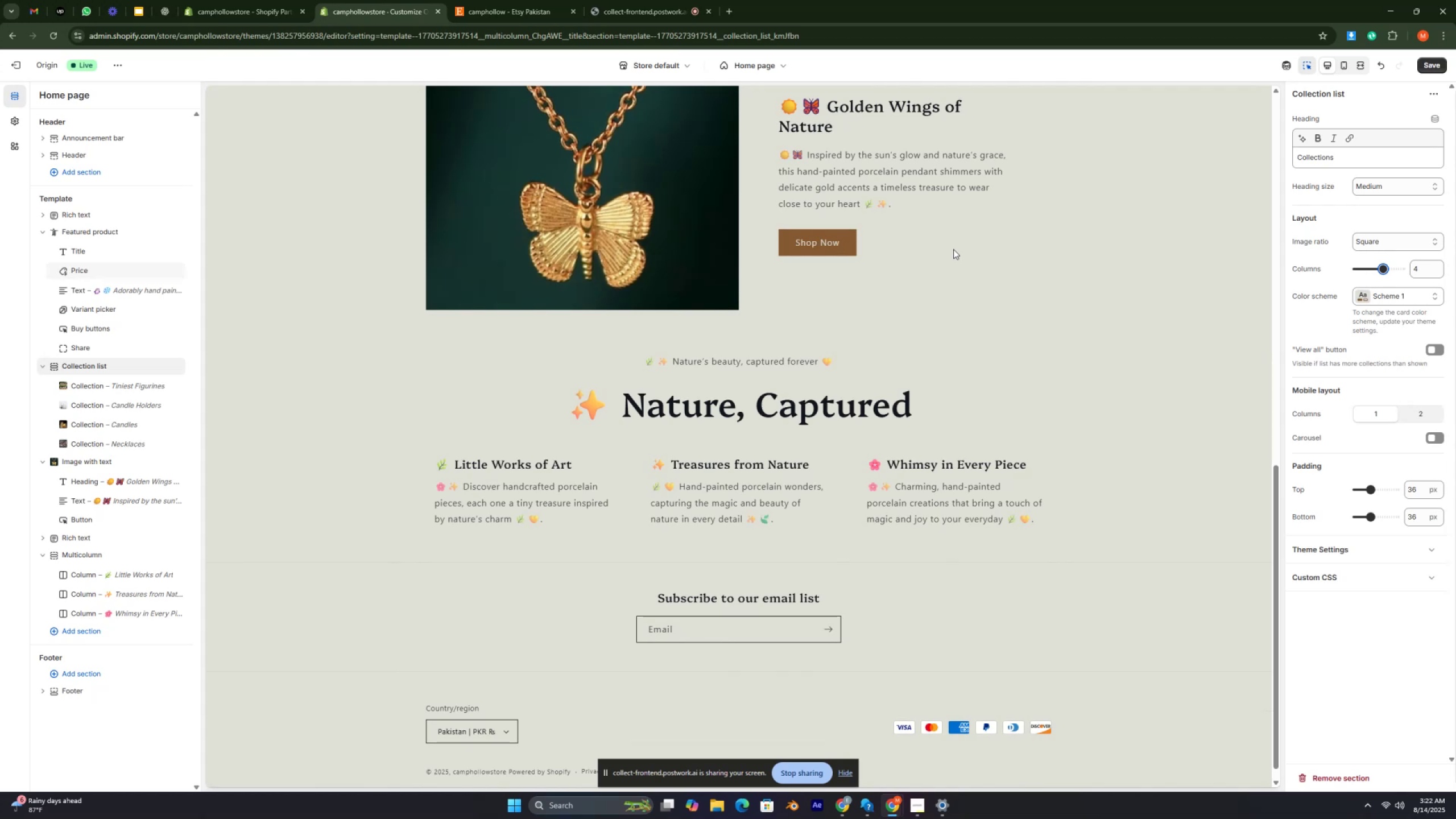 
key(Control+ControlRight)
 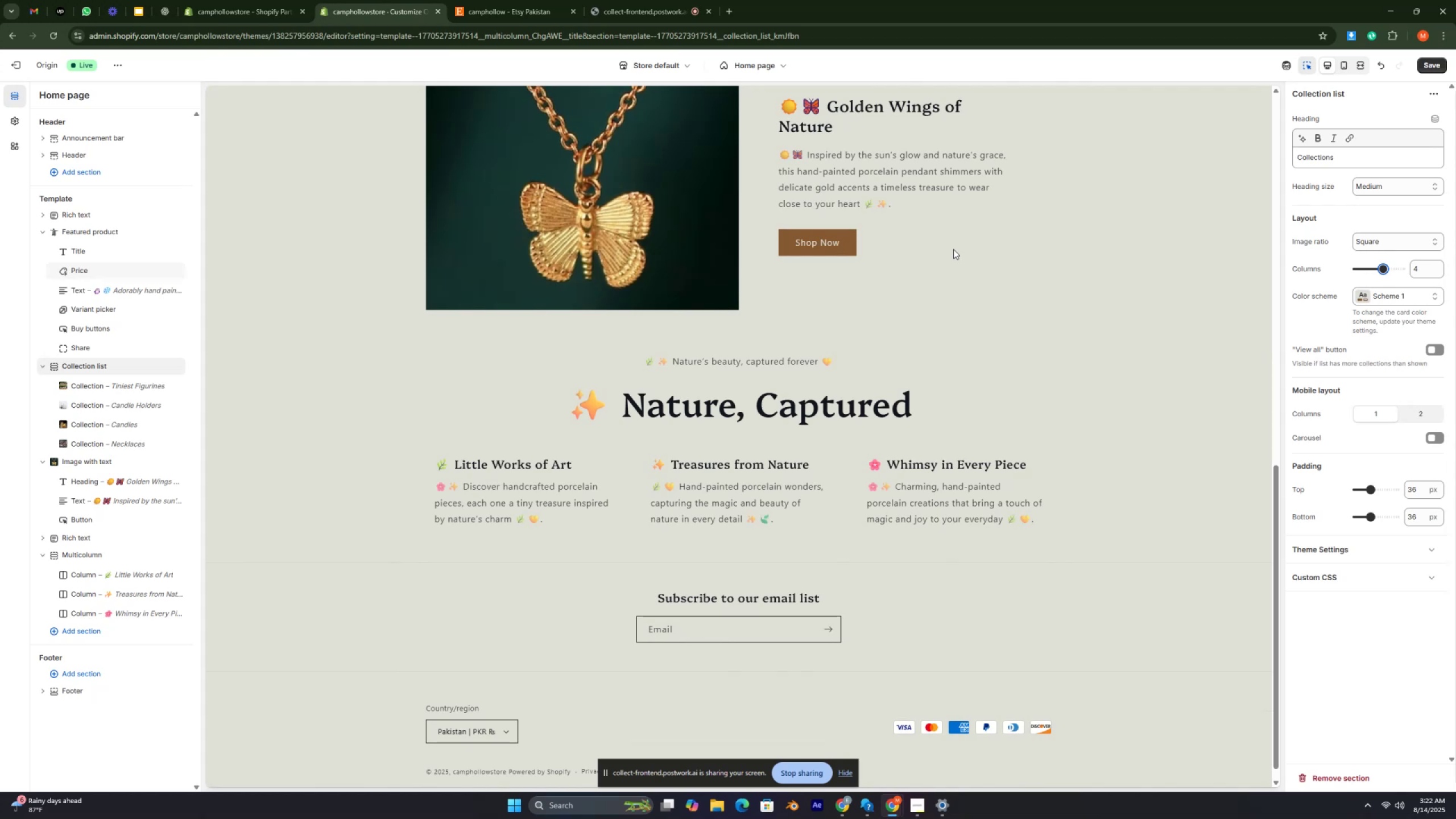 
key(Control+ControlRight)
 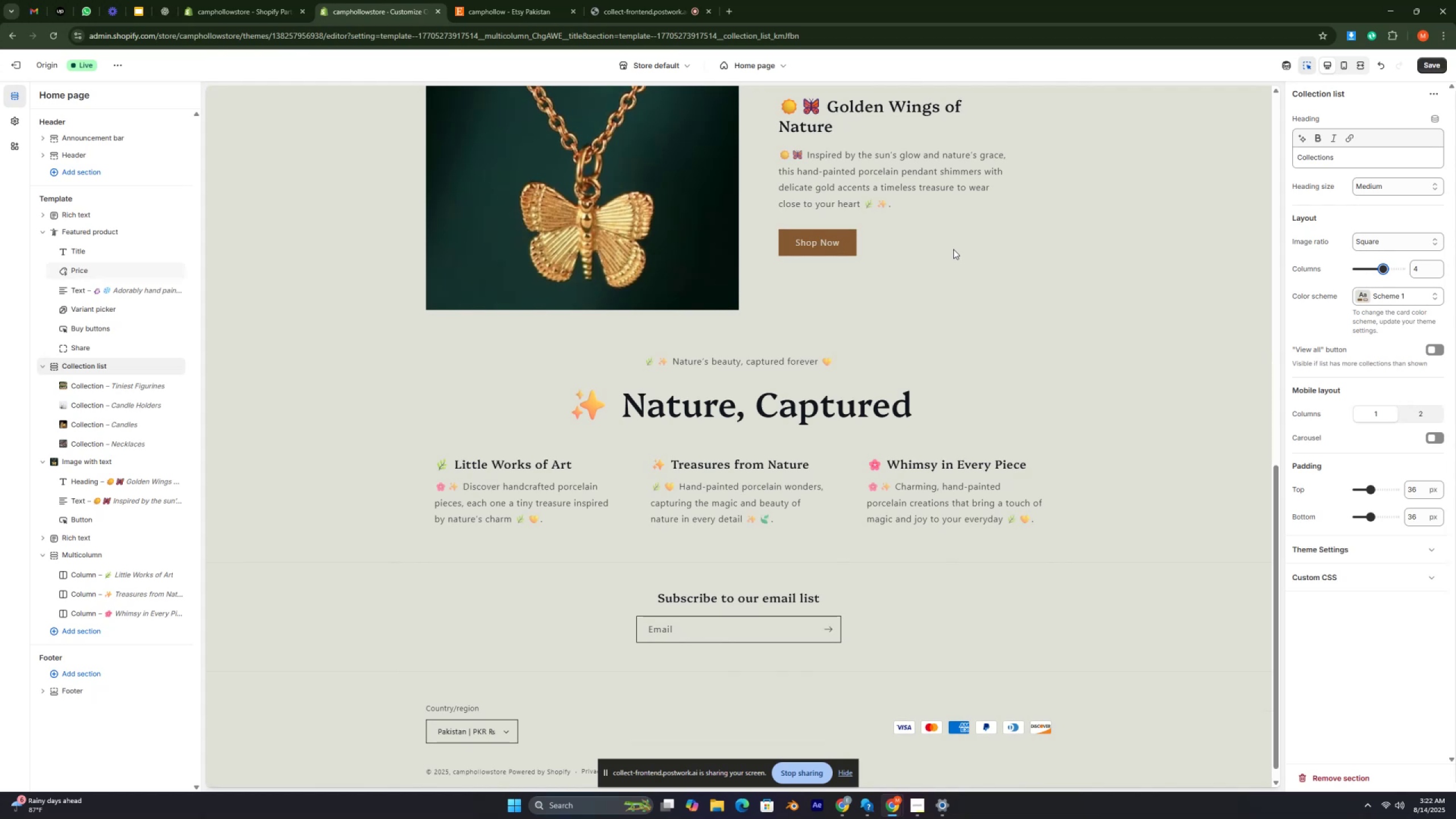 
key(Control+ControlRight)
 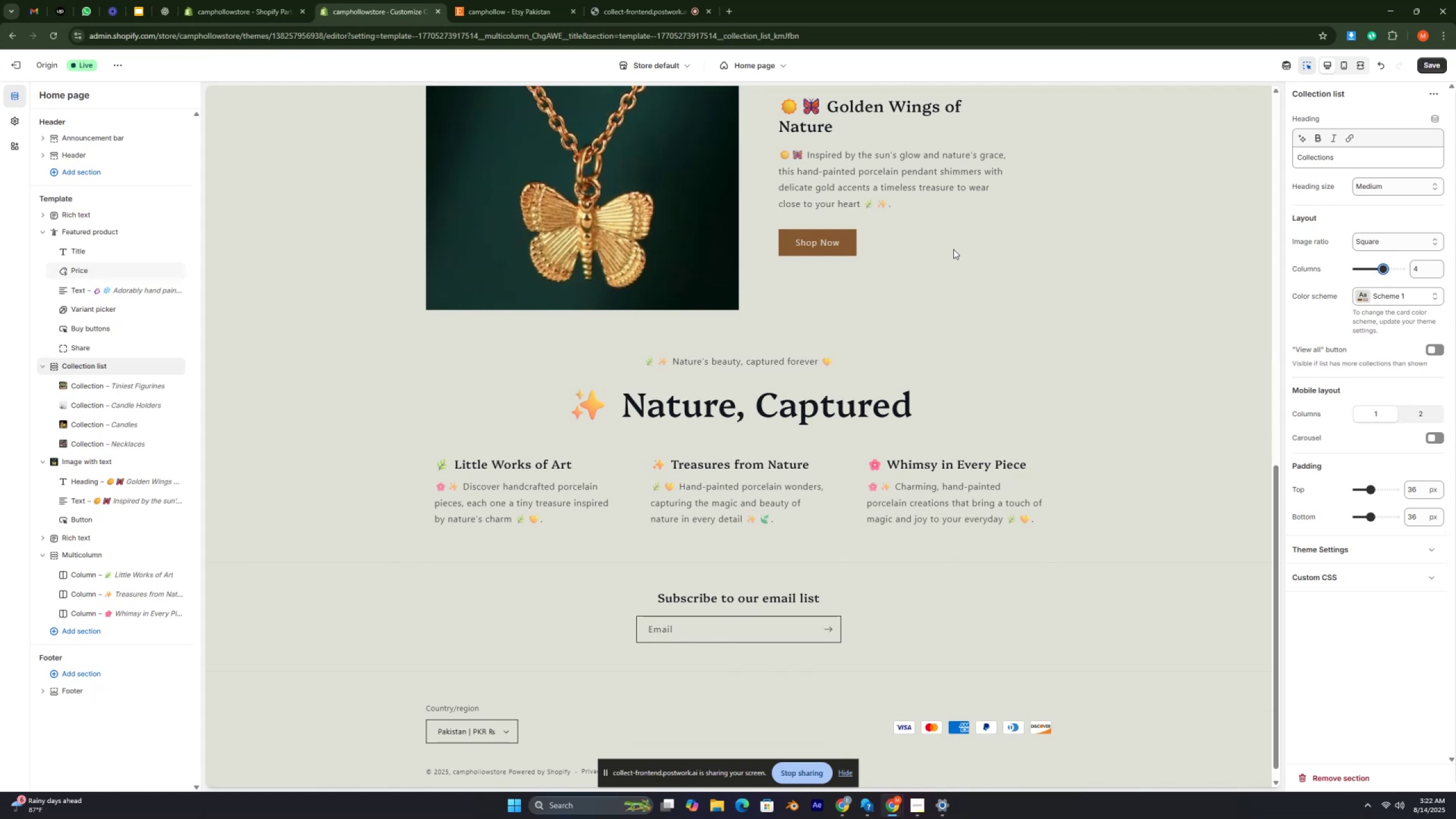 
key(Control+ControlRight)
 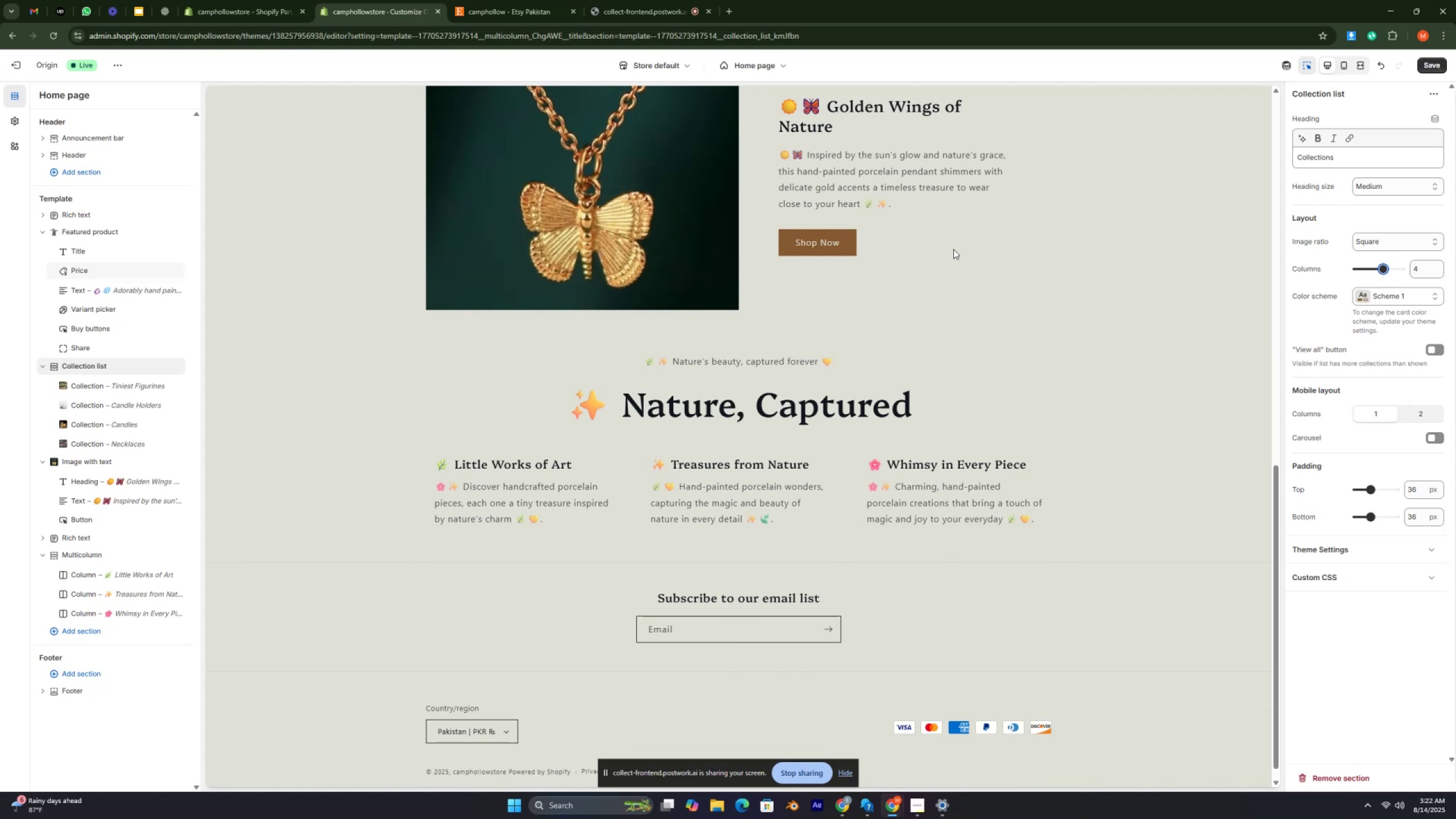 
key(Control+ControlRight)
 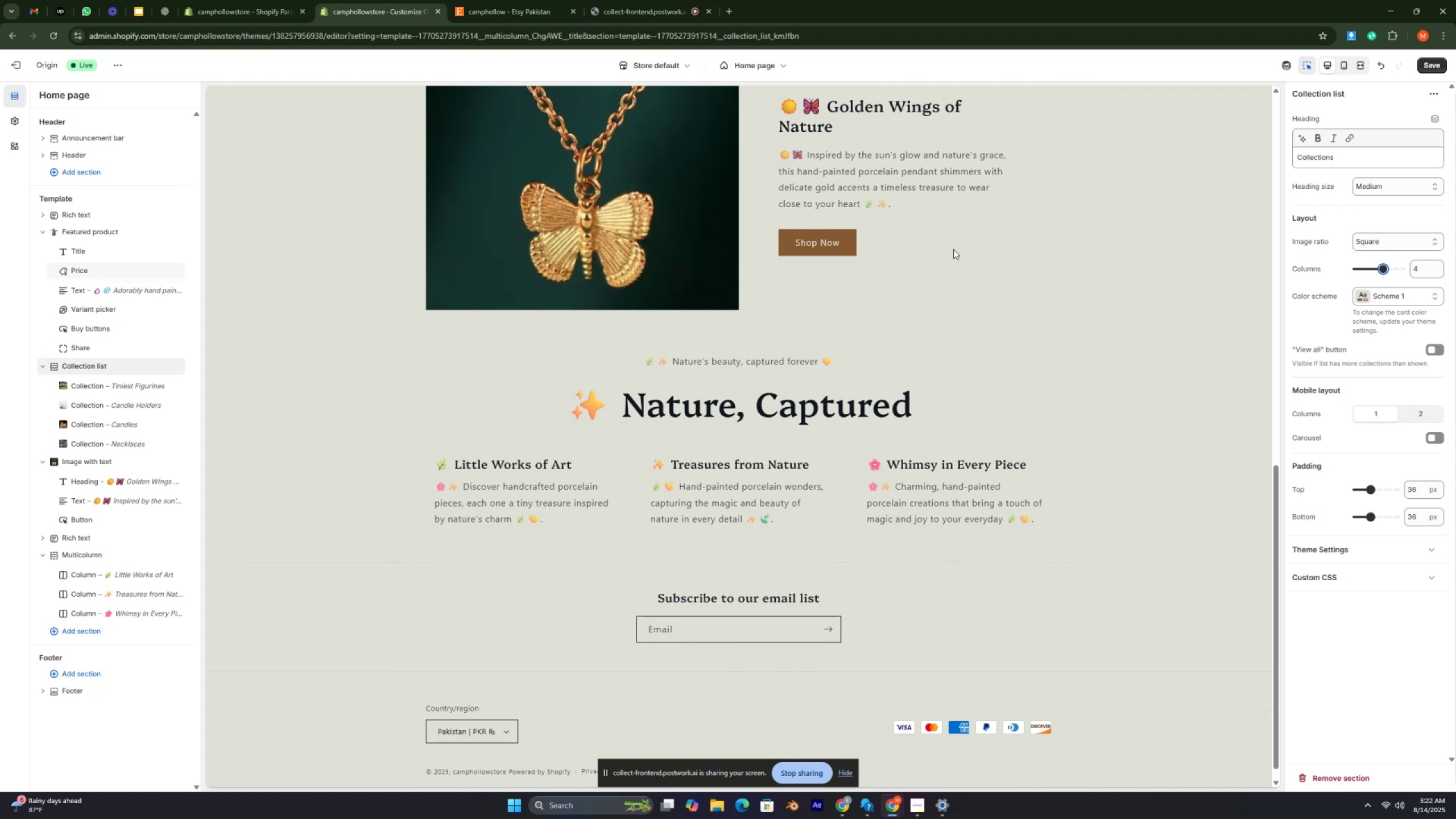 
key(Control+ControlRight)
 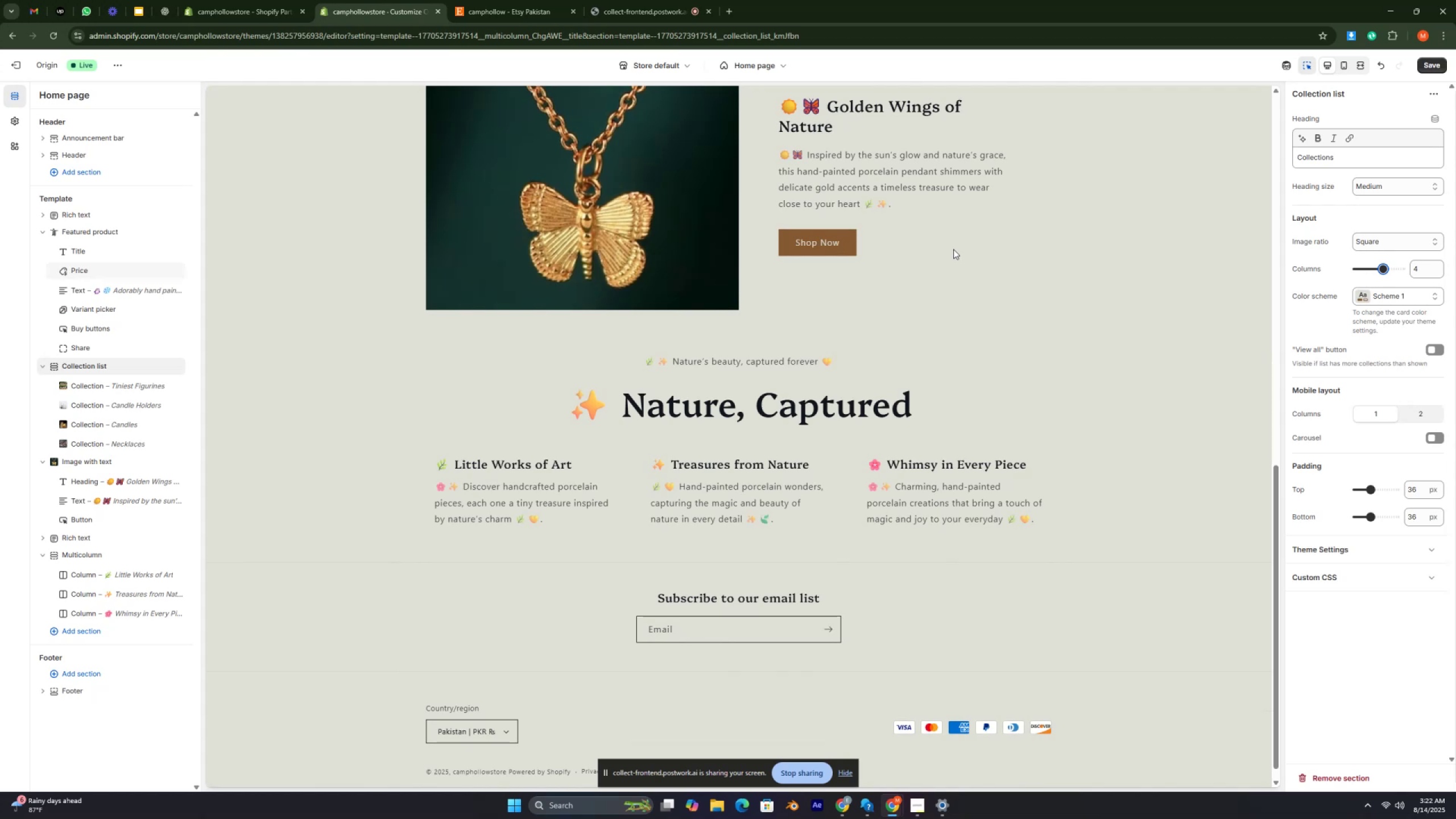 
key(Control+ControlRight)
 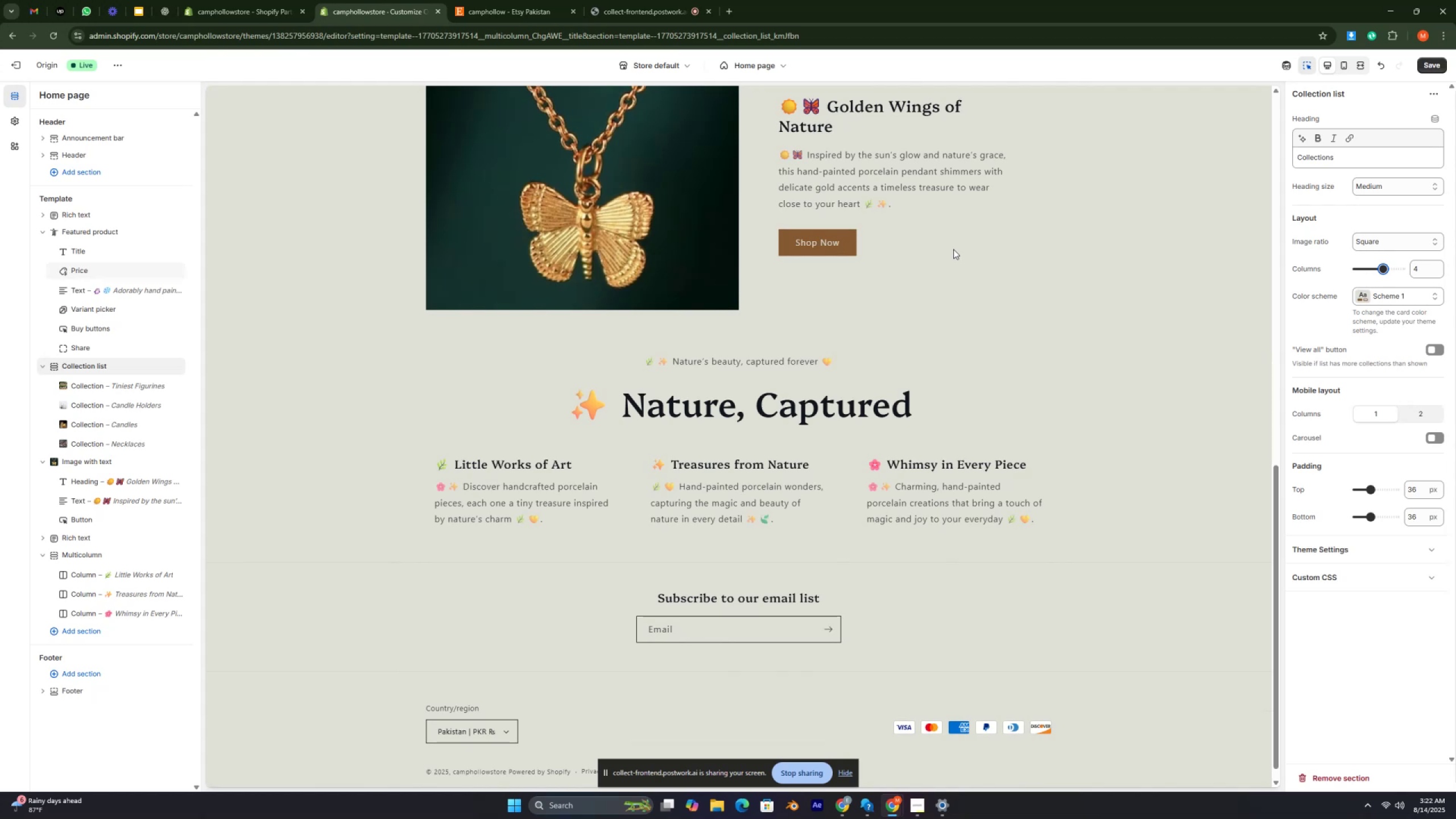 
key(Control+ControlRight)
 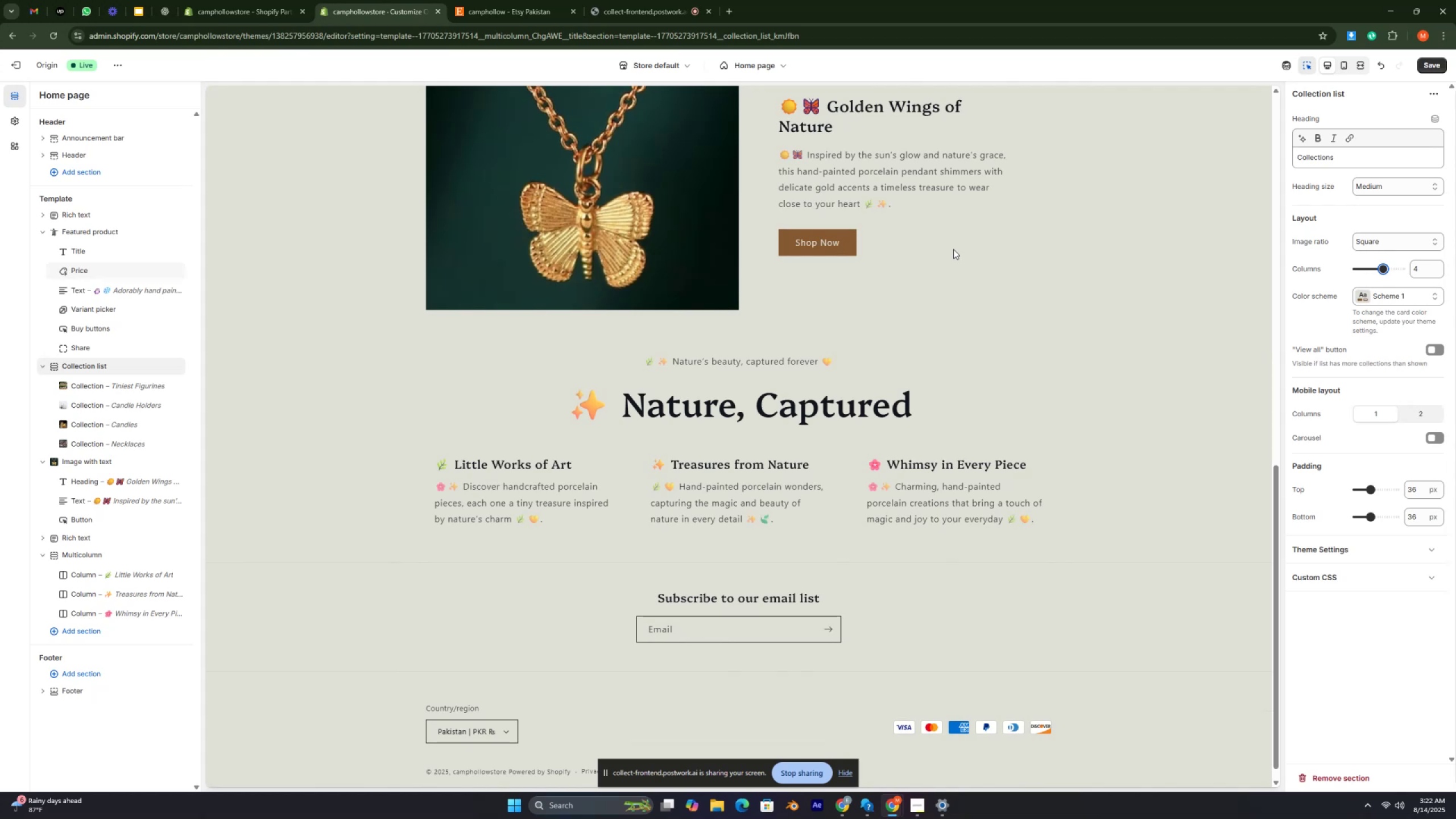 
key(Control+ControlRight)
 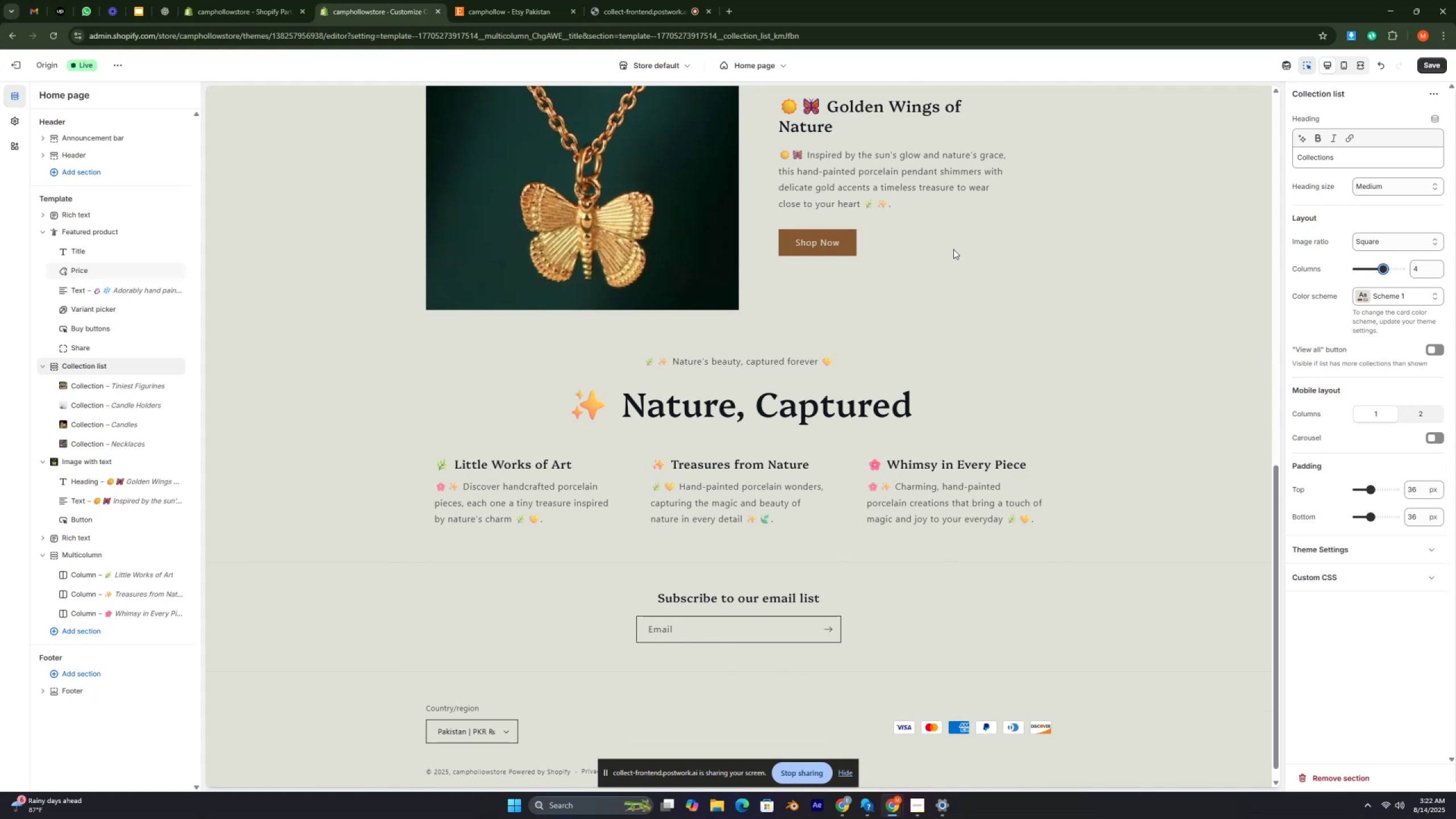 
key(Control+ControlRight)
 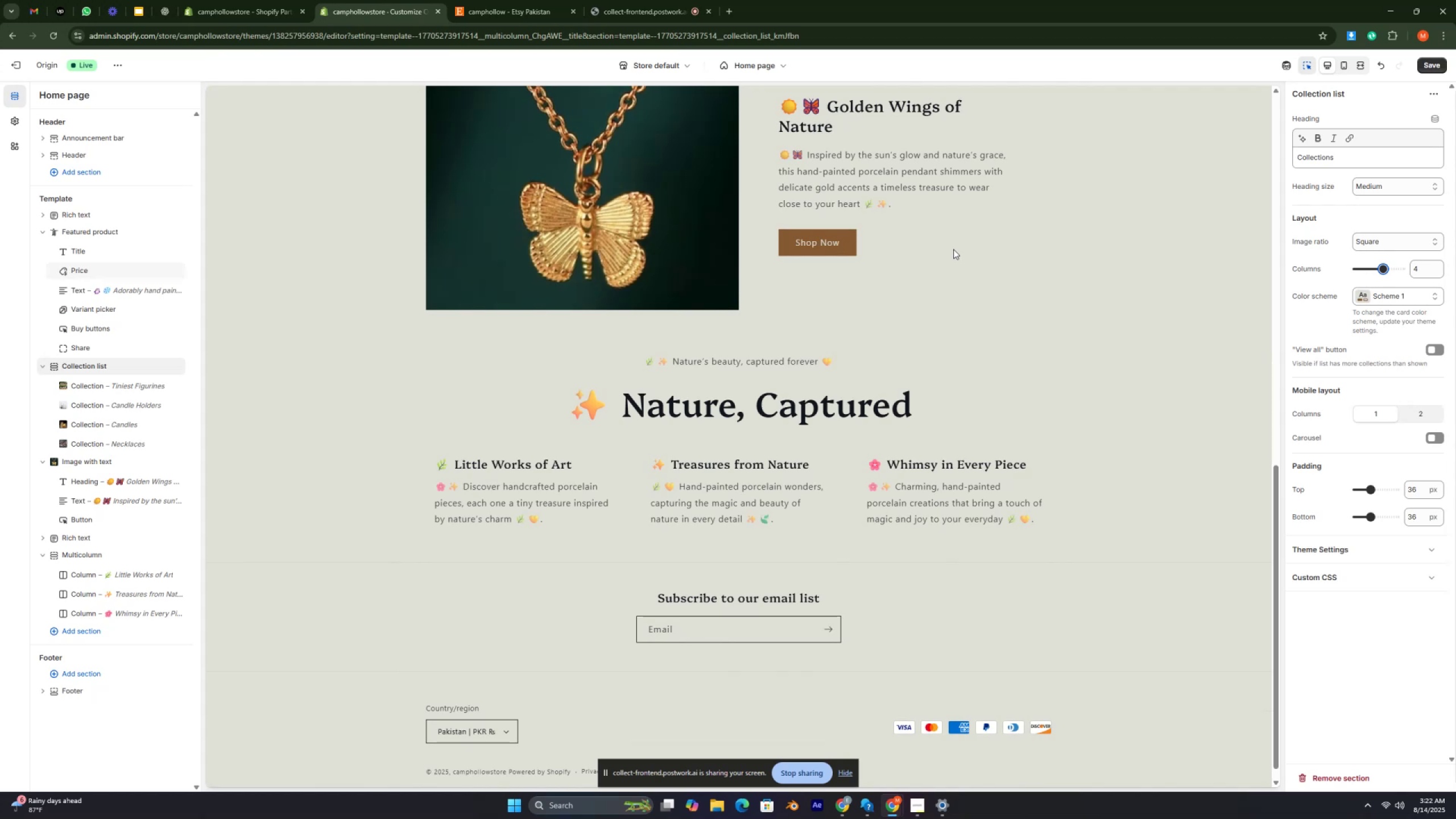 
key(Control+ControlRight)
 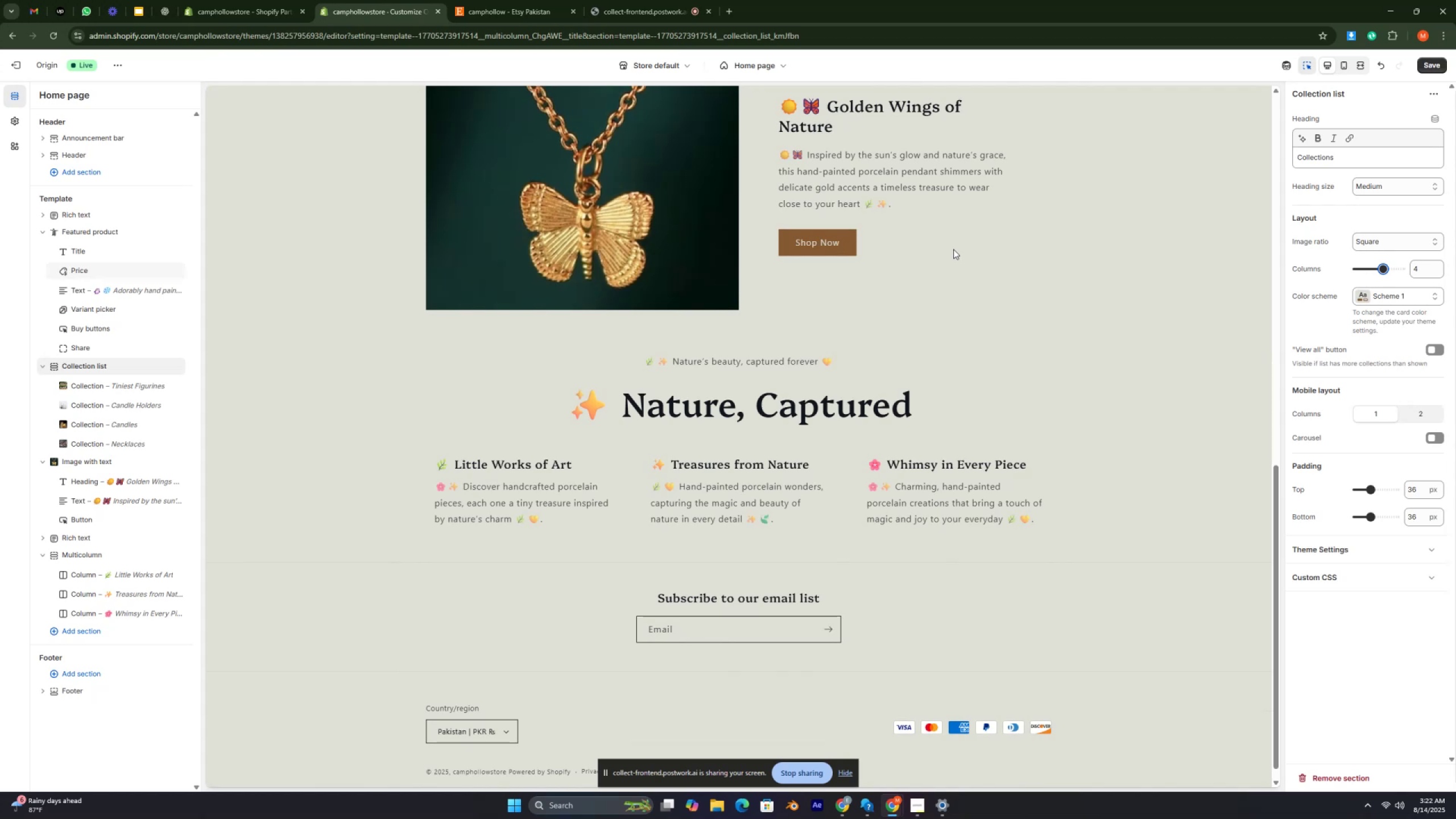 
key(Control+ControlRight)
 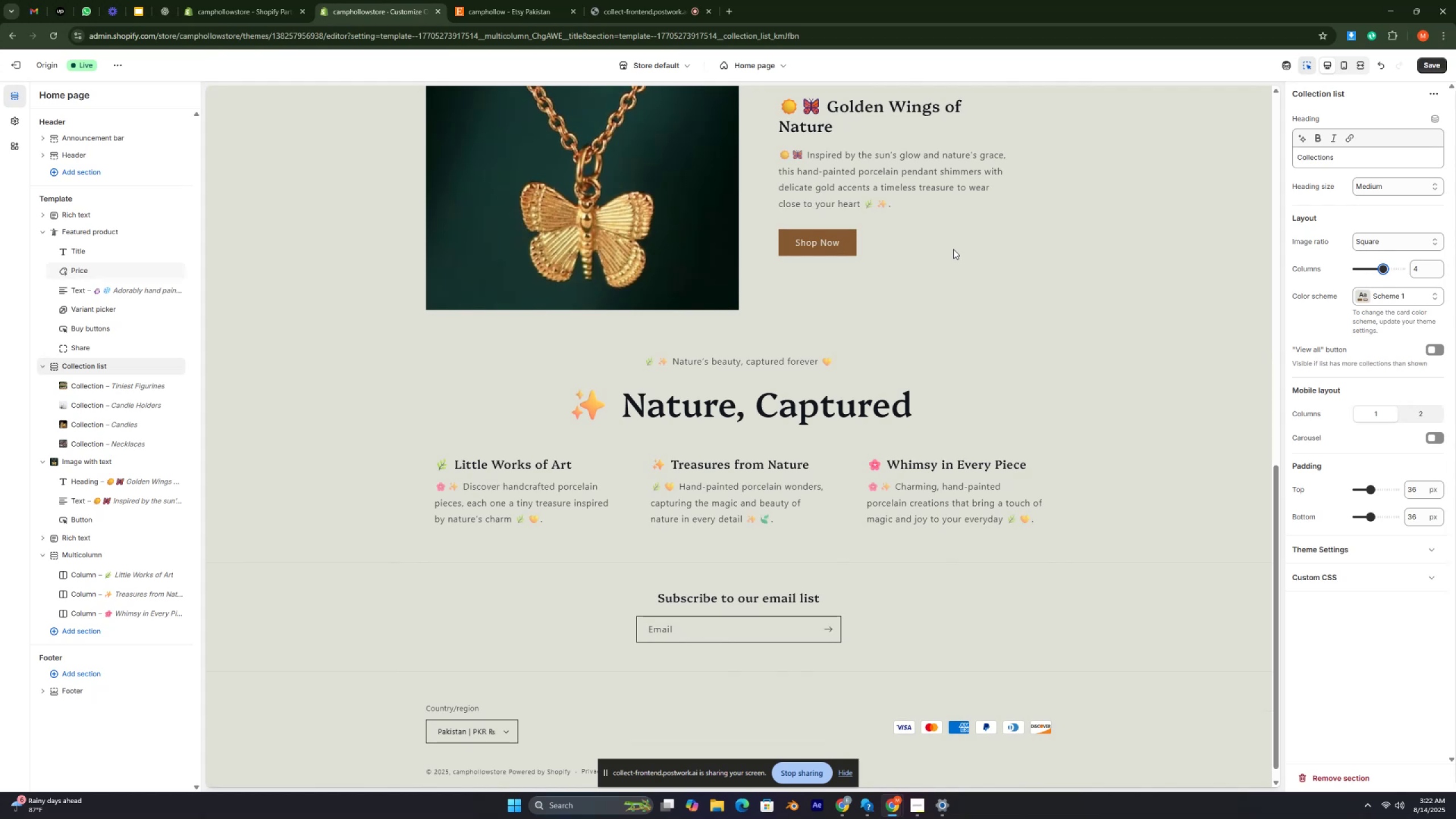 
key(Control+ControlRight)
 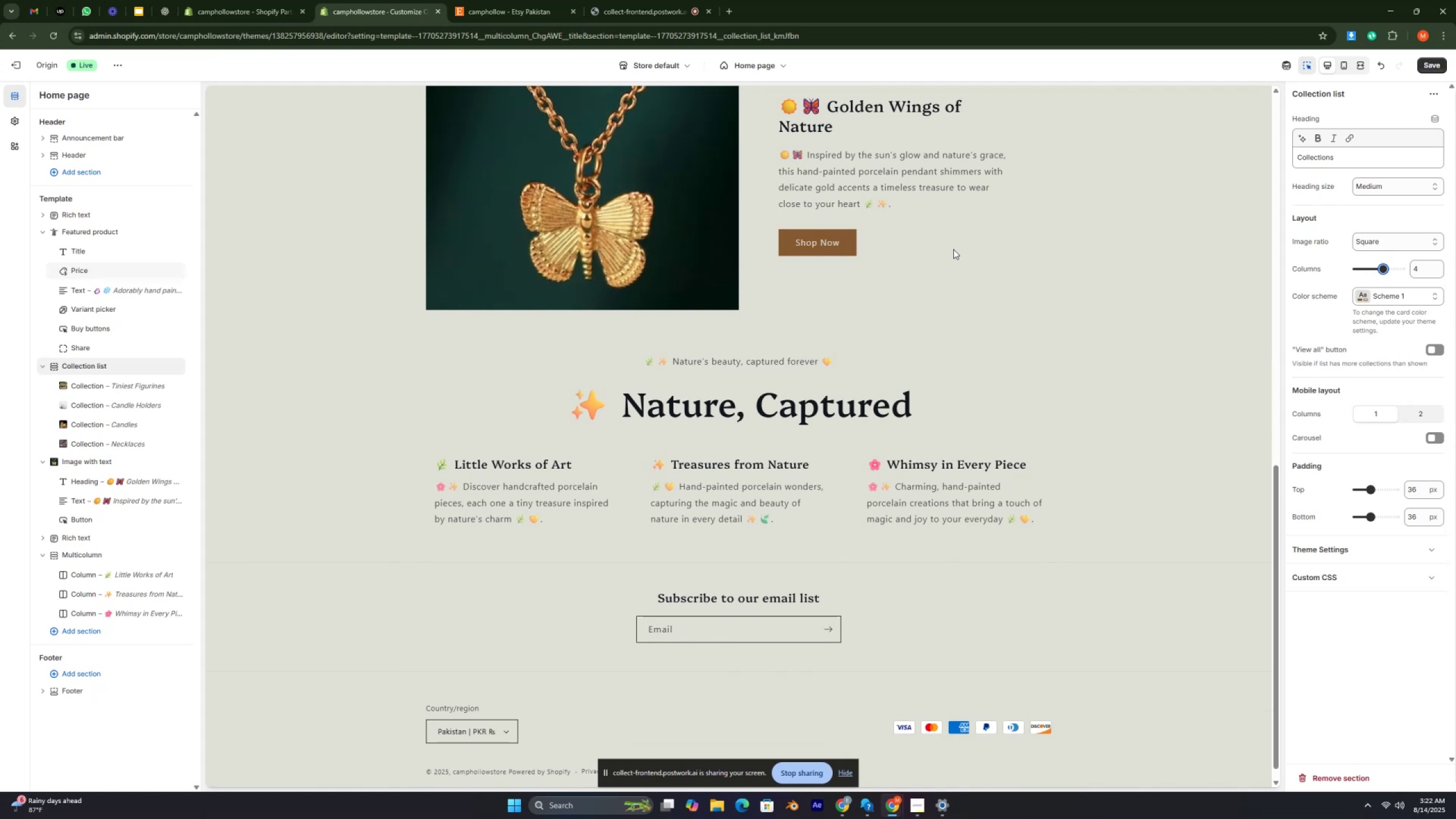 
key(Control+ControlRight)
 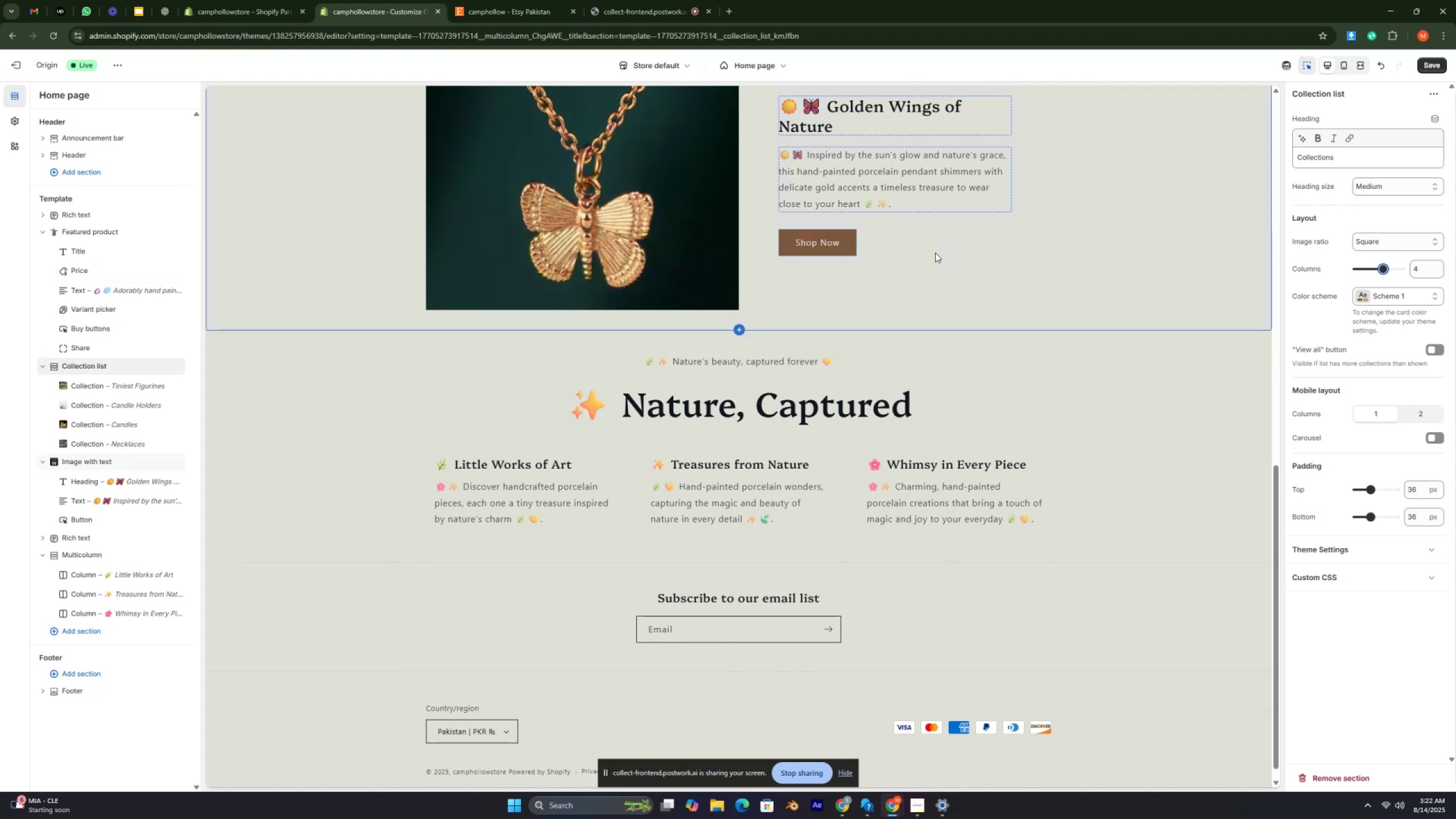 
scroll: coordinate [884, 279], scroll_direction: up, amount: 19.0
 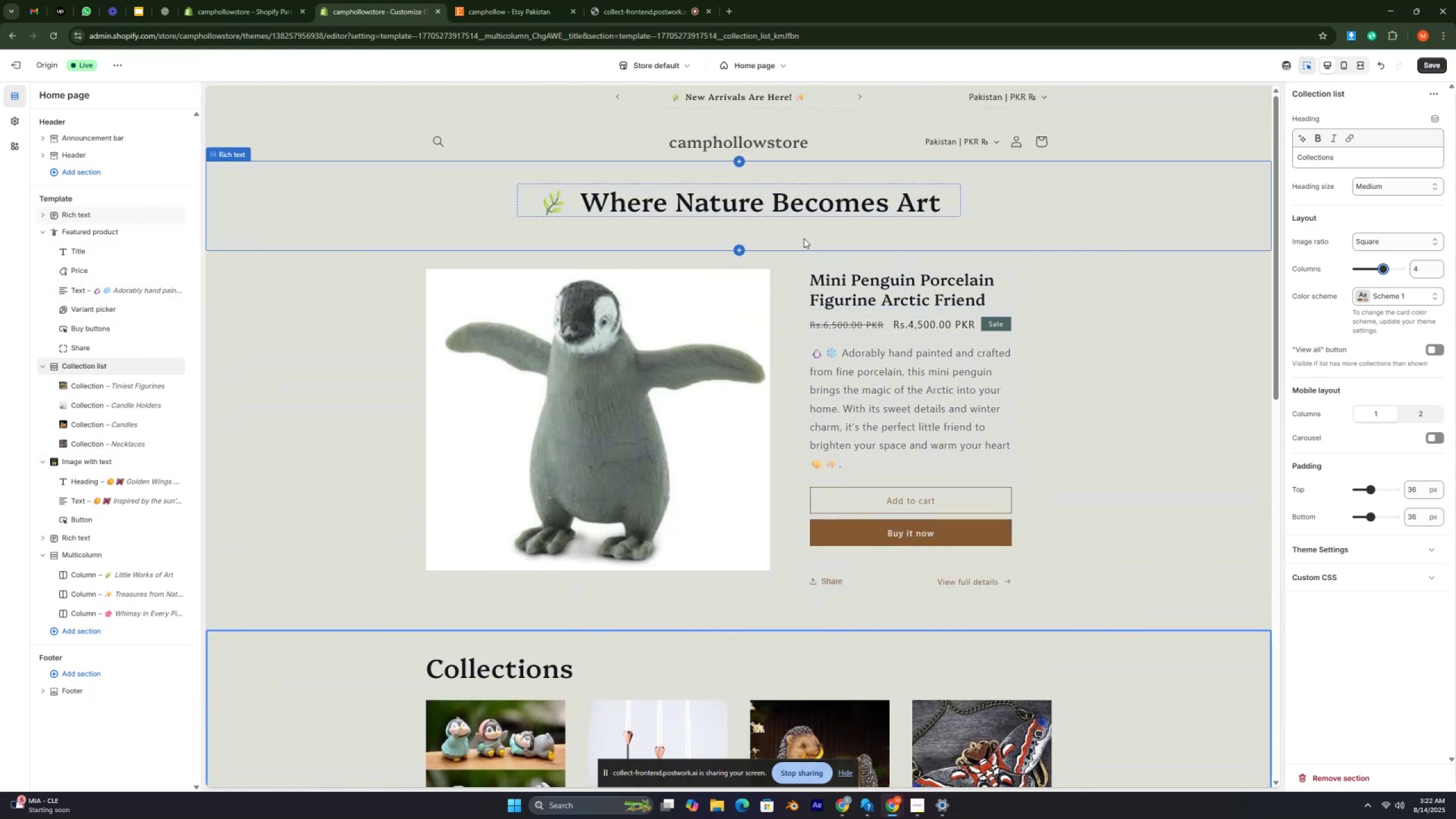 
key(Control+ControlRight)
 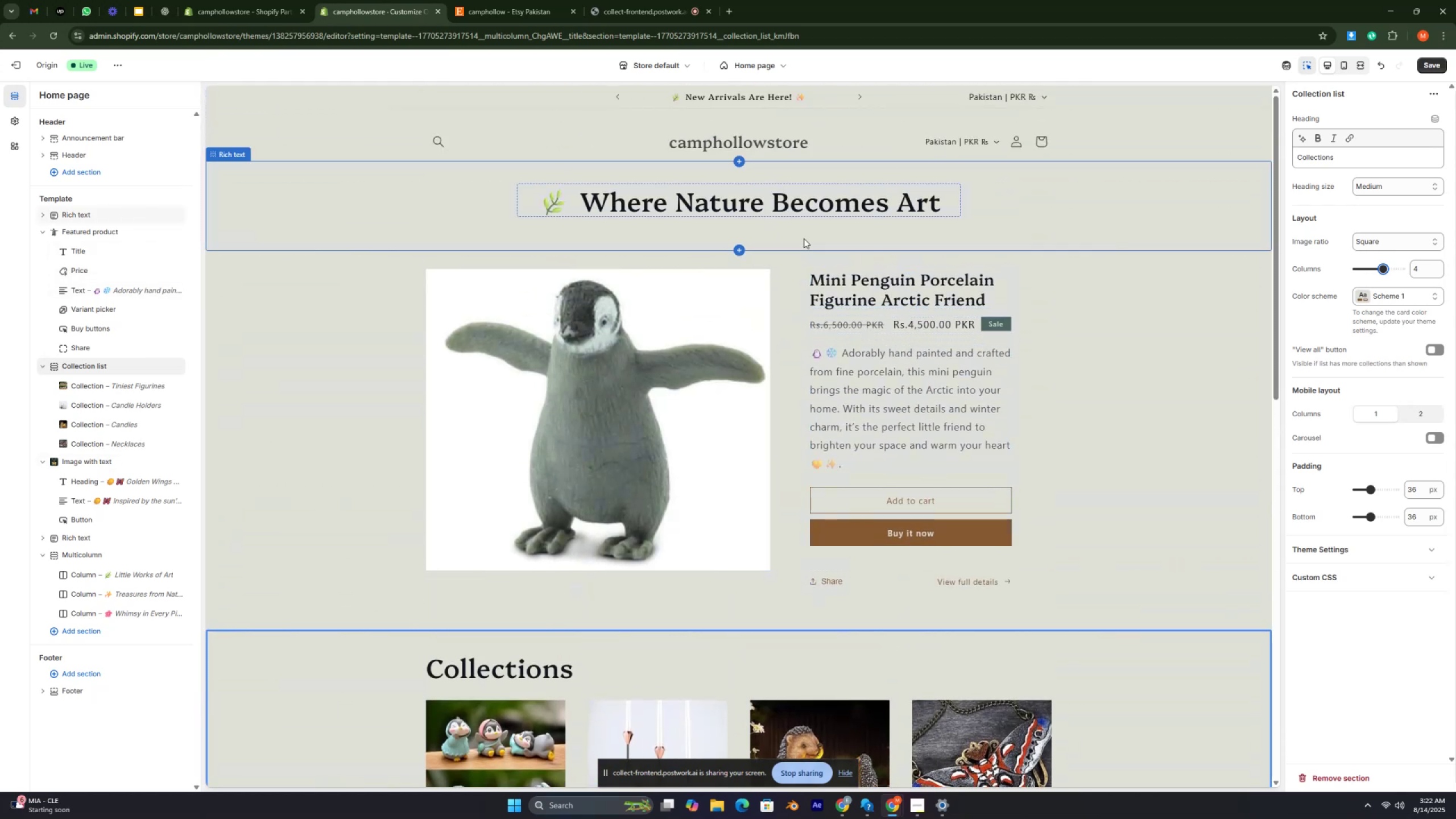 
key(Control+ControlRight)
 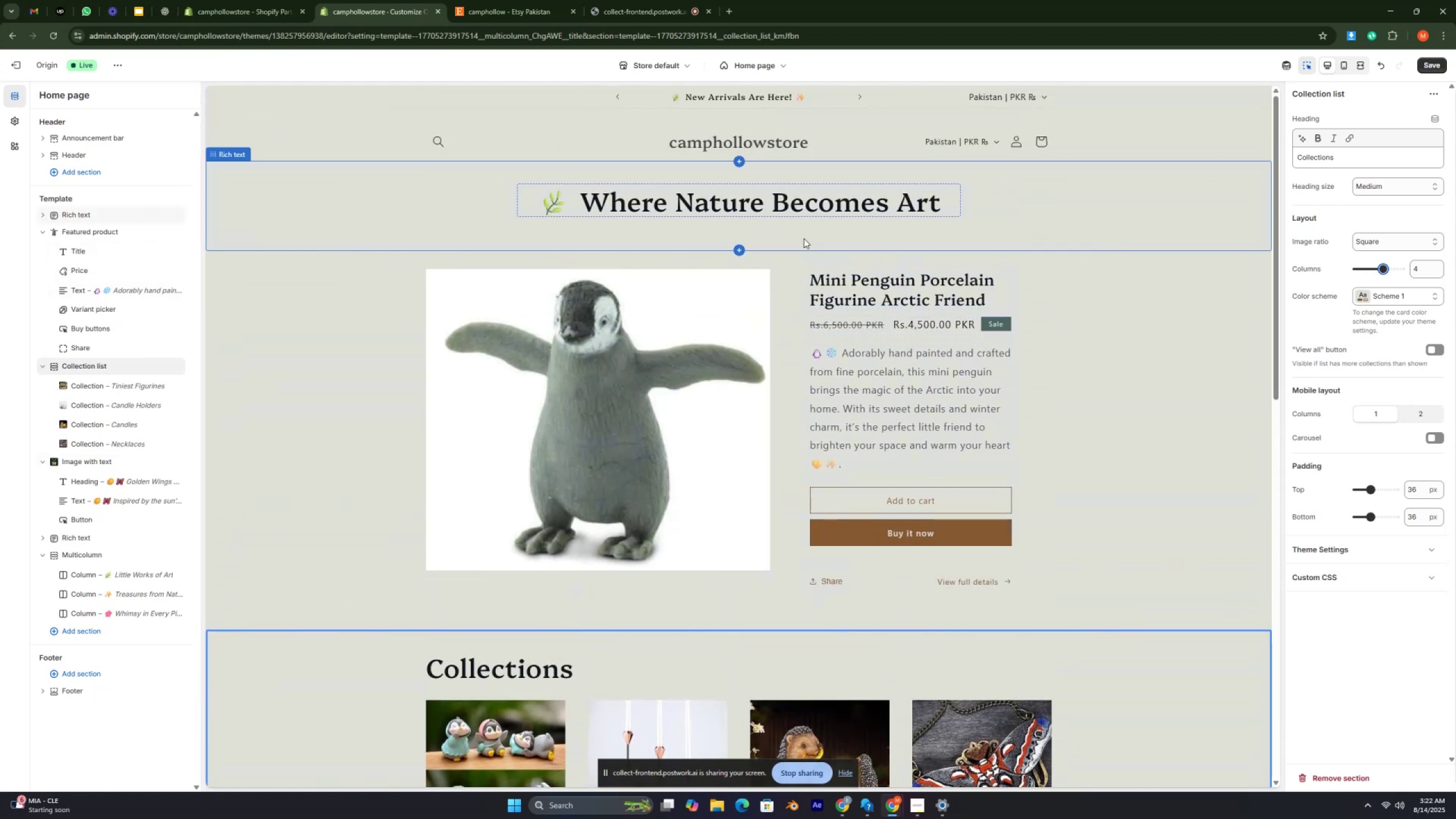 
key(Control+ControlRight)
 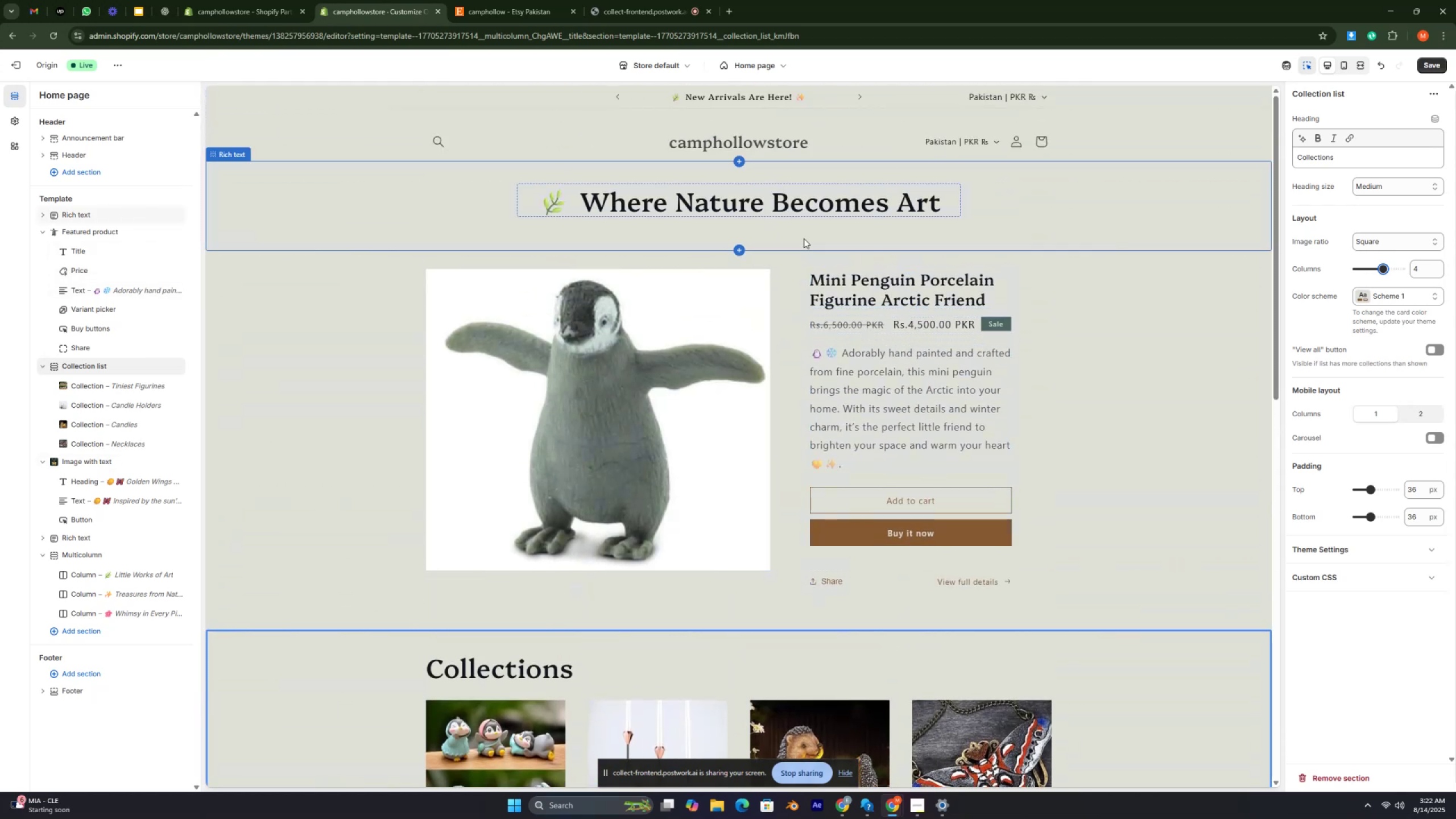 
key(Control+ControlRight)
 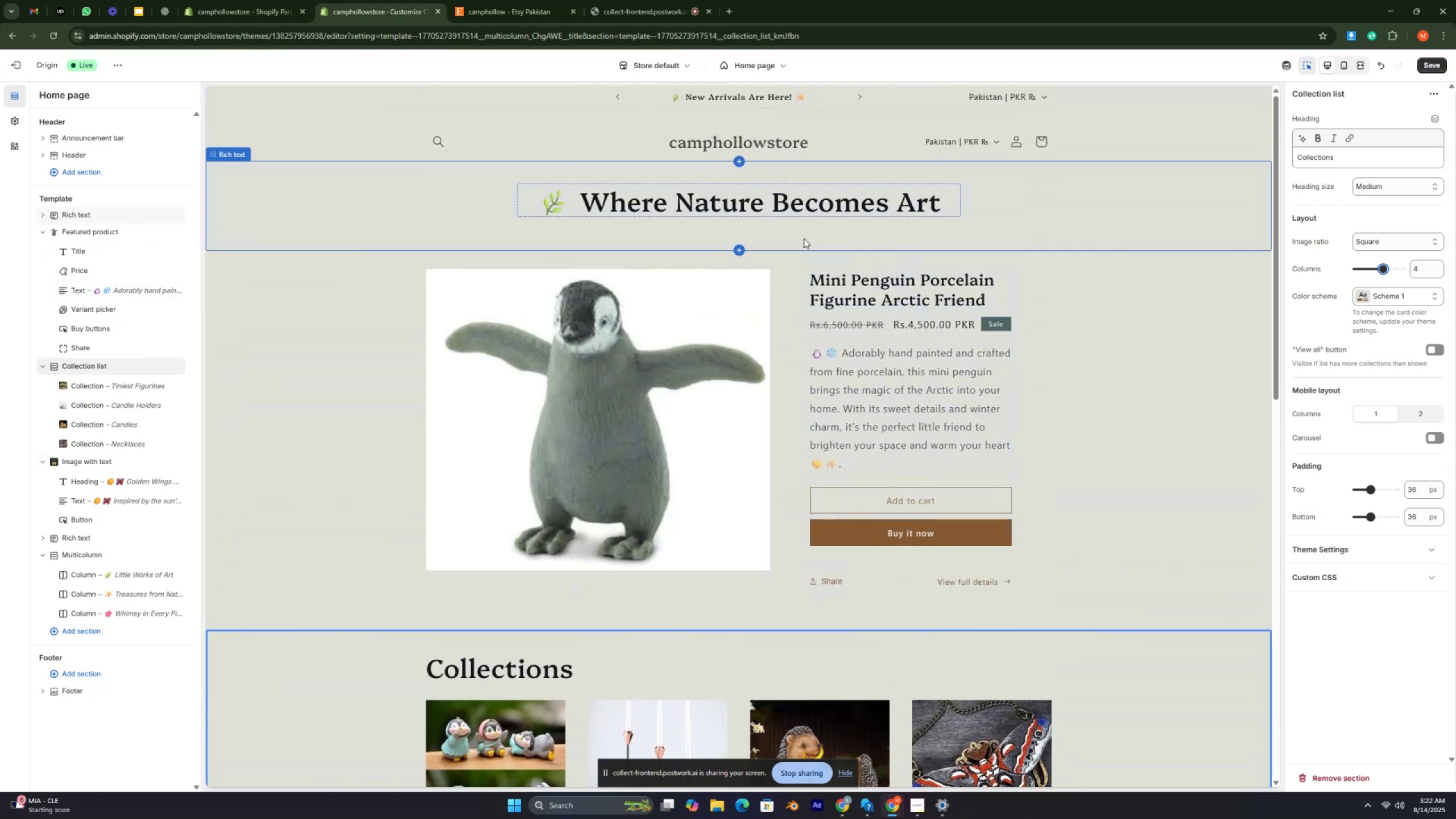 
key(Control+ControlRight)
 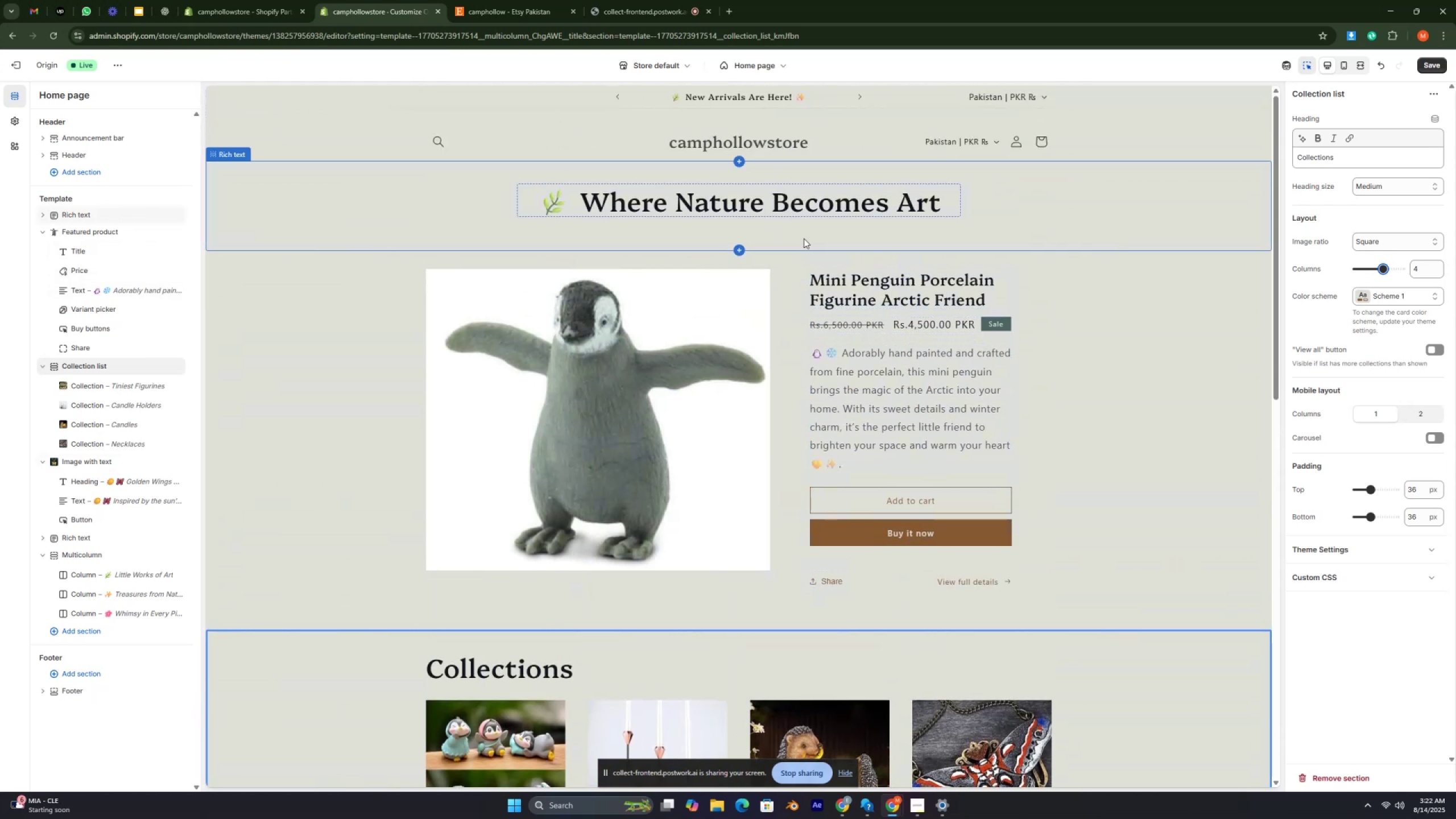 
key(Control+ControlRight)
 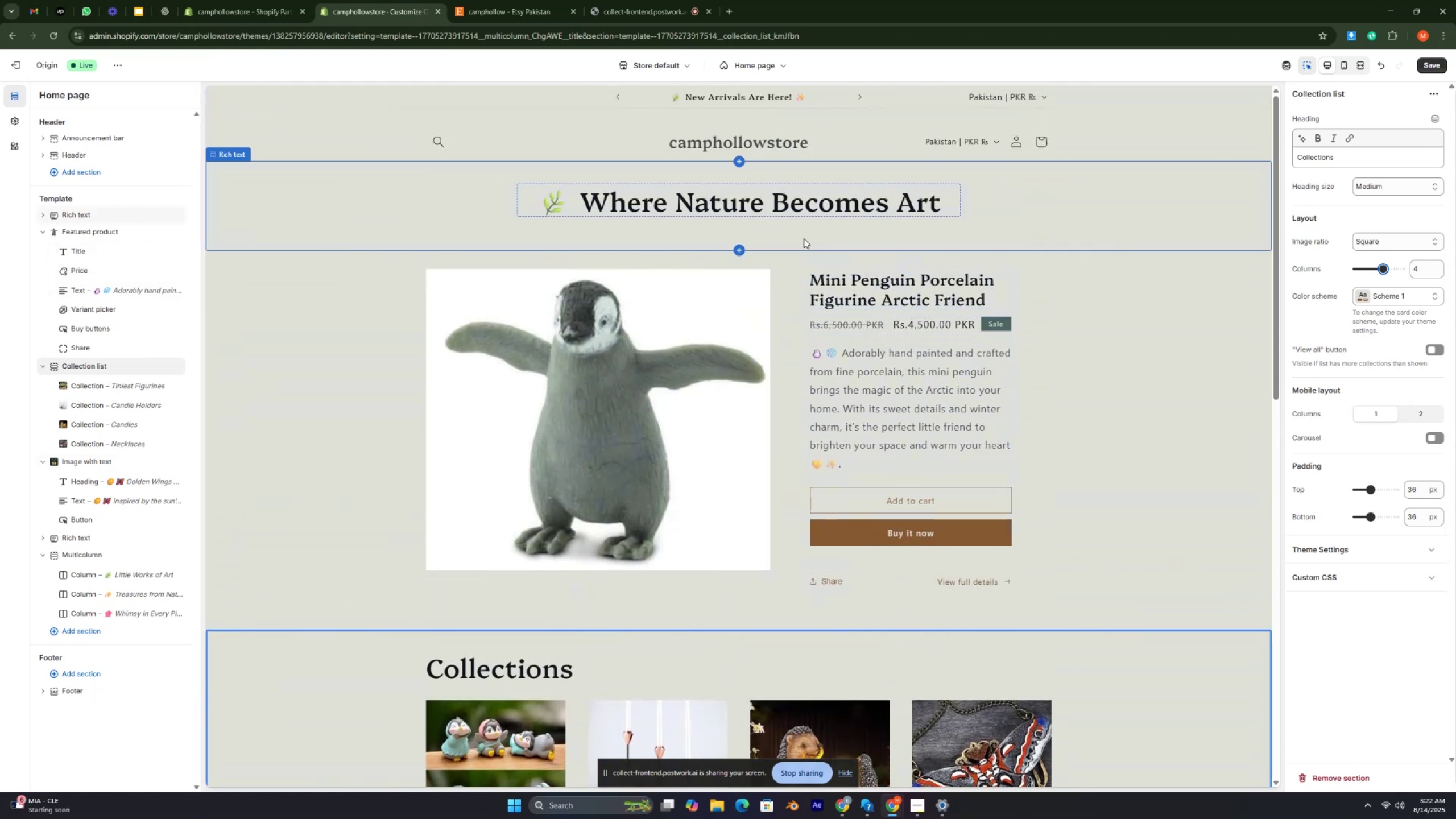 
key(Control+ControlRight)
 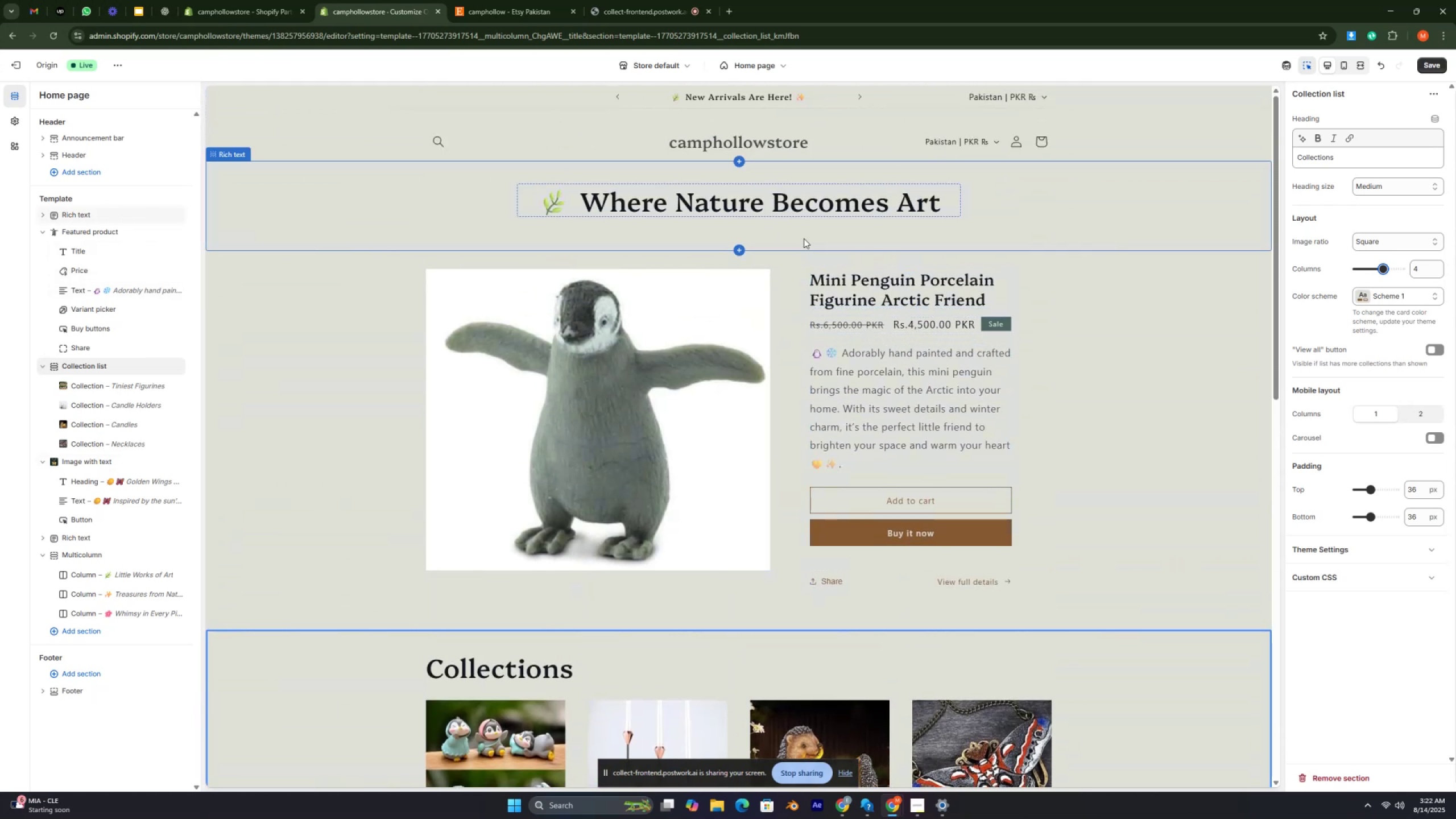 
key(Control+ControlRight)
 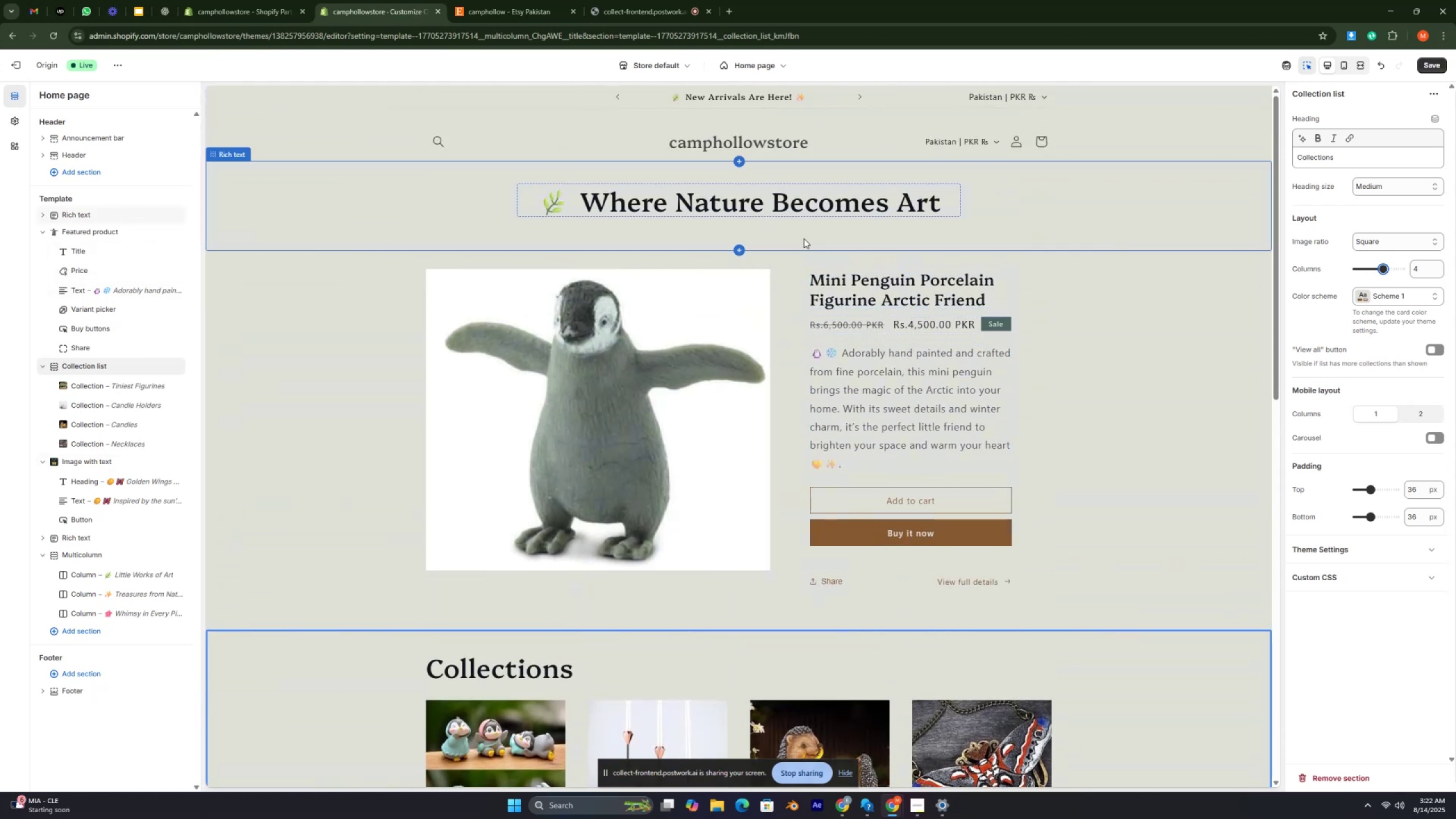 
key(Control+ControlRight)
 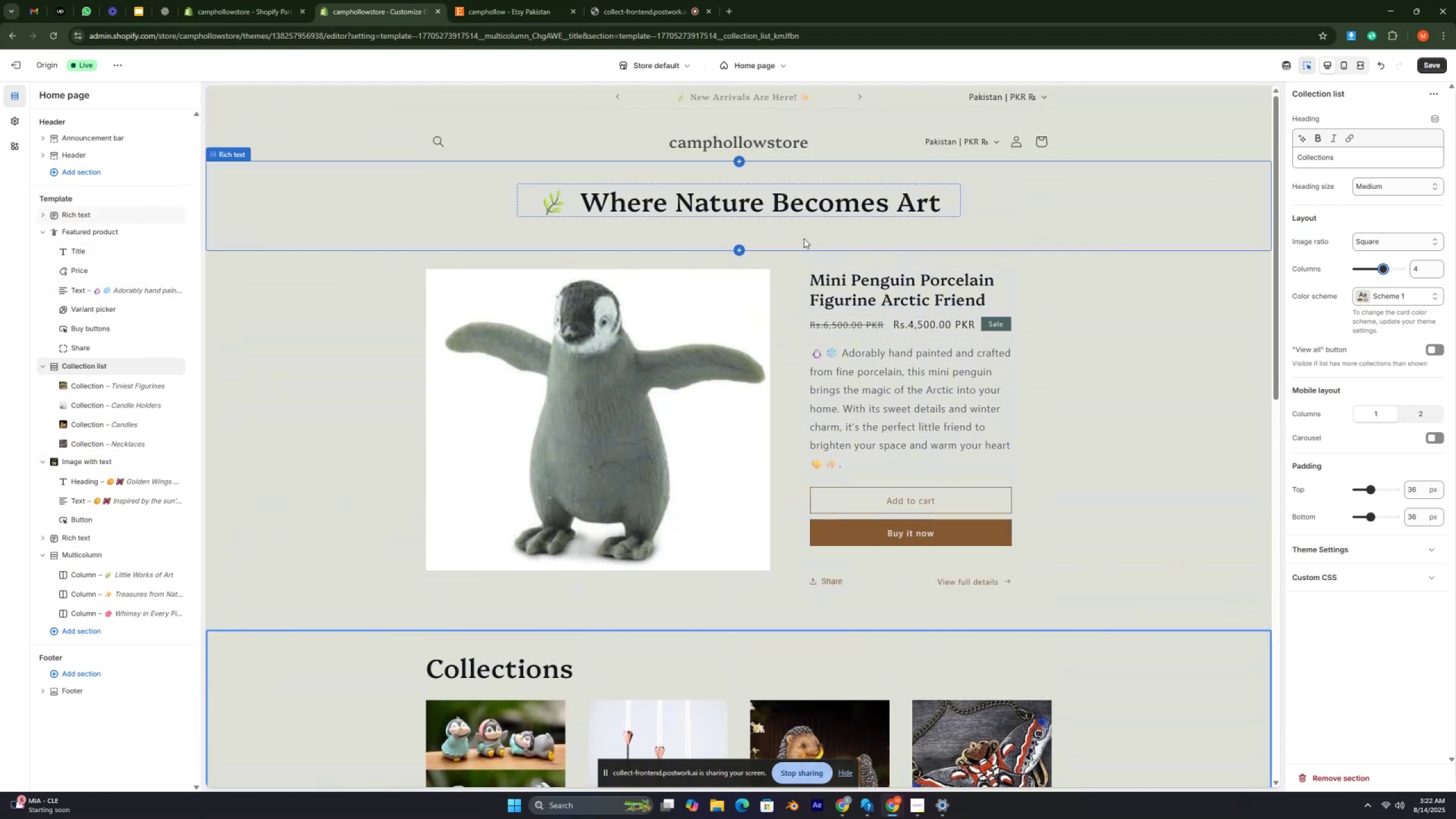 
key(Control+ControlRight)
 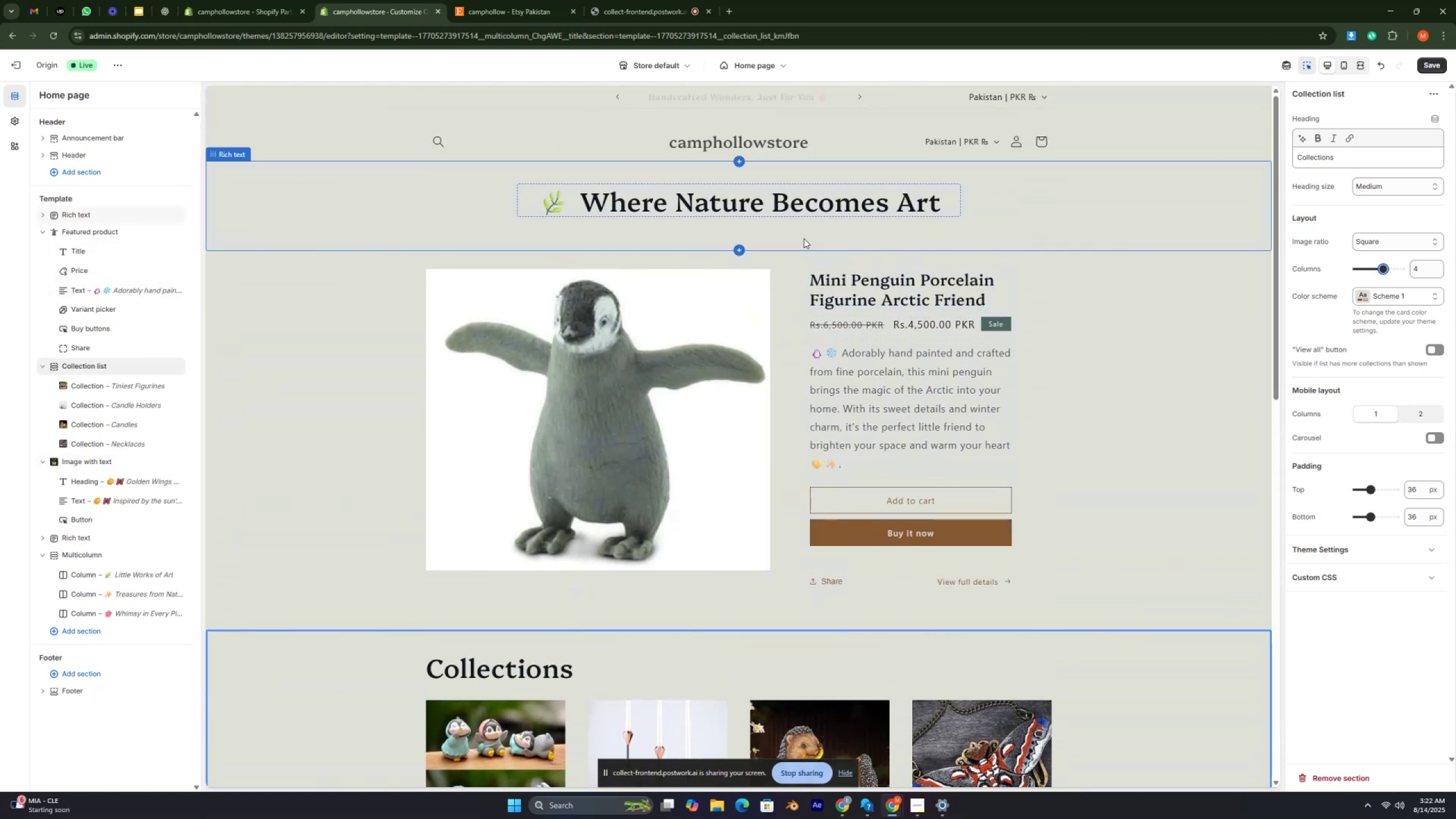 
key(Control+ControlRight)
 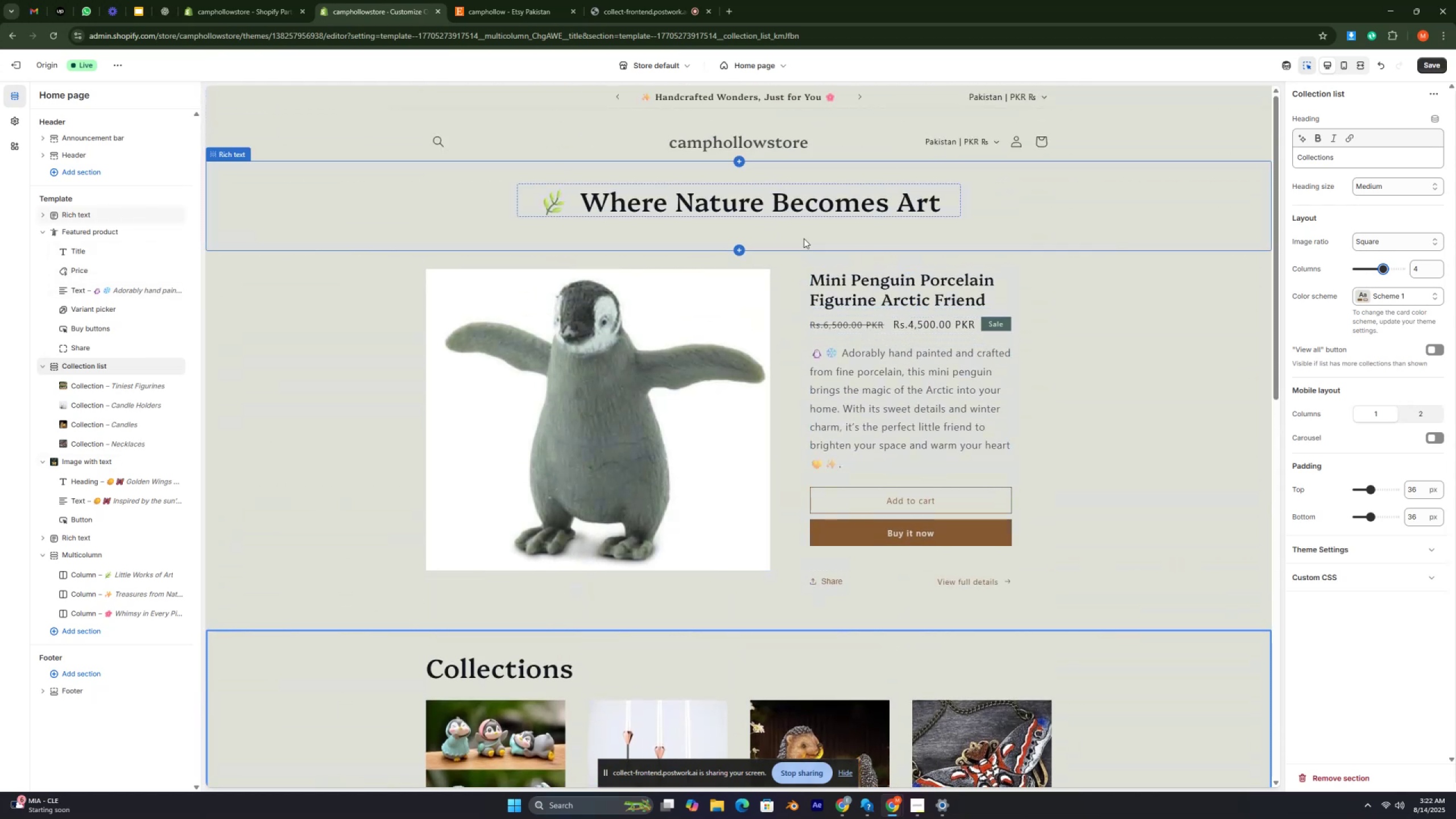 
key(Control+ControlRight)
 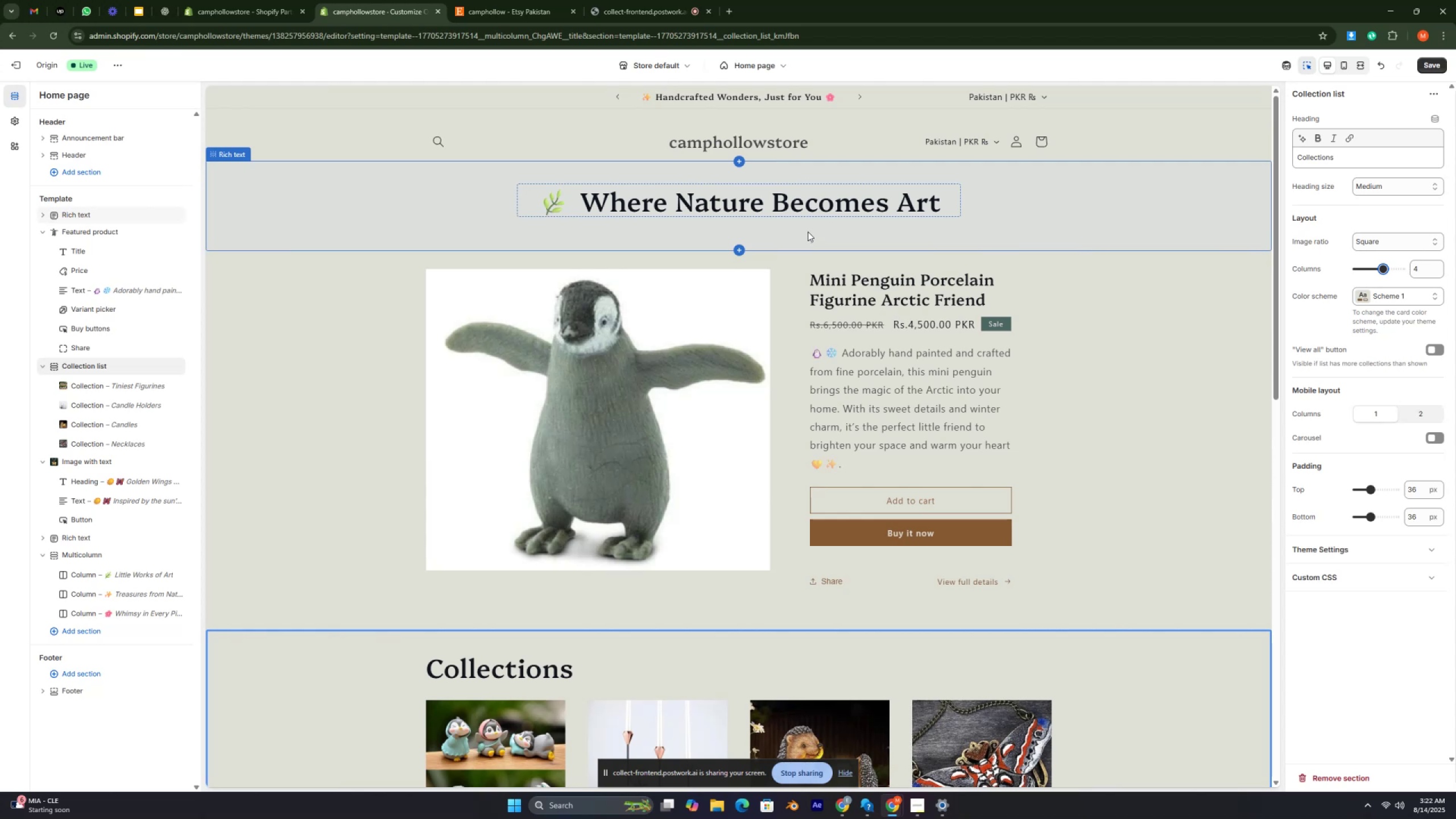 
wait(5.36)
 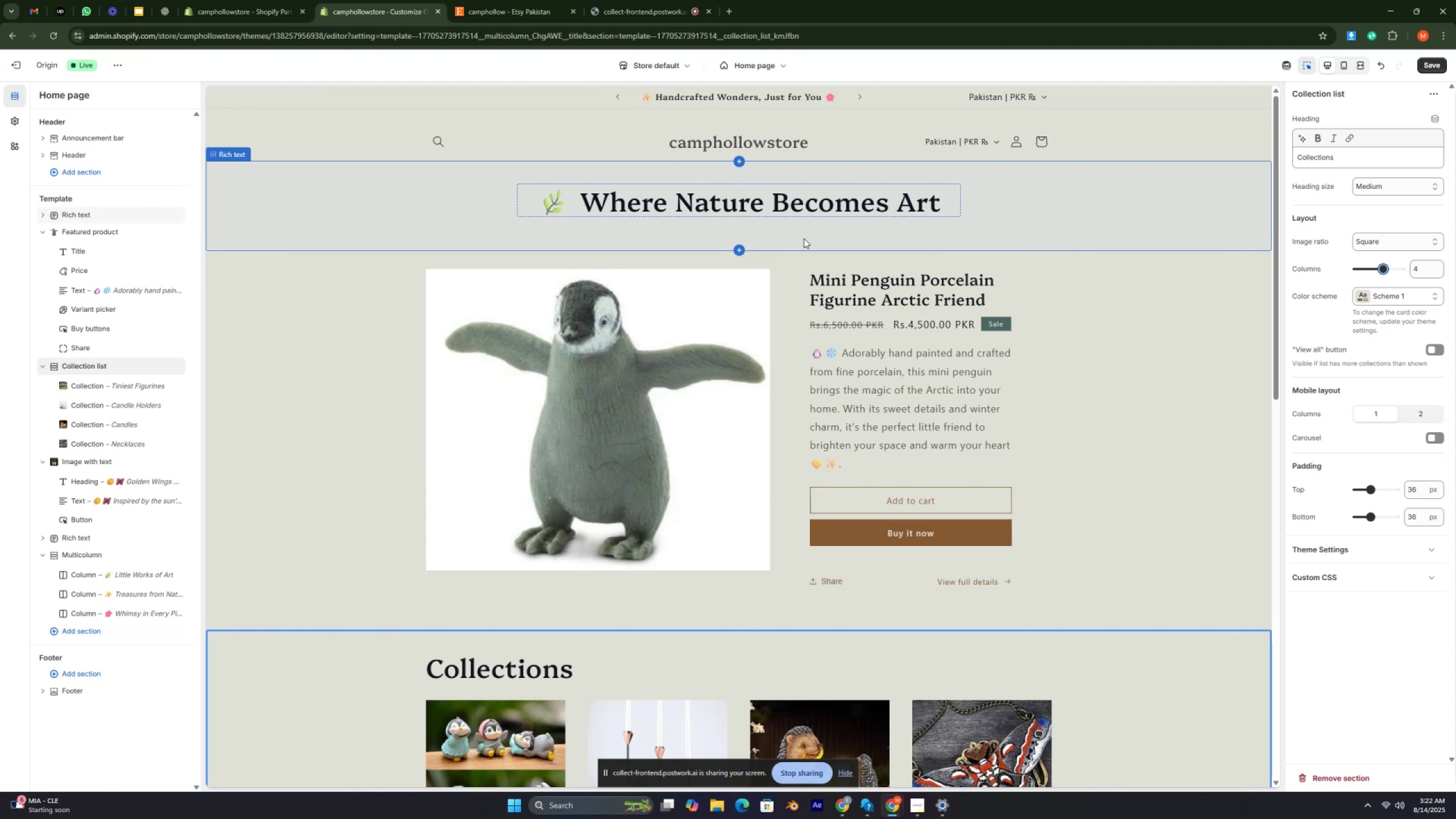 
key(Control+ControlRight)
 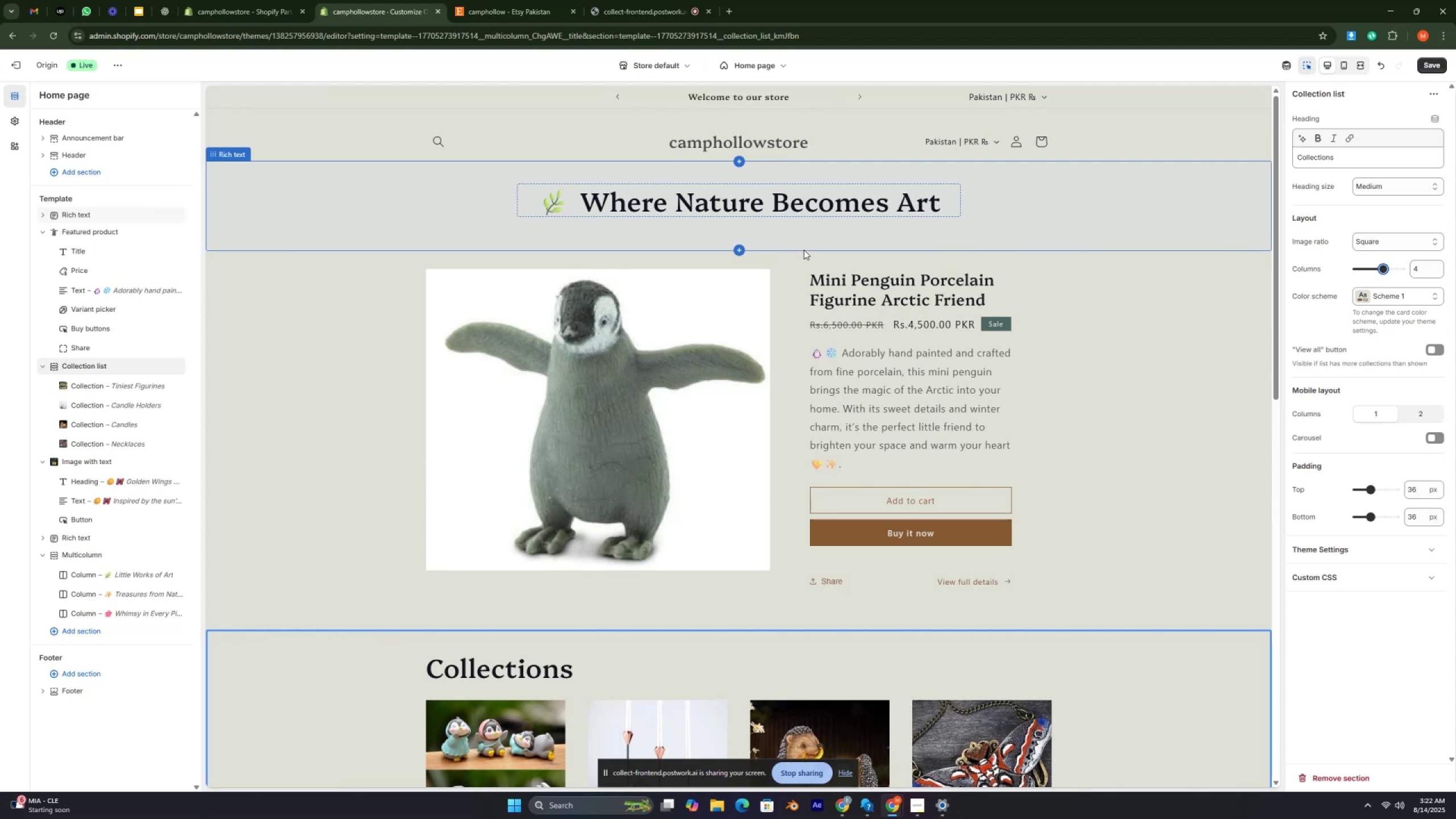 
key(Control+ControlRight)
 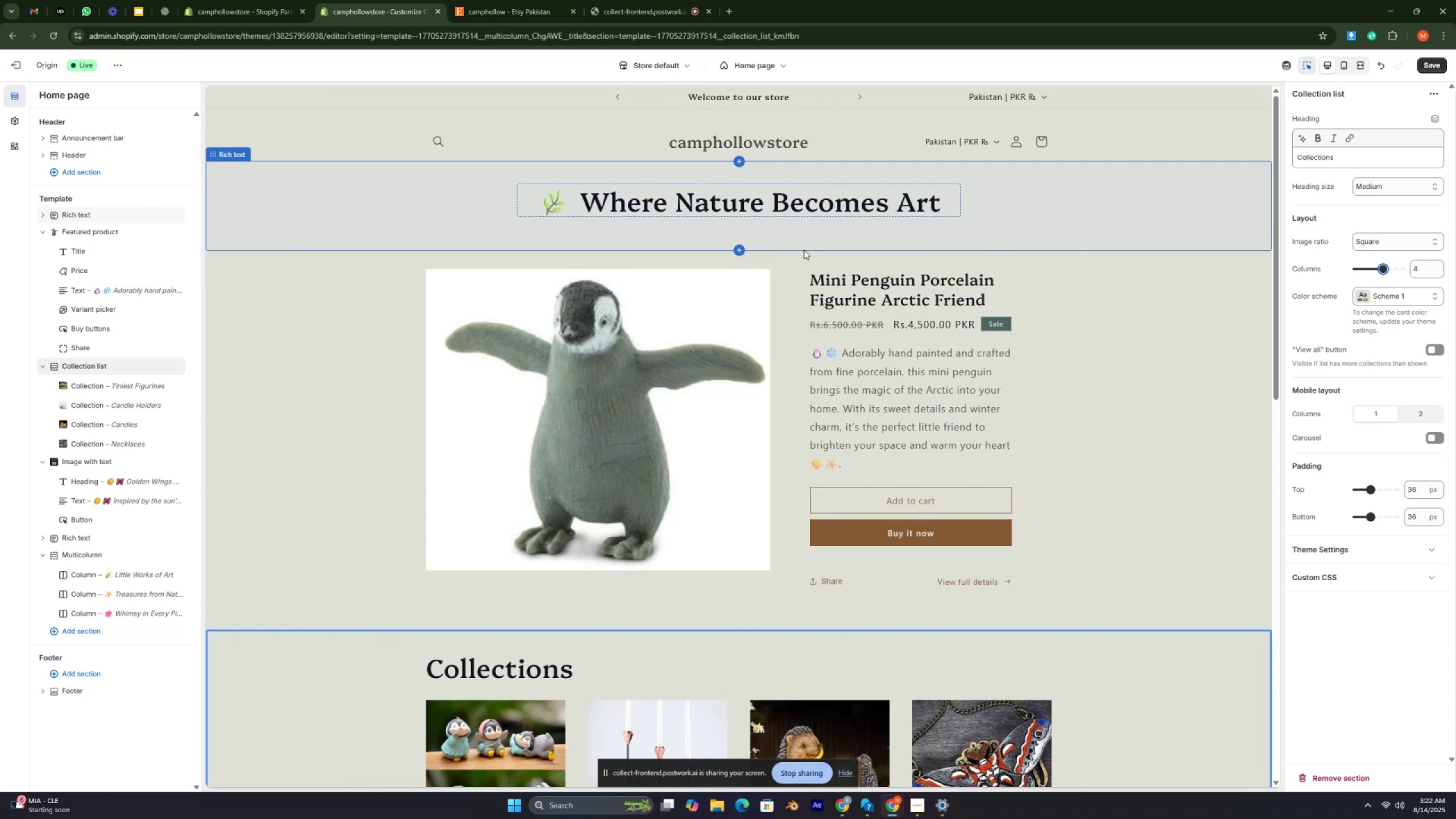 
key(Control+ControlRight)
 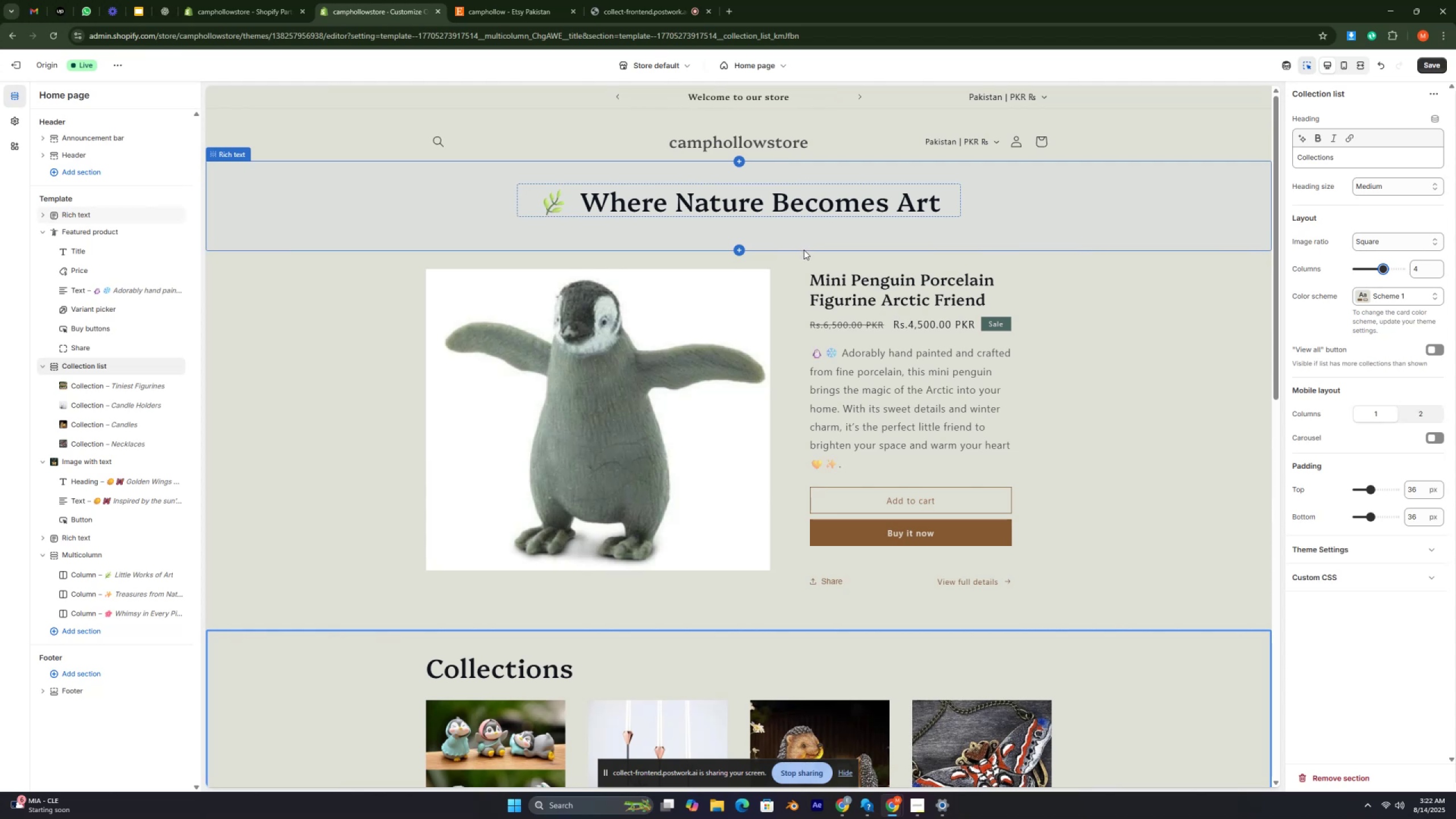 
key(Control+ControlRight)
 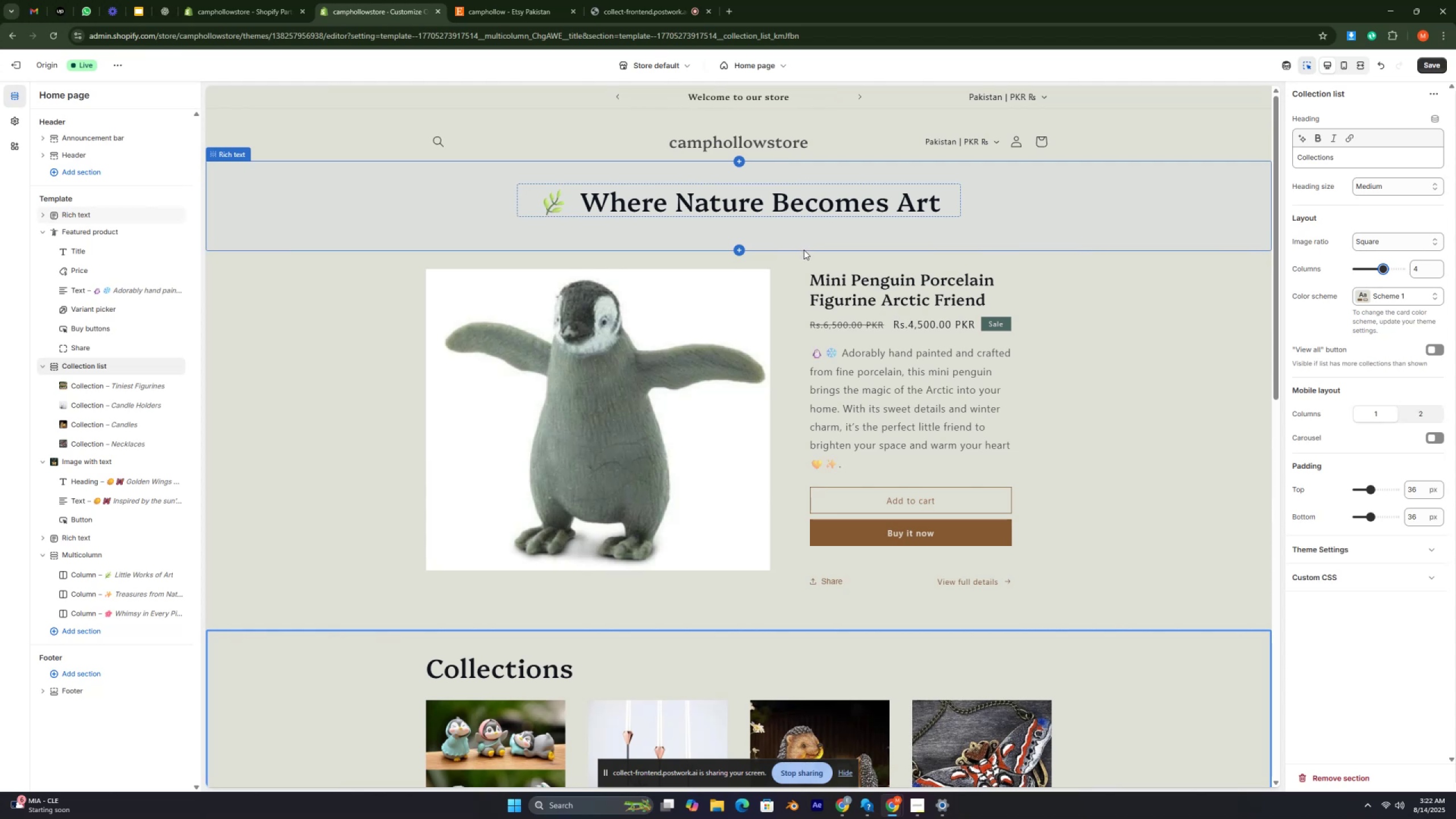 
key(Control+ControlRight)
 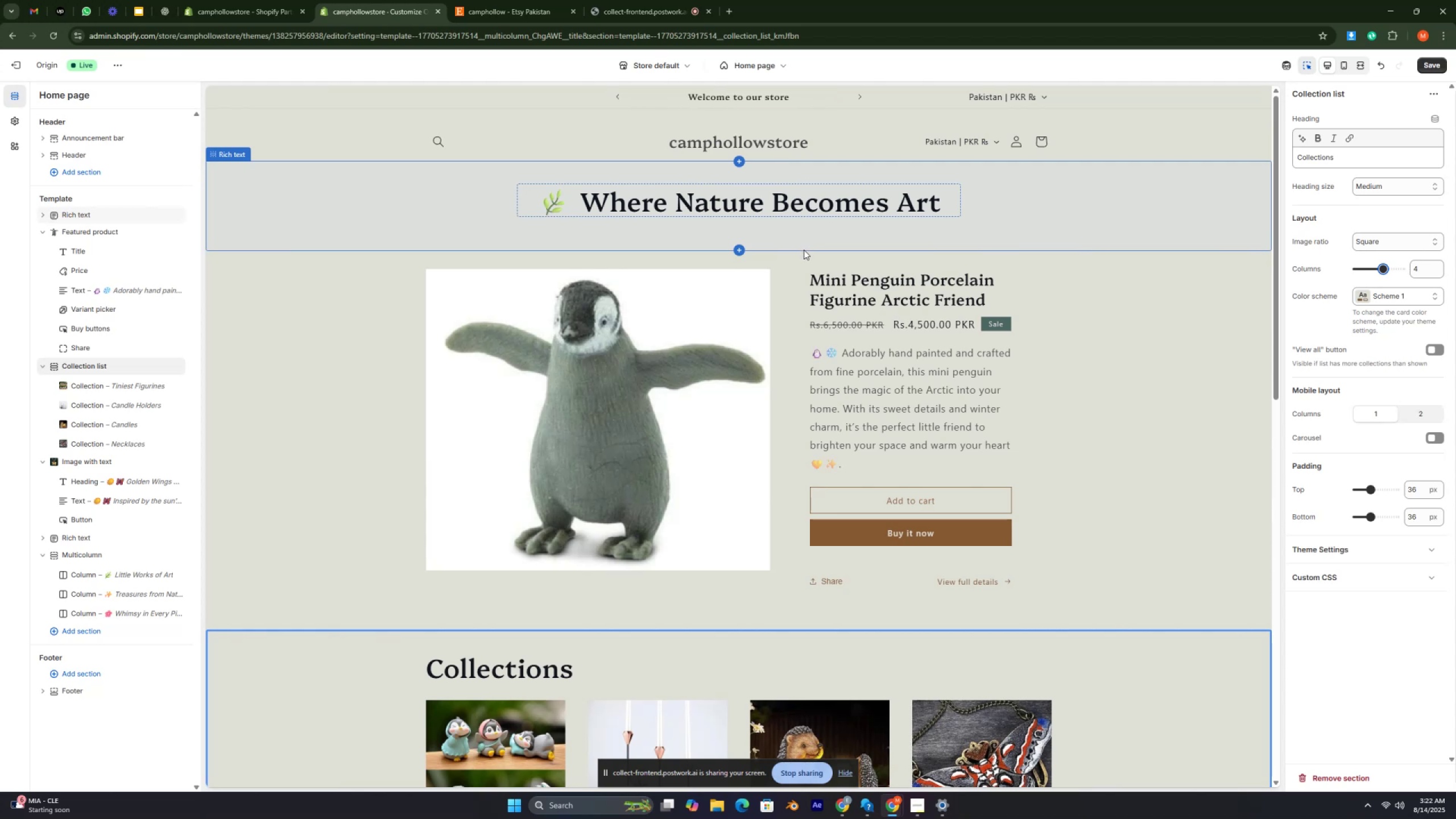 
key(Control+ControlRight)
 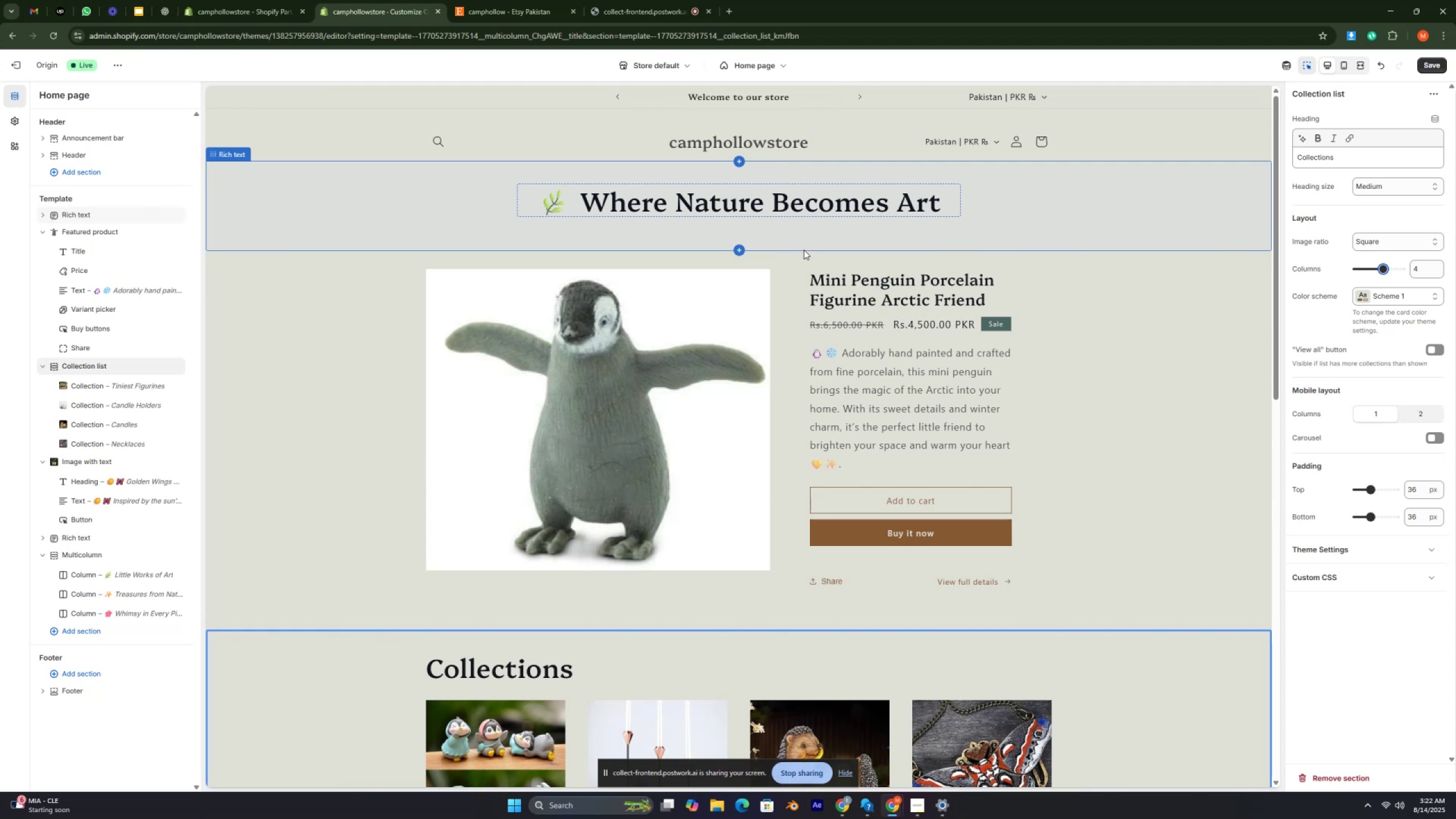 
key(Control+ControlRight)
 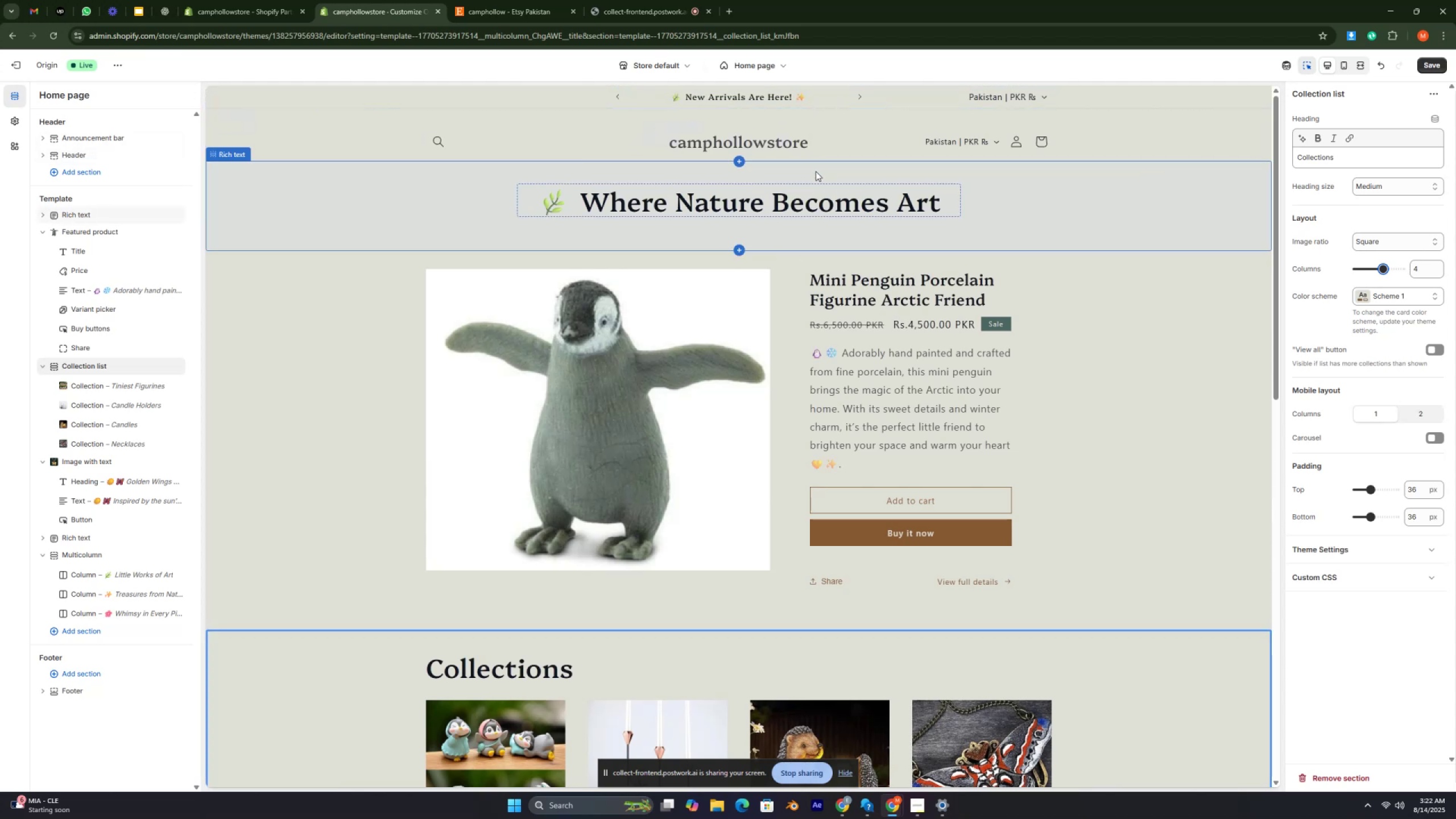 
wait(5.88)
 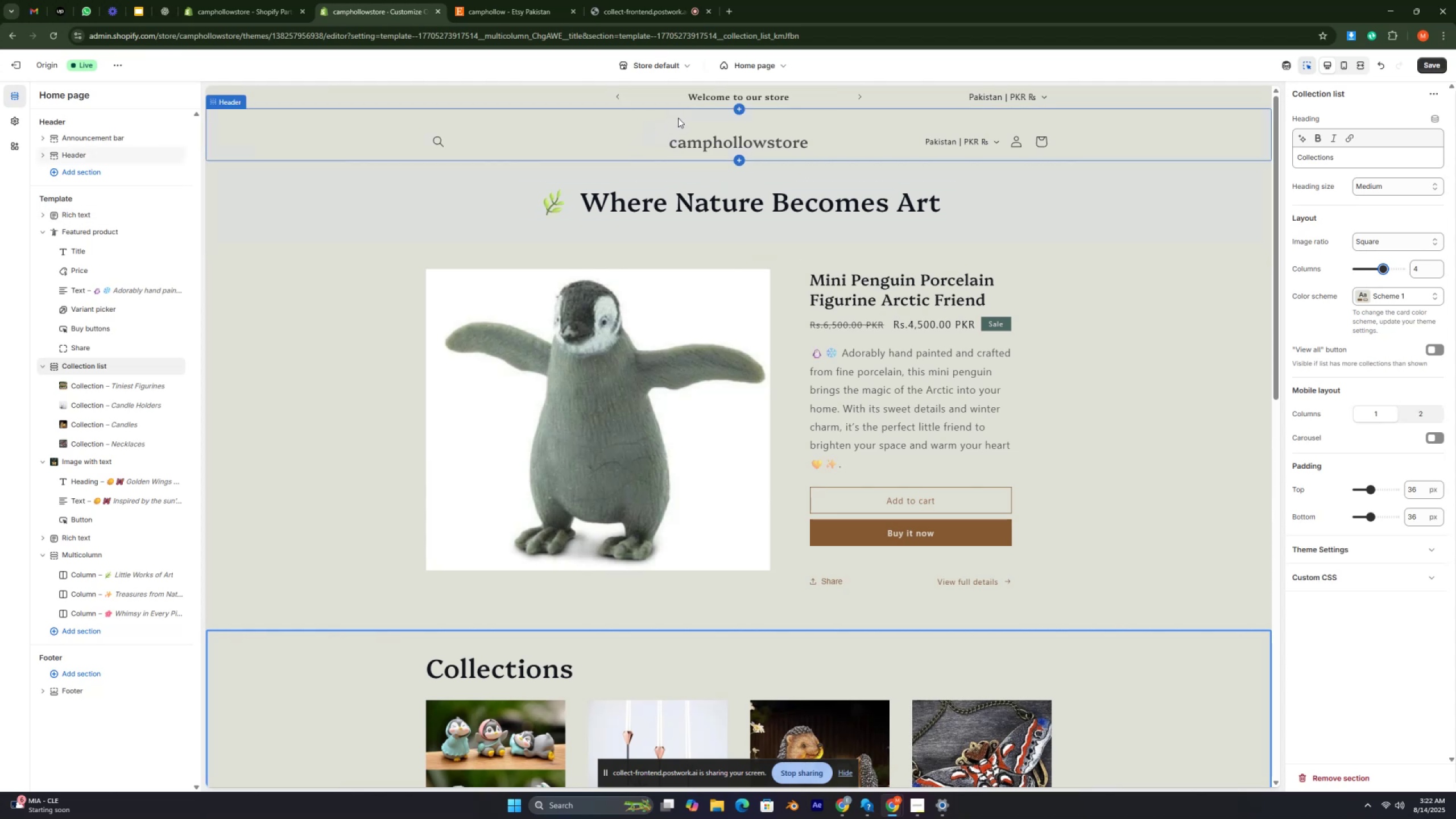 
scroll: coordinate [812, 228], scroll_direction: down, amount: 9.0
 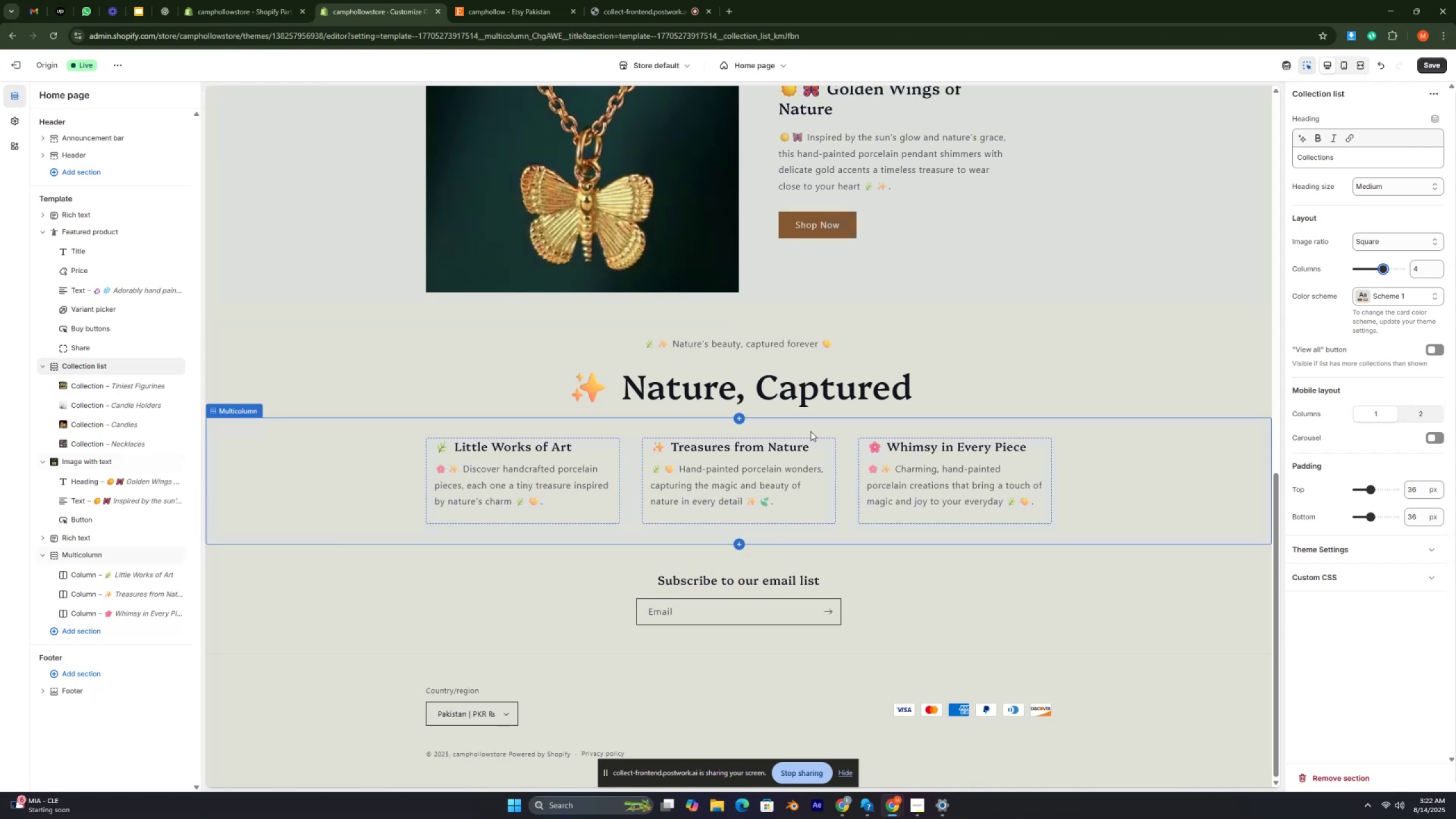 
wait(6.24)
 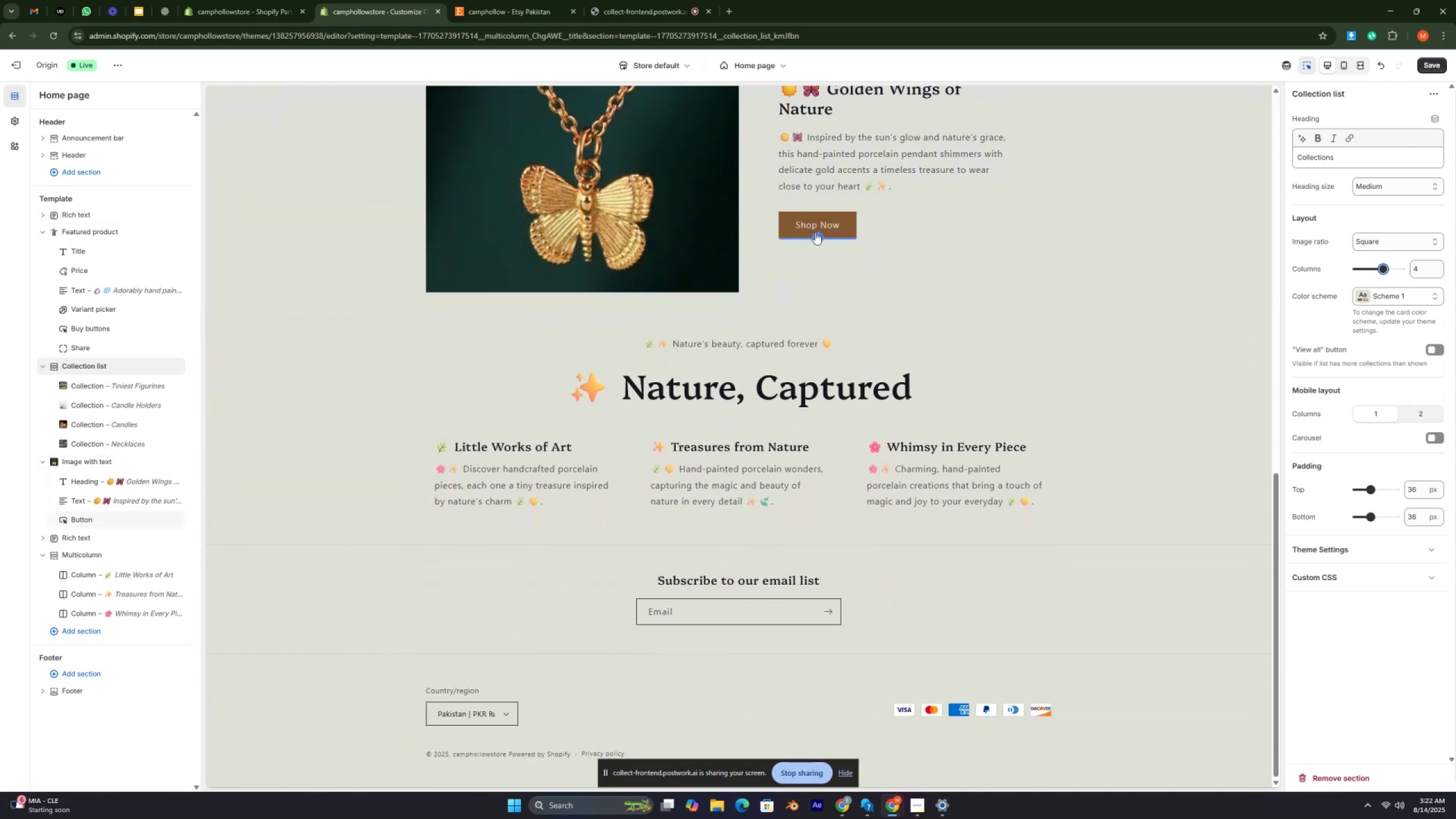 
scroll: coordinate [777, 413], scroll_direction: up, amount: 6.0
 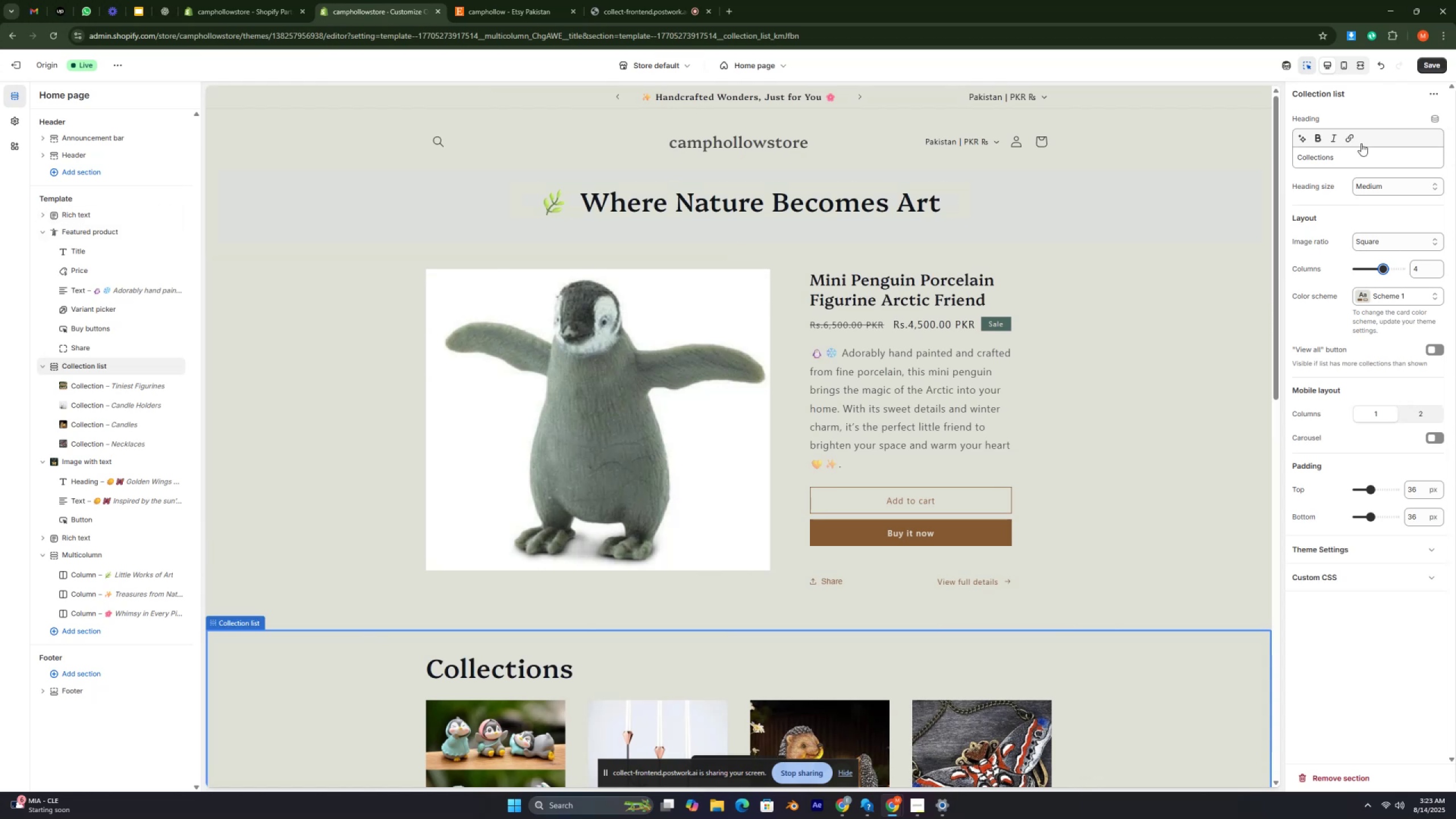 
left_click([1433, 65])
 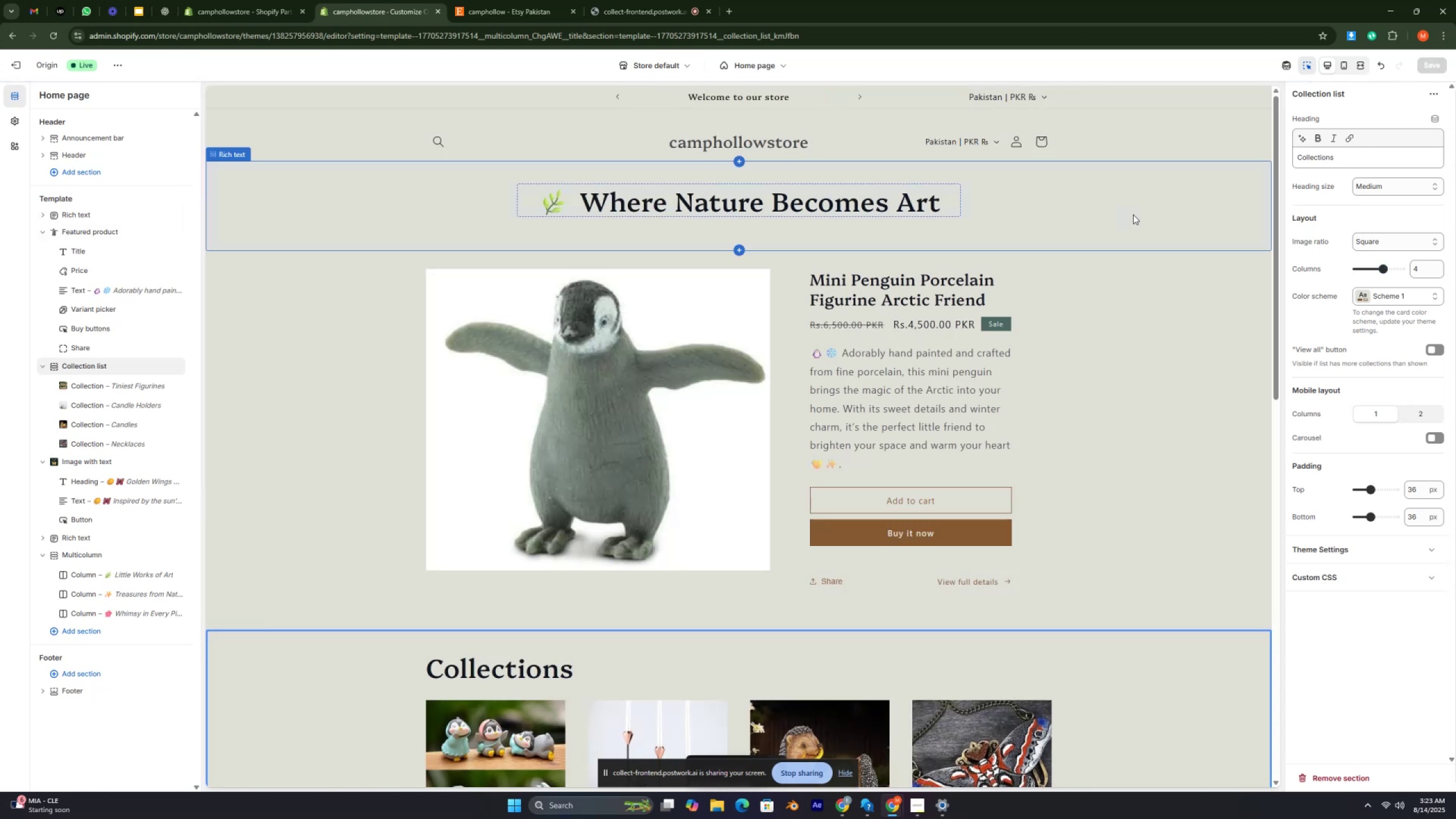 
wait(7.98)
 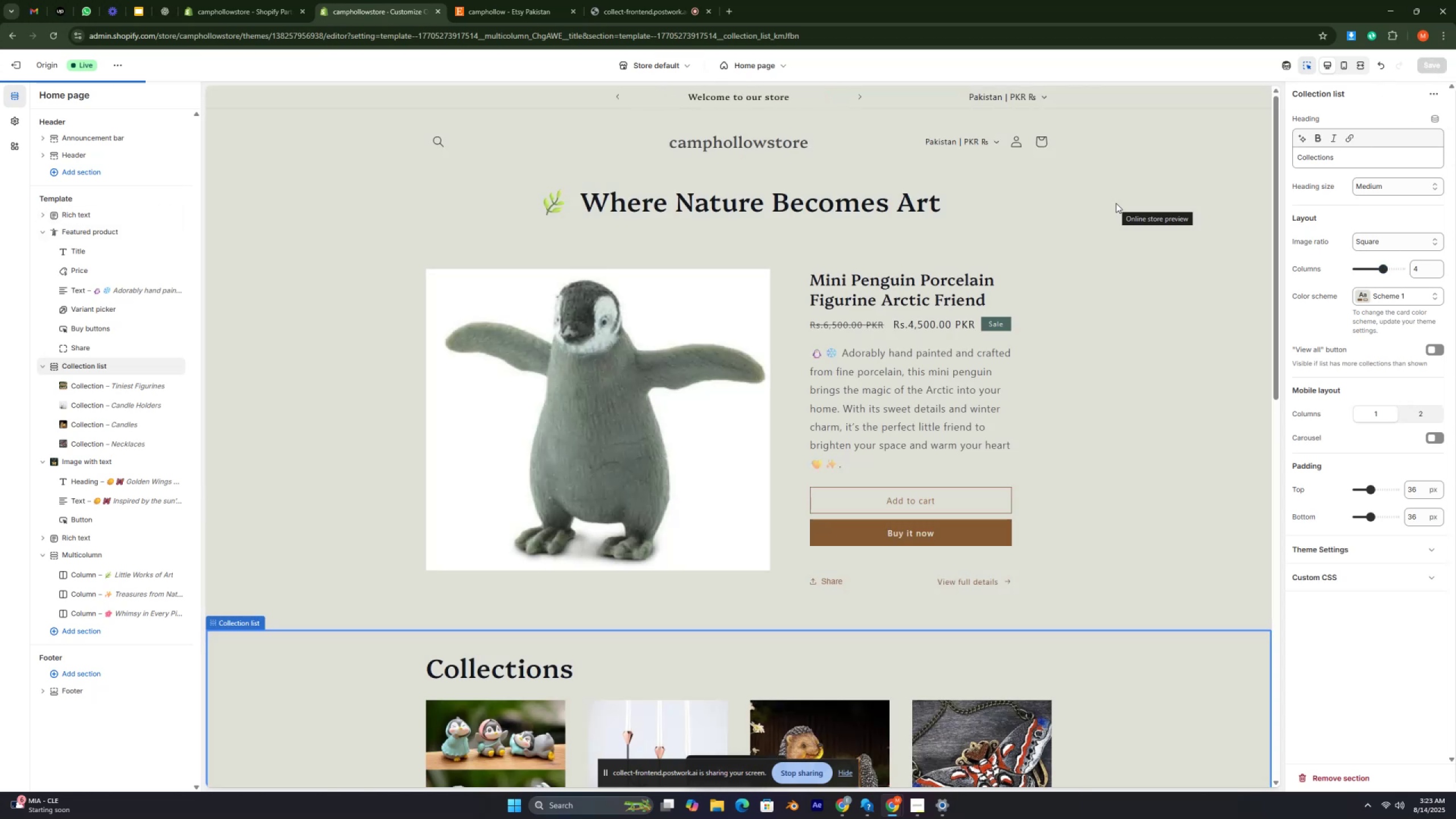 
scroll: coordinate [946, 384], scroll_direction: down, amount: 4.0
 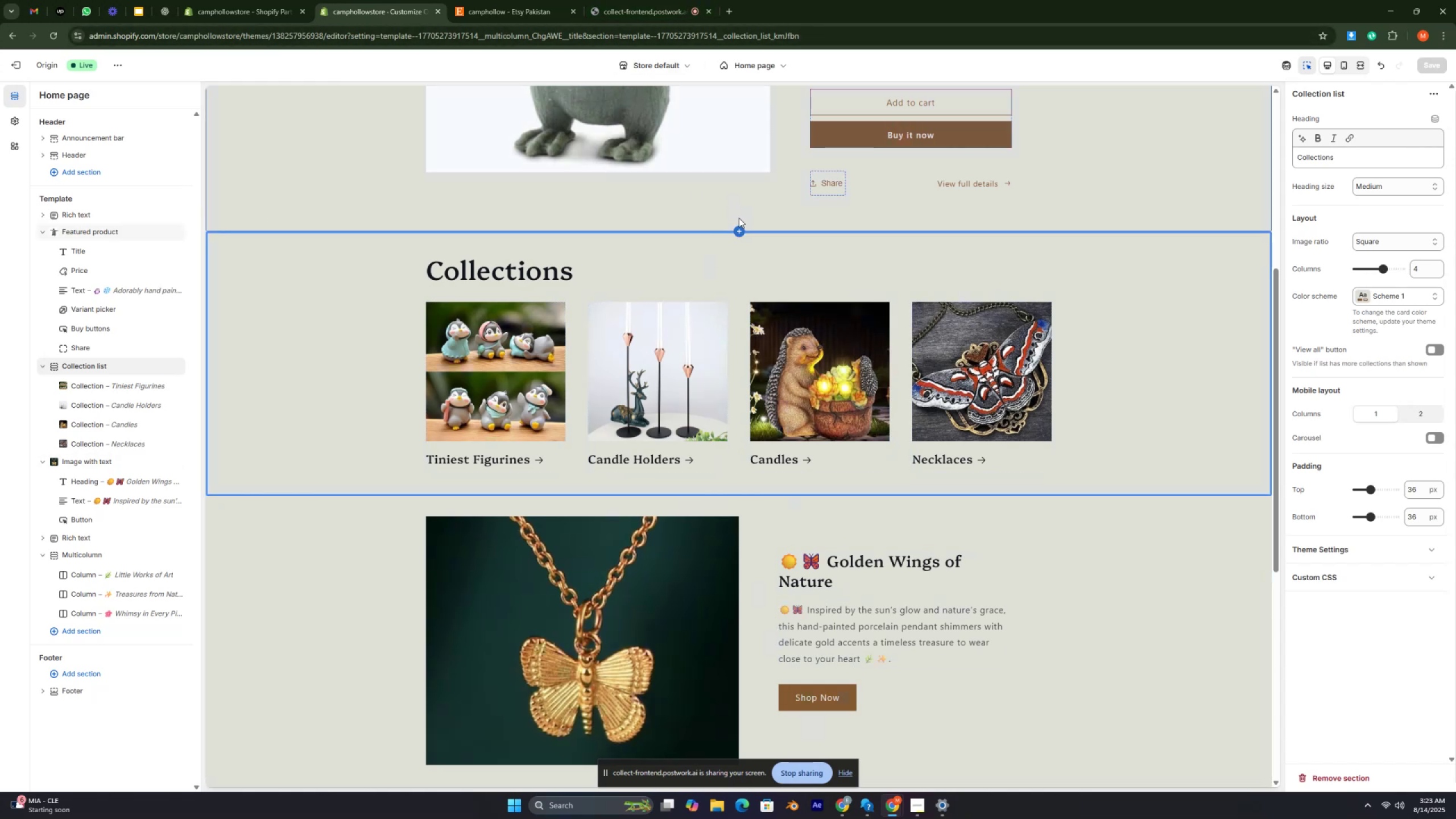 
wait(20.42)
 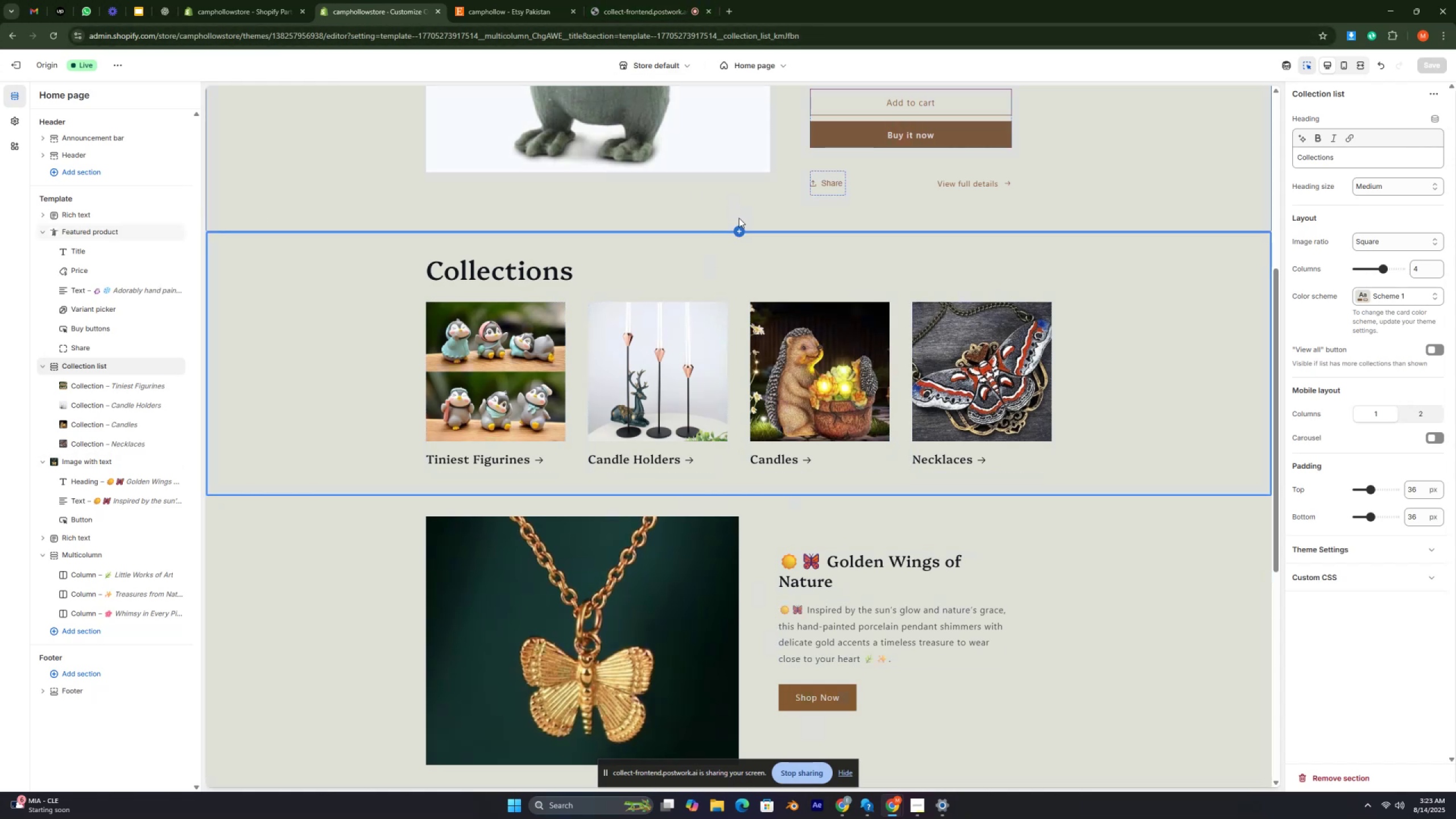 
left_click([15, 61])
 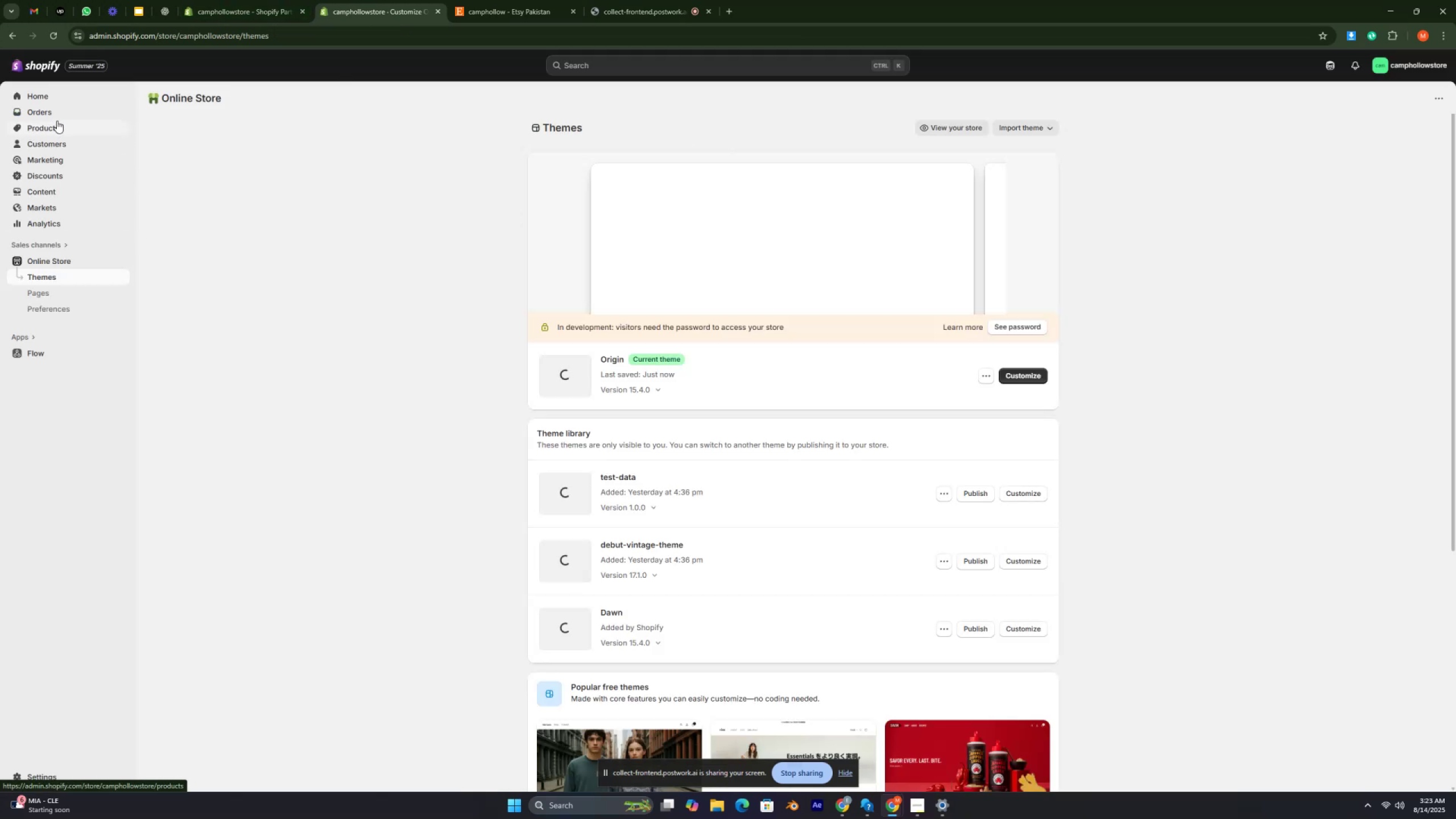 
left_click([57, 123])
 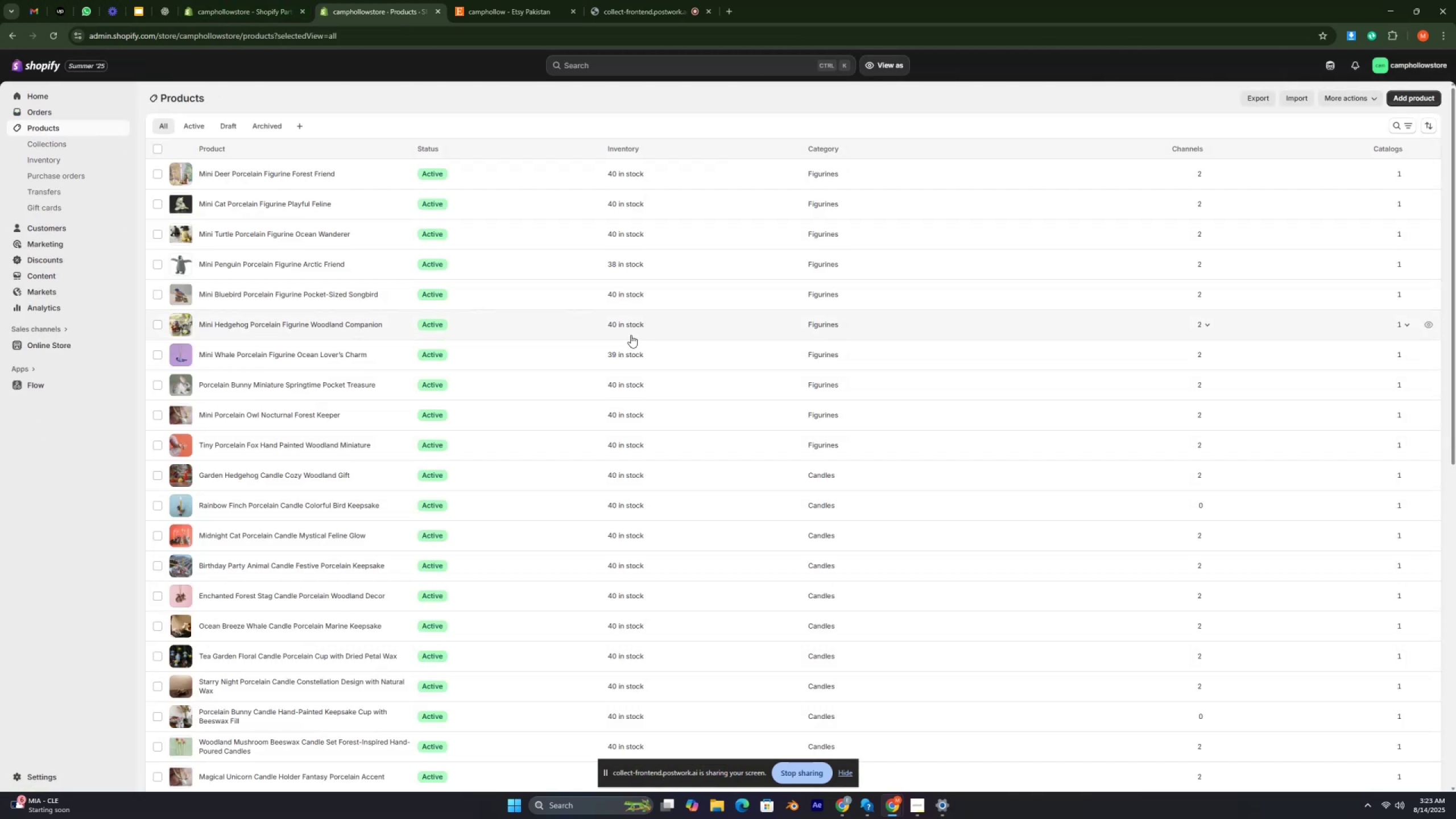 
wait(6.23)
 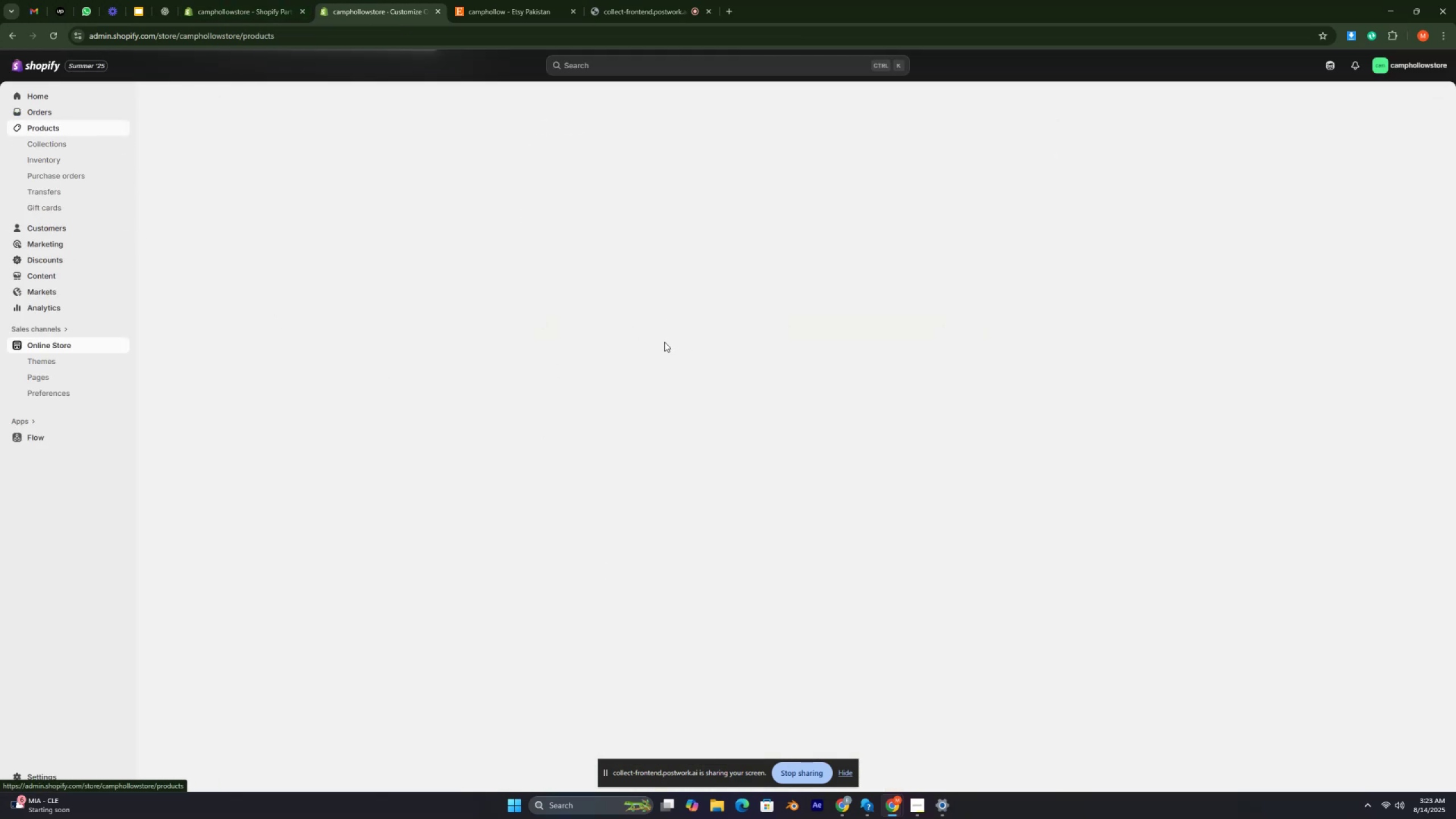 
left_click([465, 13])
 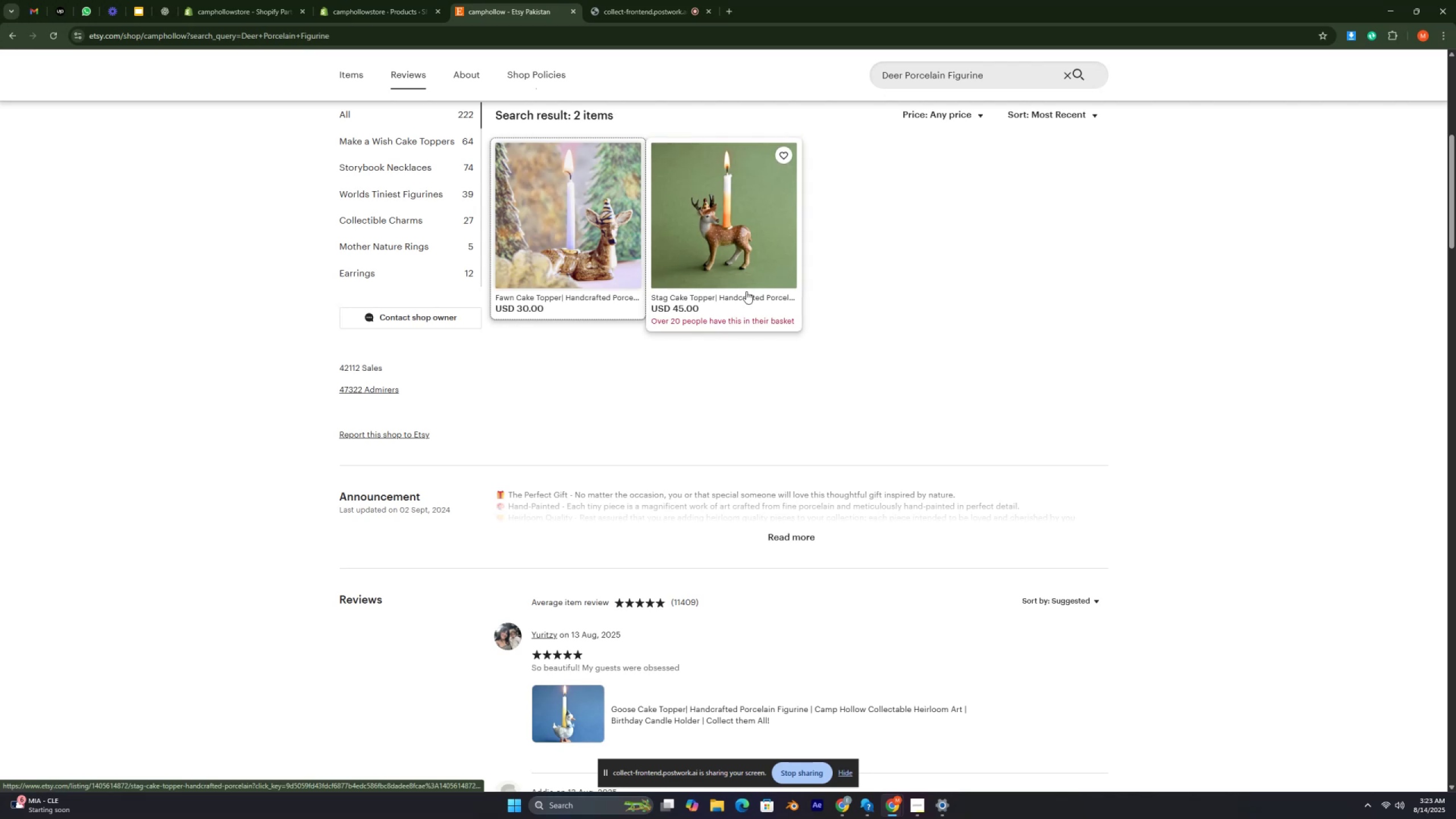 
scroll: coordinate [834, 262], scroll_direction: up, amount: 2.0
 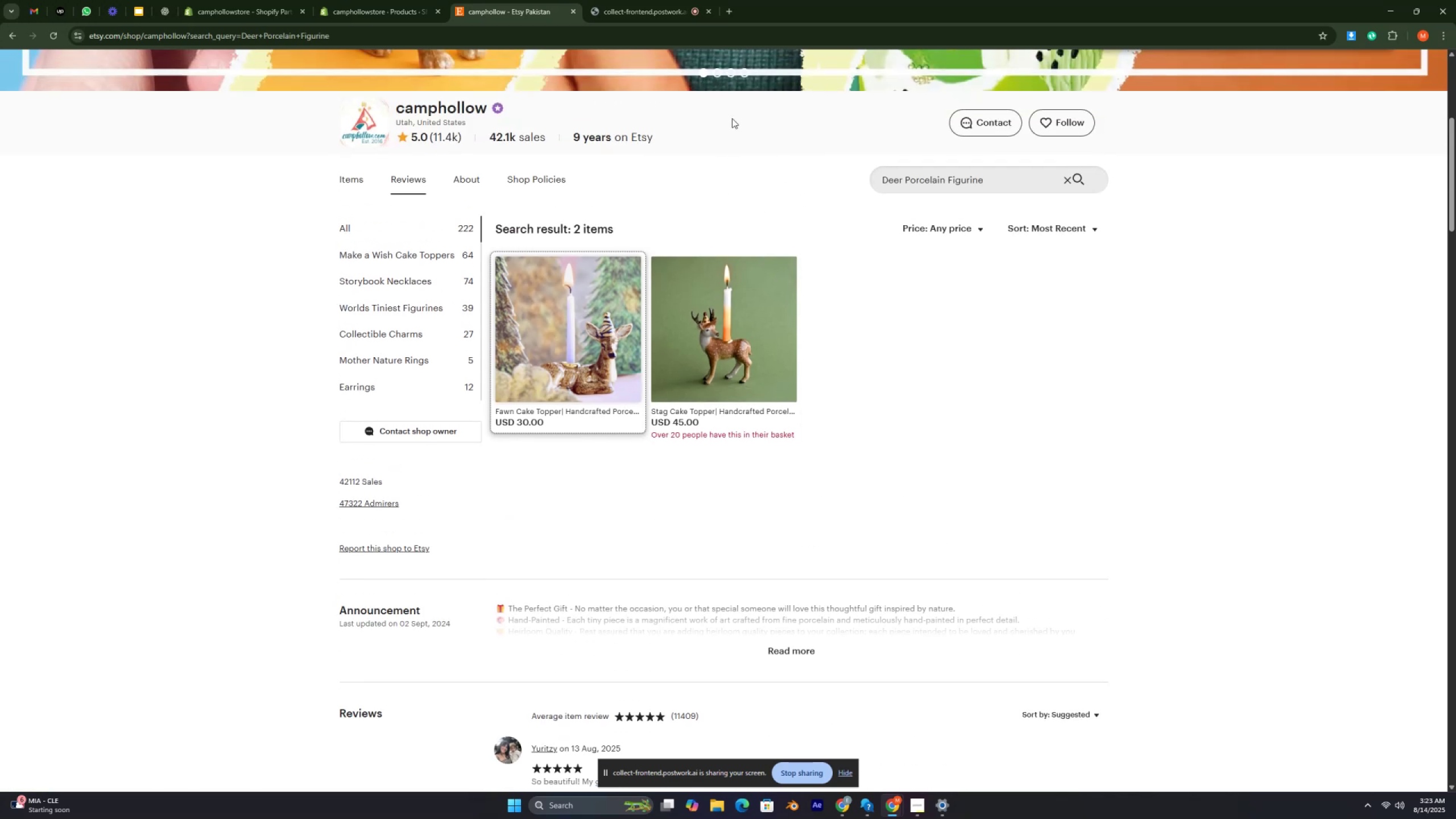 
wait(8.78)
 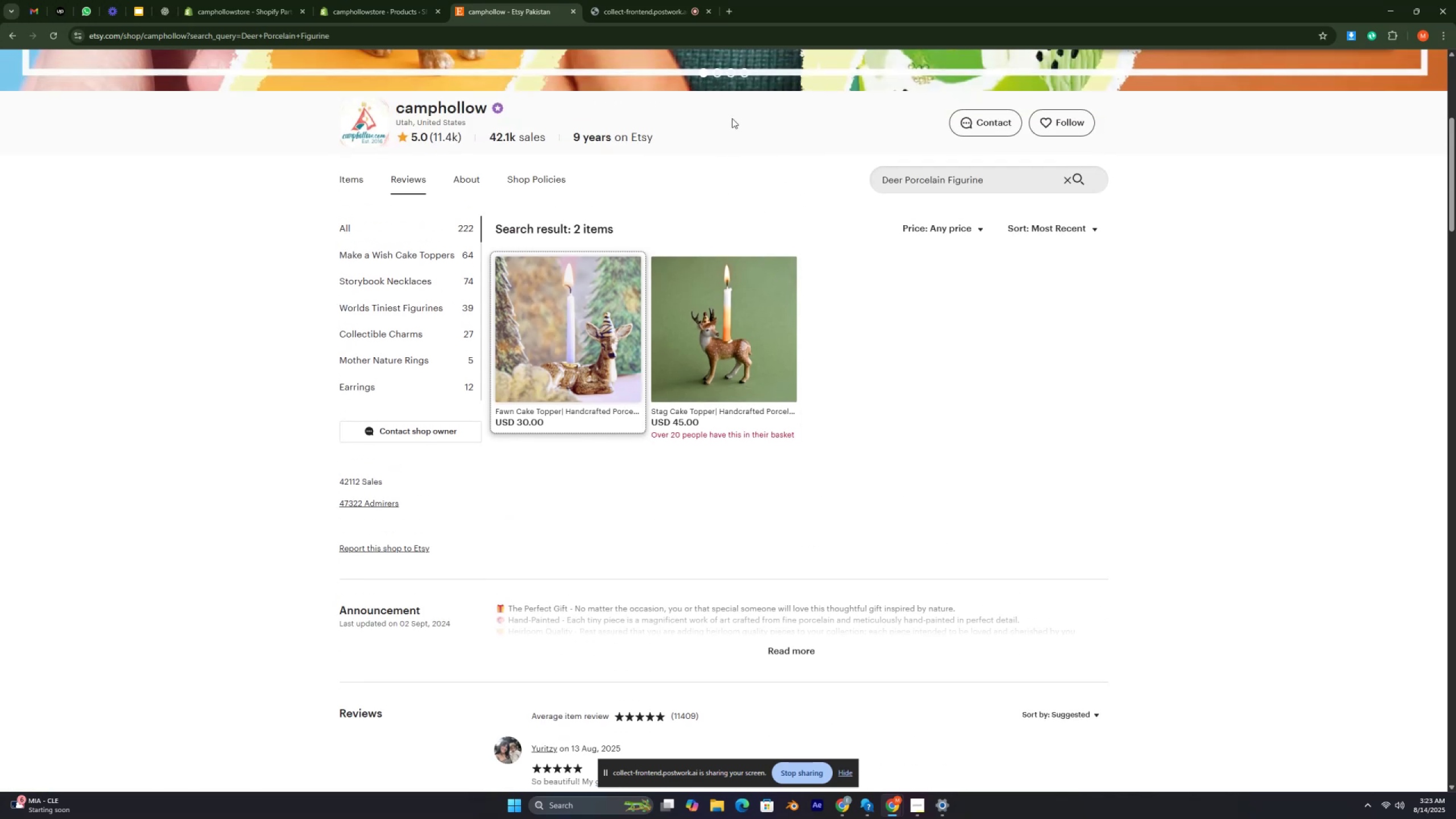 
scroll: coordinate [750, 172], scroll_direction: up, amount: 11.0
 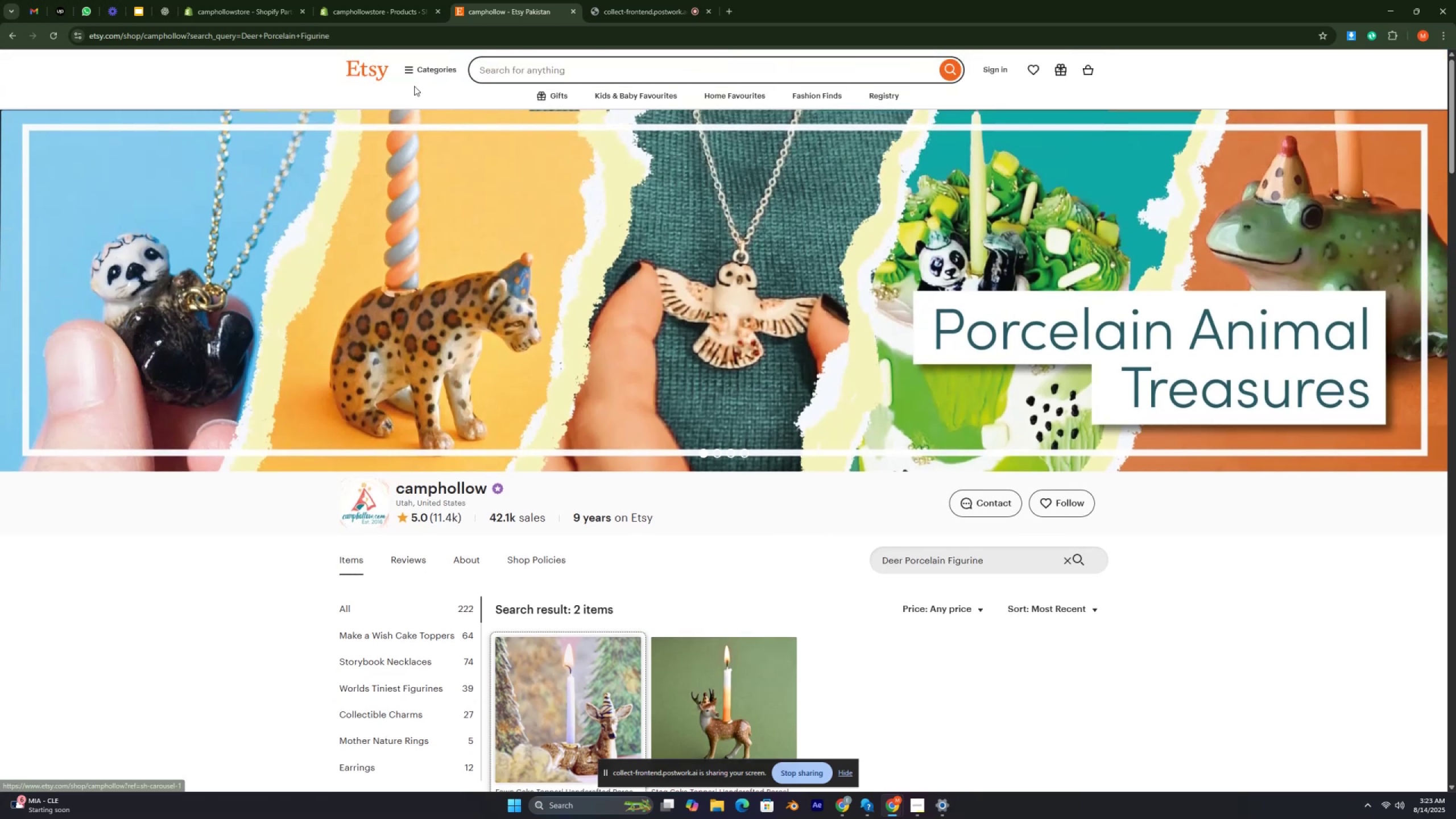 
scroll: coordinate [593, 235], scroll_direction: down, amount: 7.0
 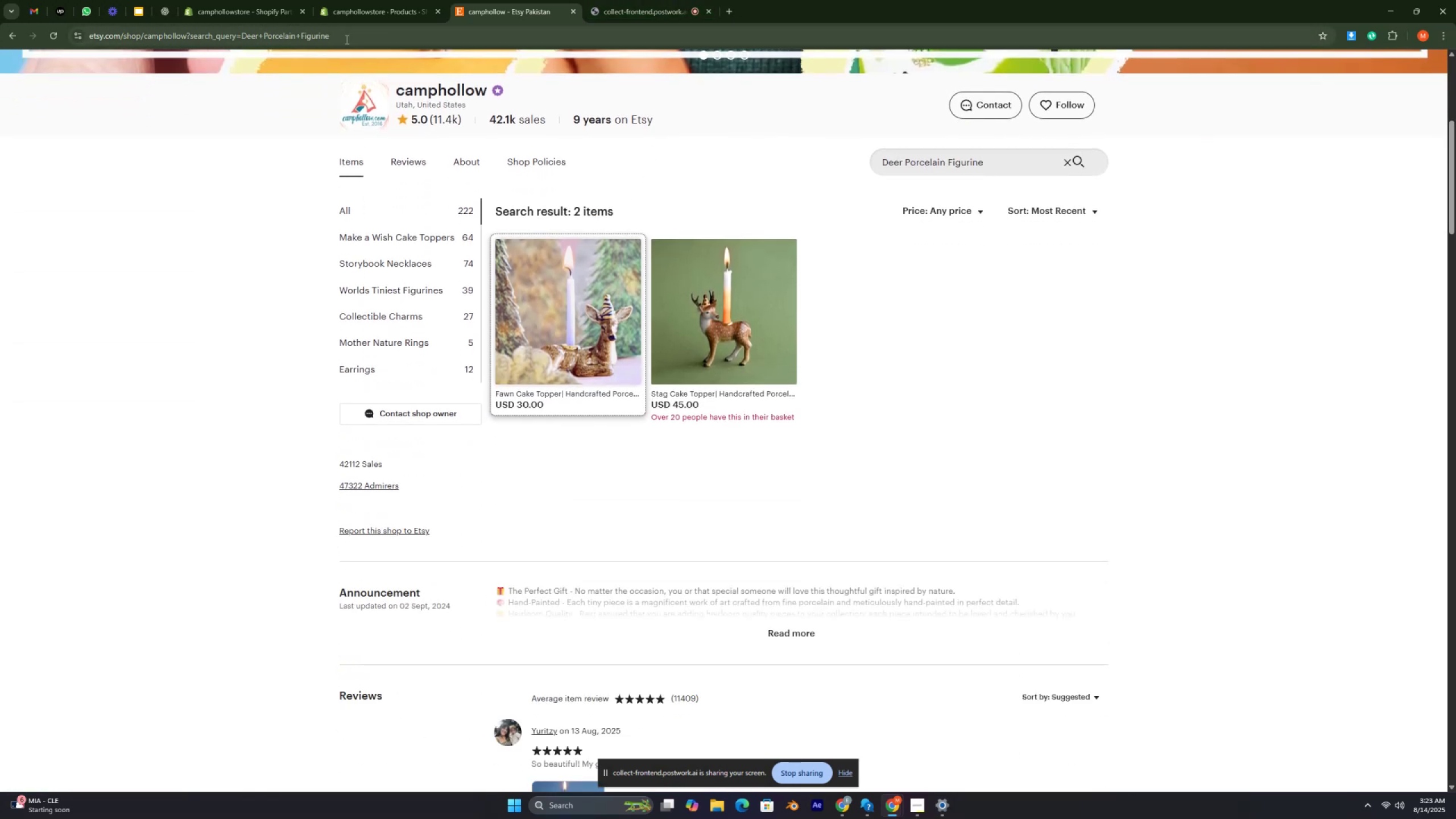 
left_click([357, 5])
 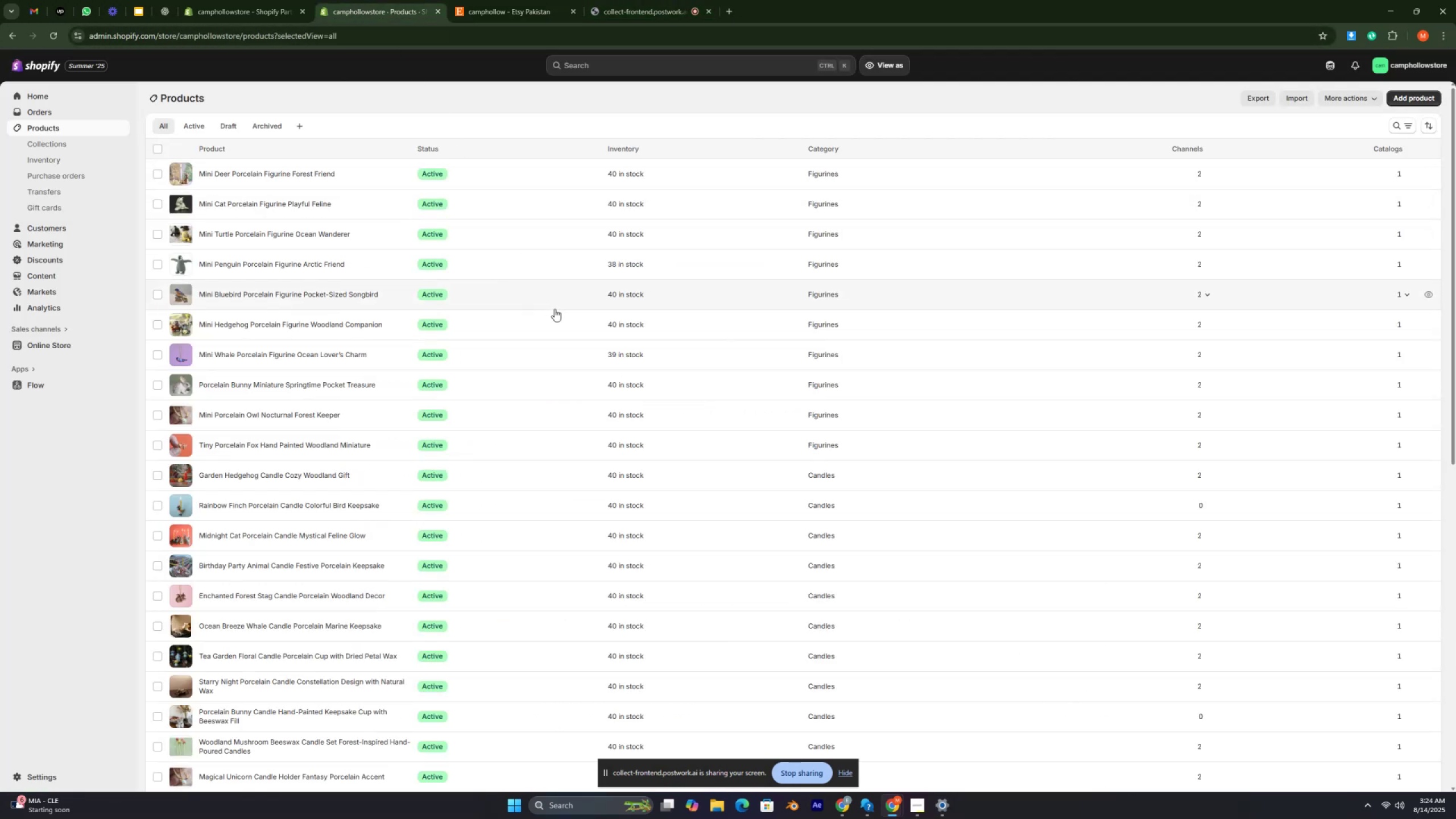 
scroll: coordinate [486, 188], scroll_direction: down, amount: 23.0
 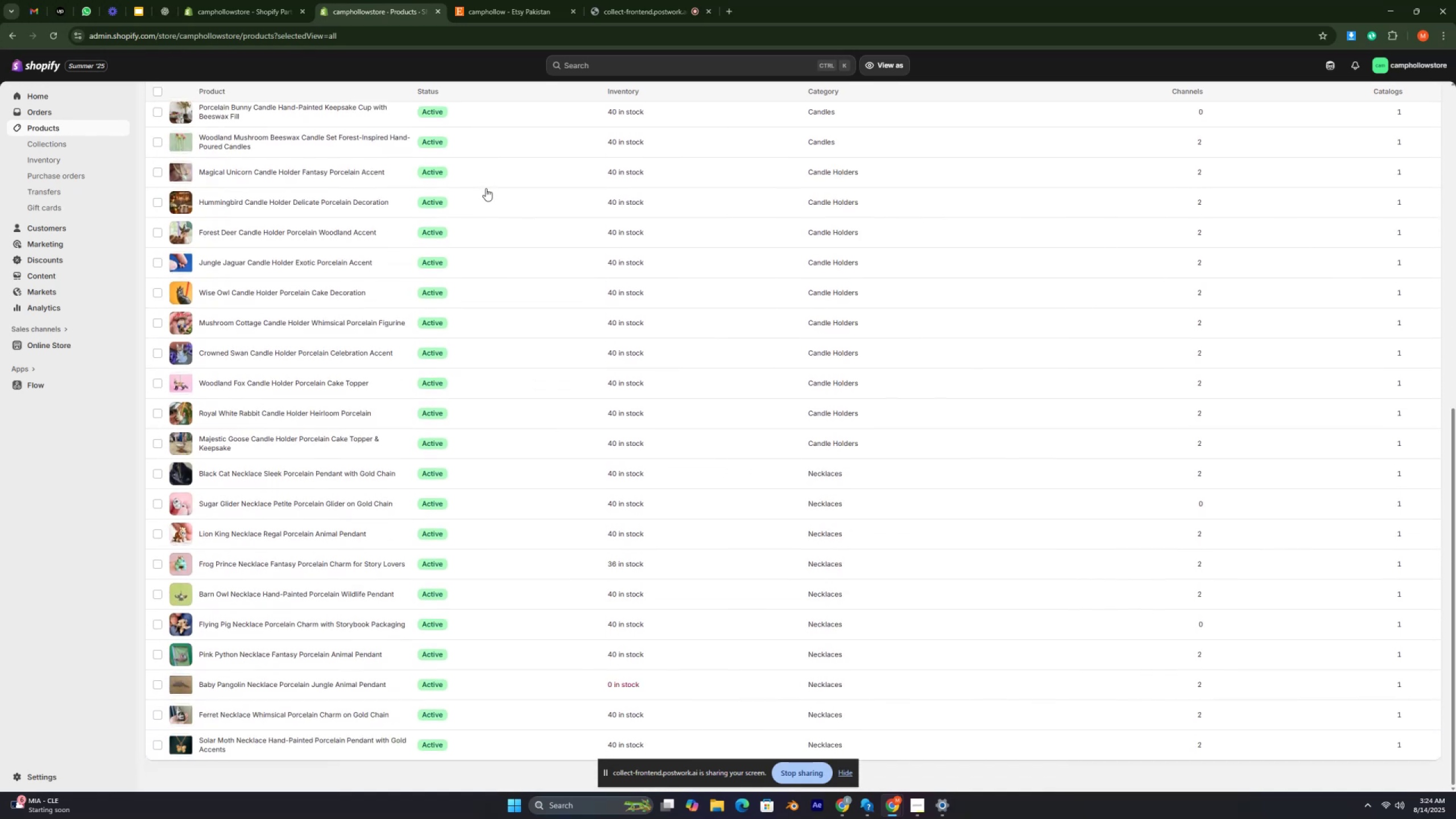 
scroll: coordinate [486, 188], scroll_direction: up, amount: 18.0
 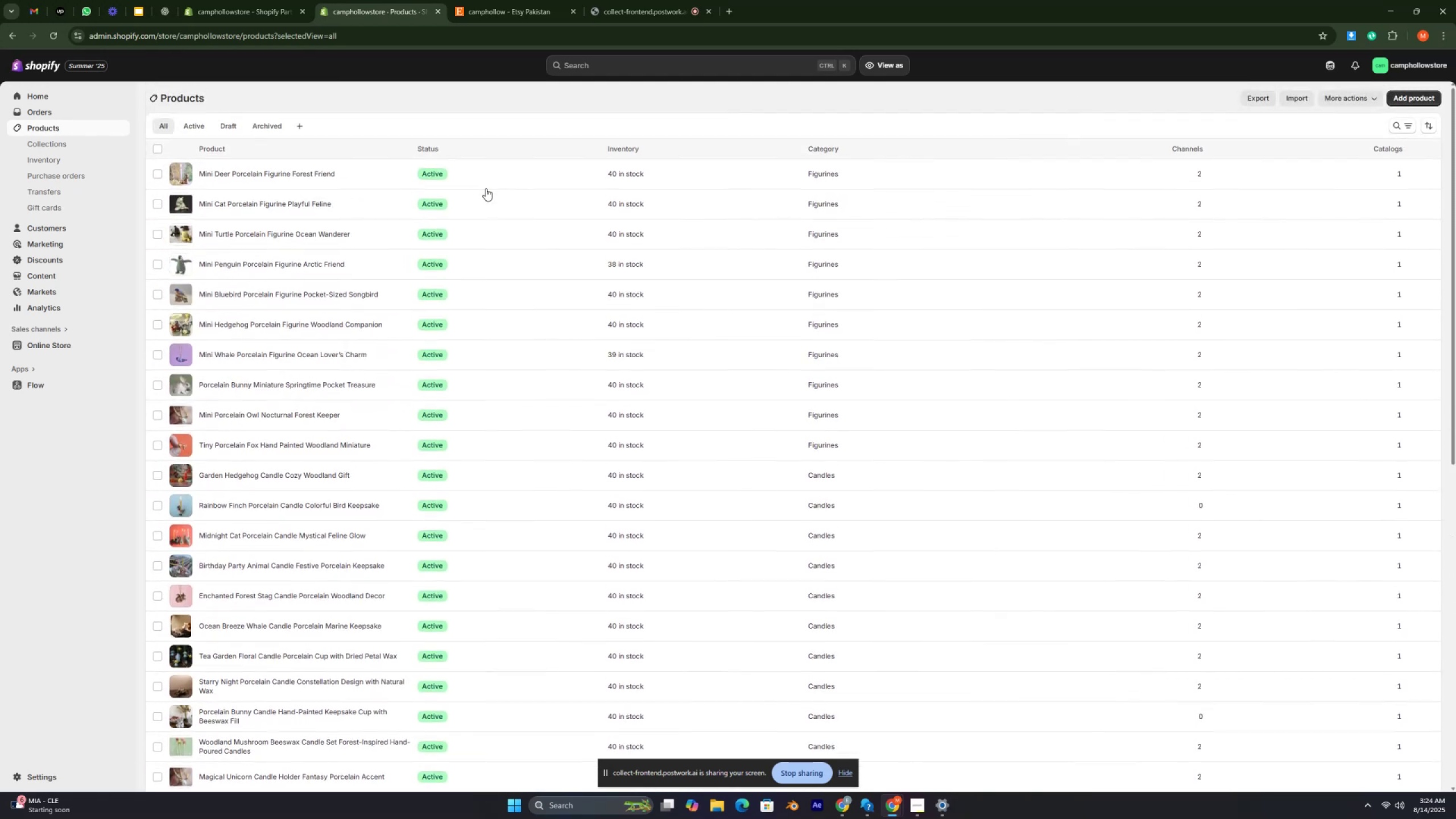 
scroll: coordinate [486, 188], scroll_direction: down, amount: 11.0
 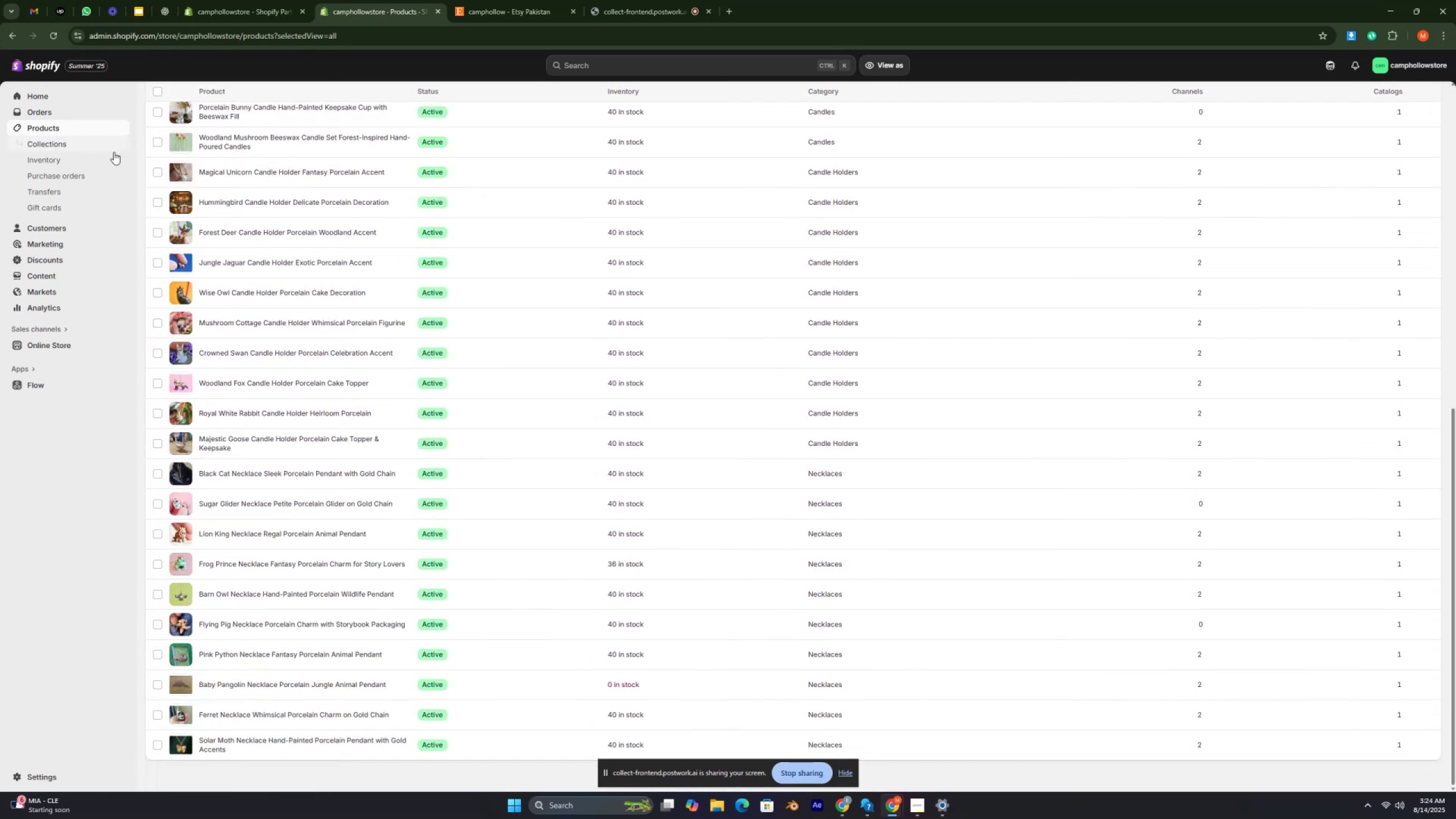 
left_click([106, 151])
 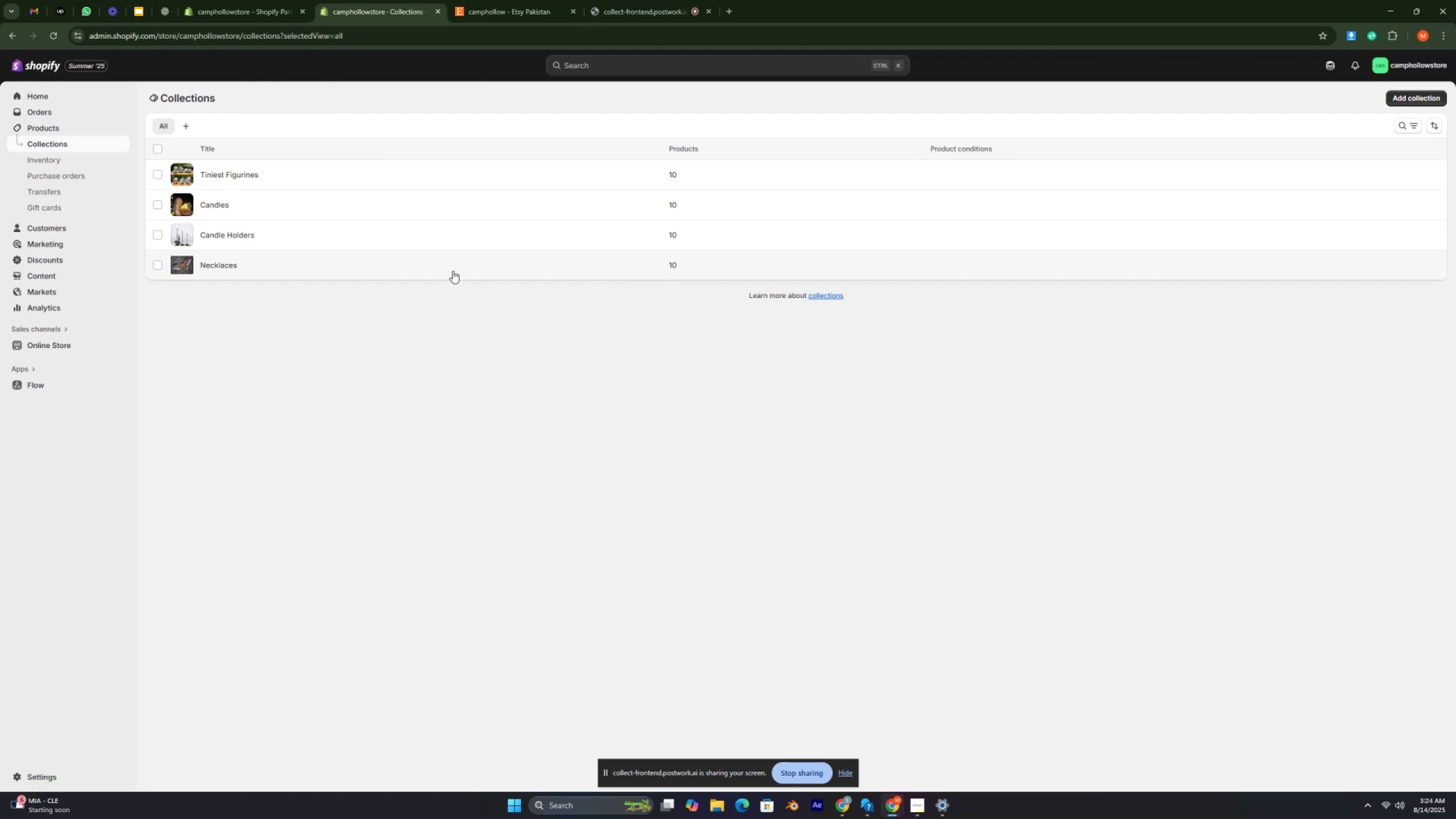 
wait(5.18)
 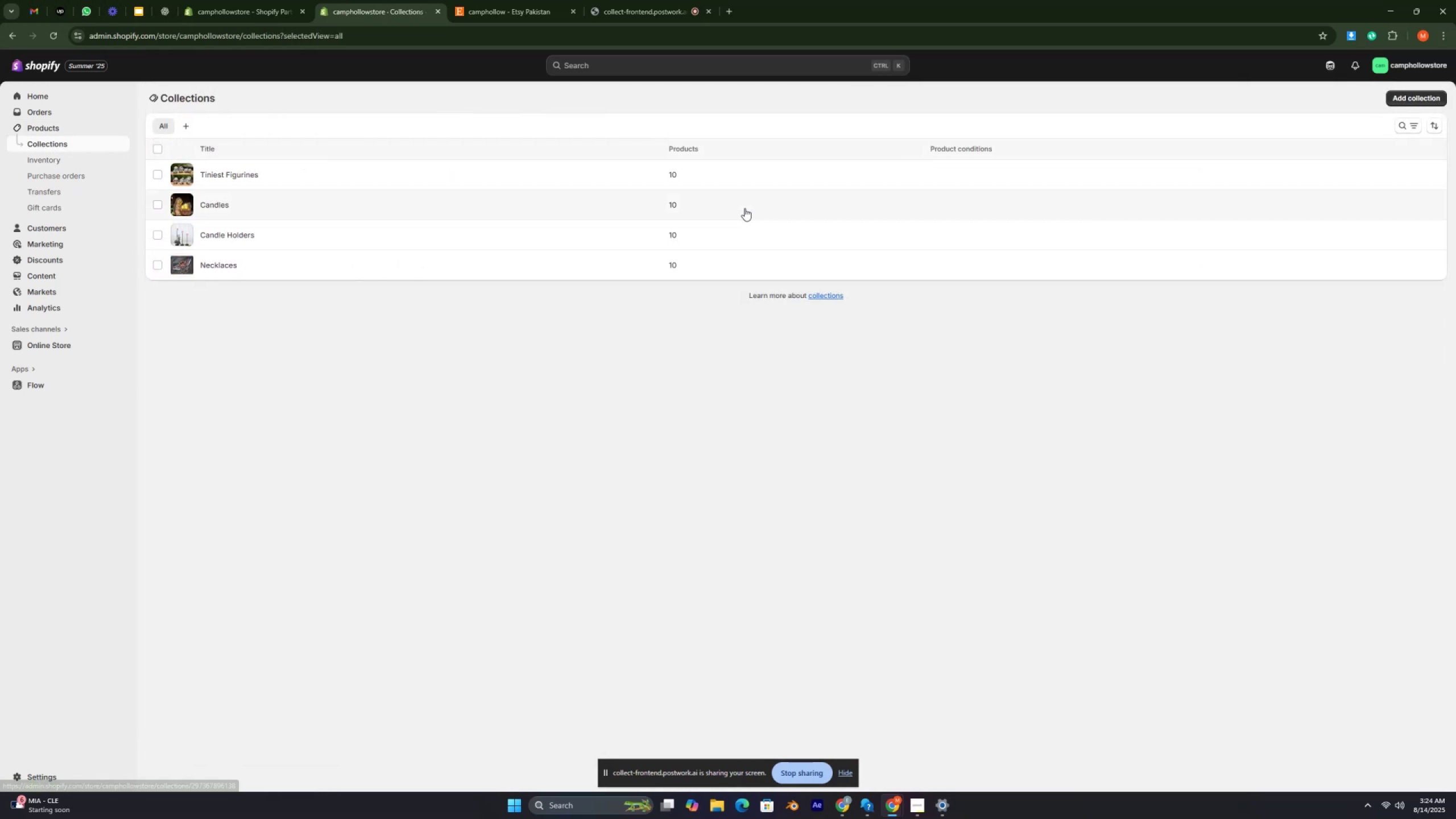 
left_click([40, 130])
 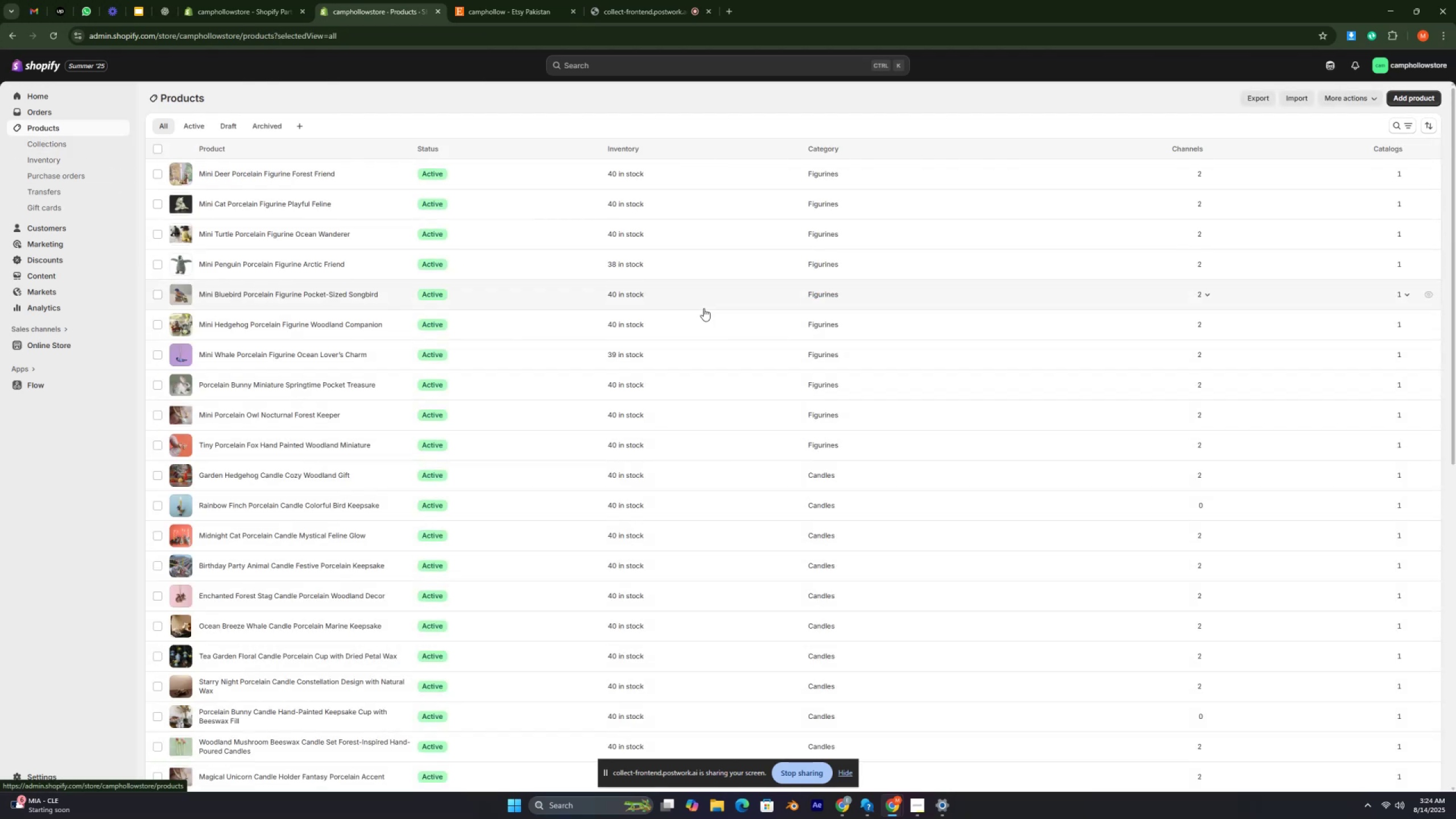 
scroll: coordinate [704, 308], scroll_direction: down, amount: 2.0
 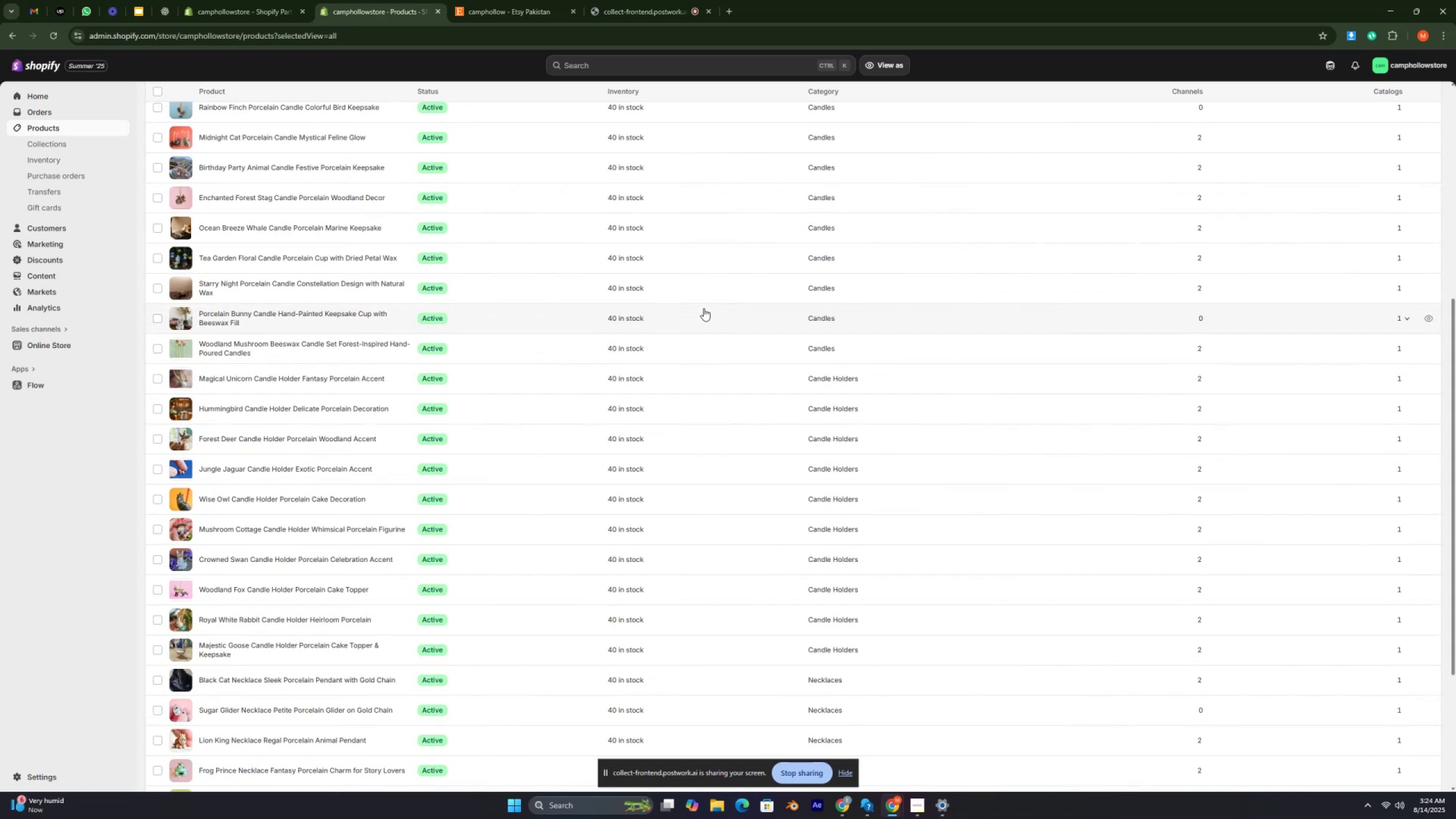 
wait(7.89)
 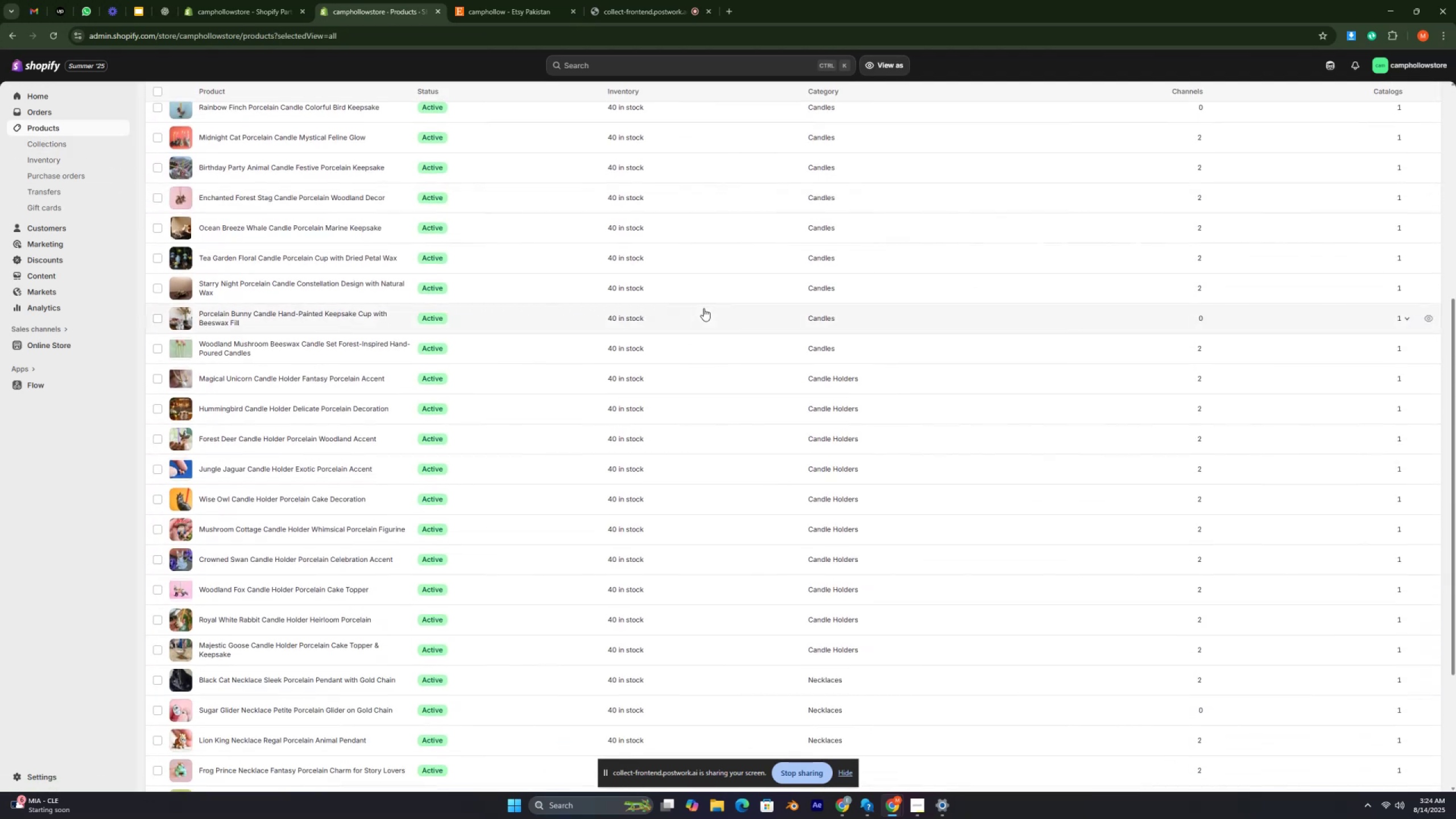 
left_click([50, 94])
 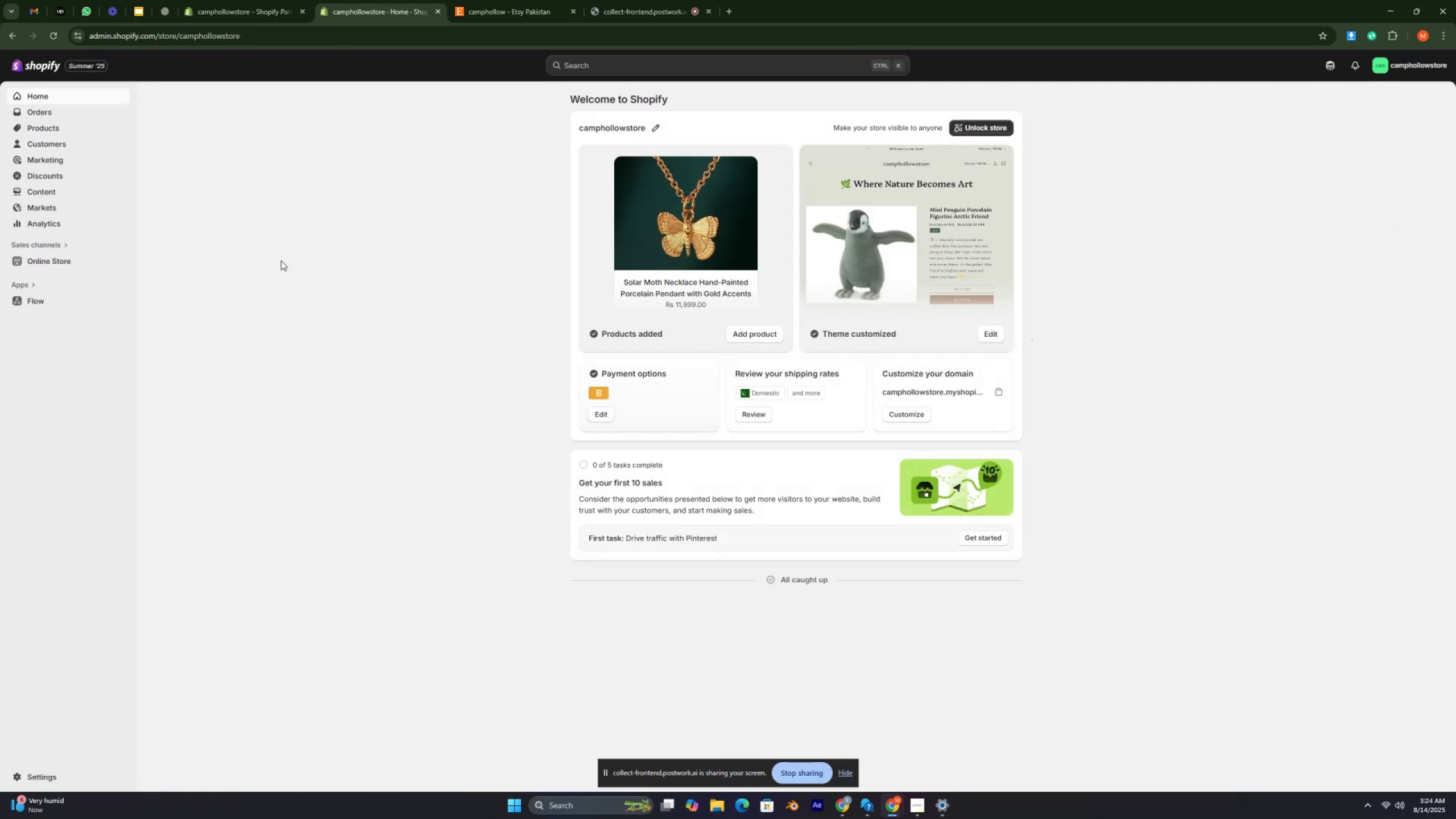 
wait(5.37)
 